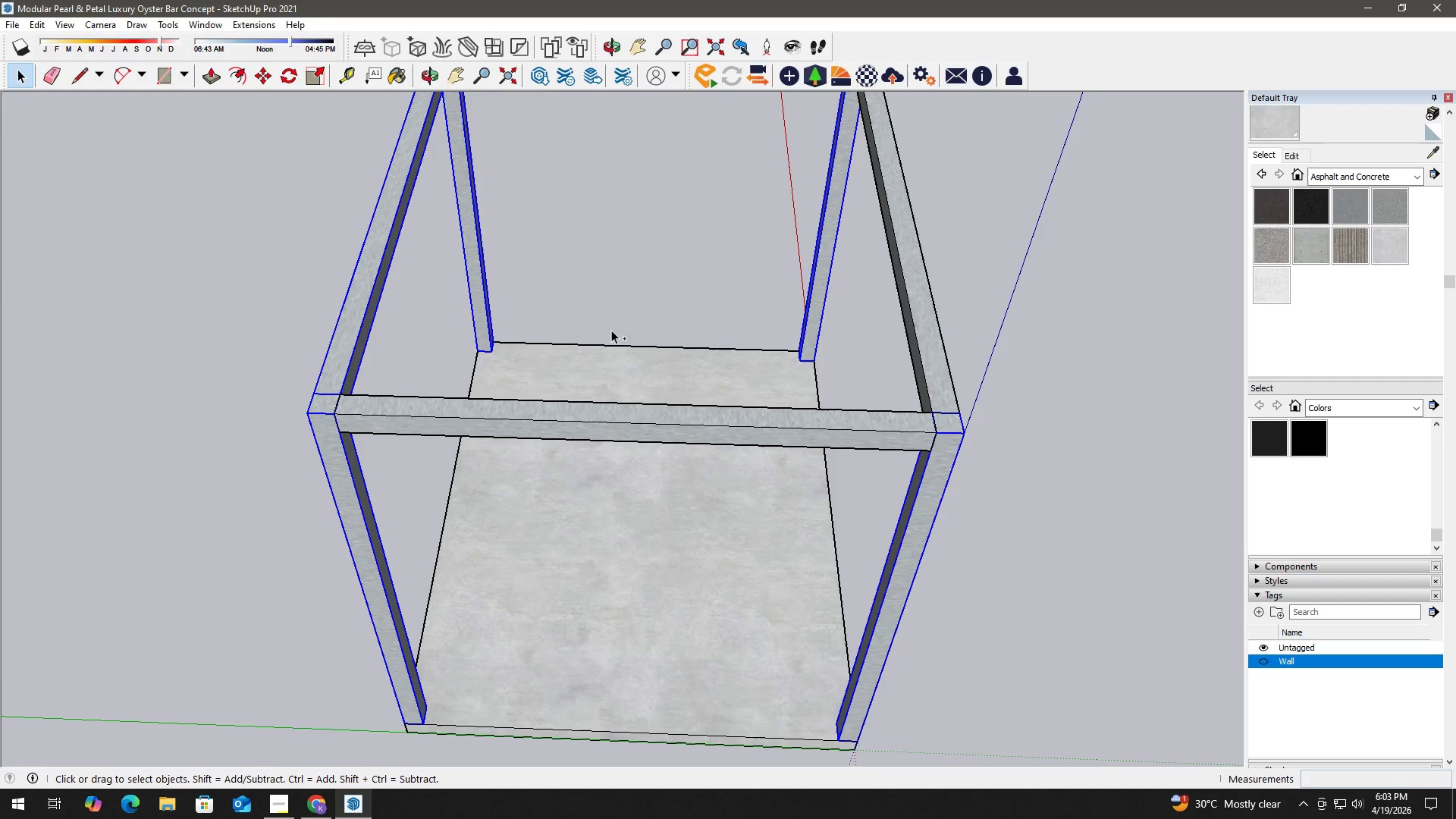 
hold_key(key=ControlLeft, duration=0.86)
double_click([918, 310])
 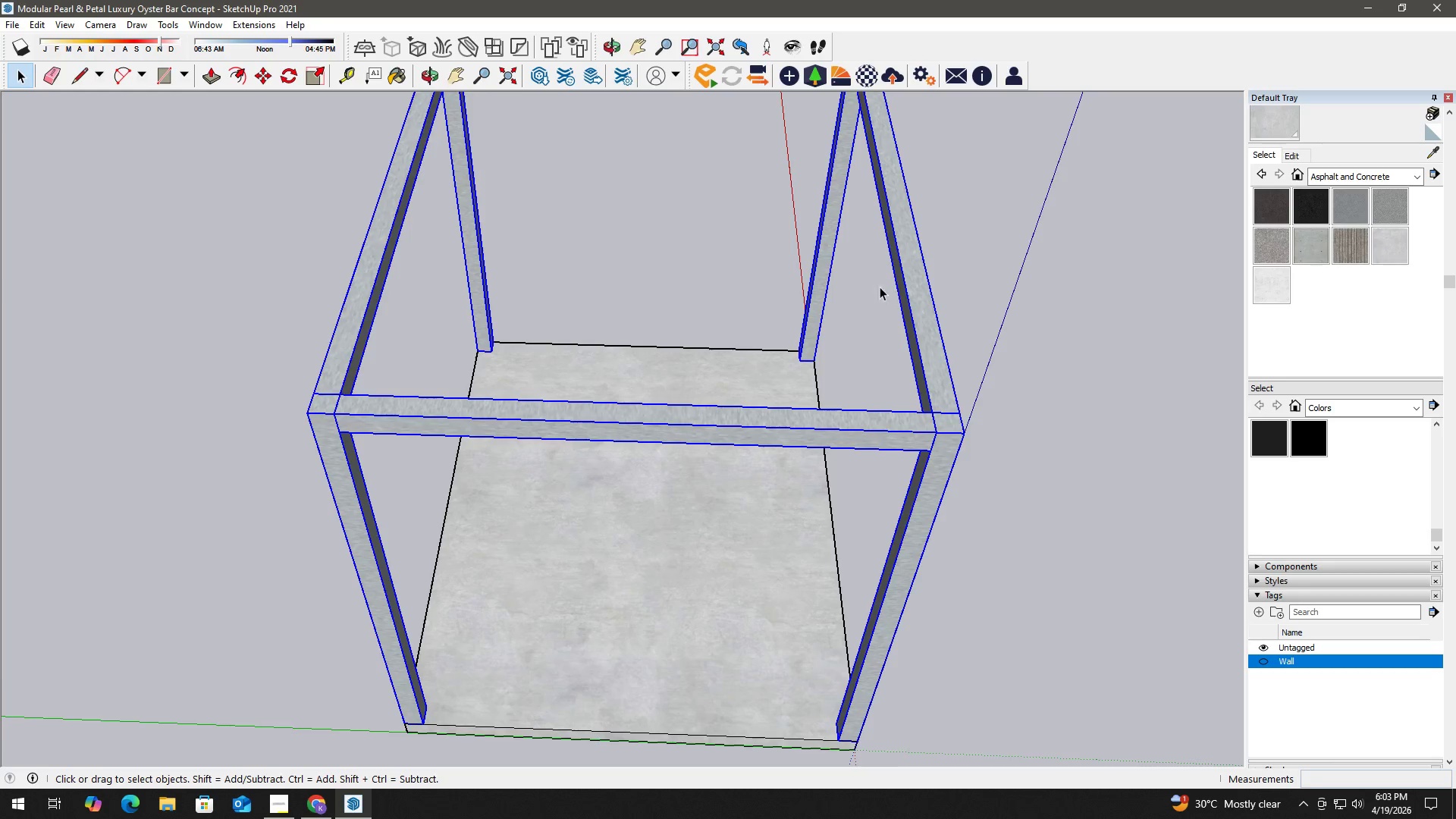 
key(H)
 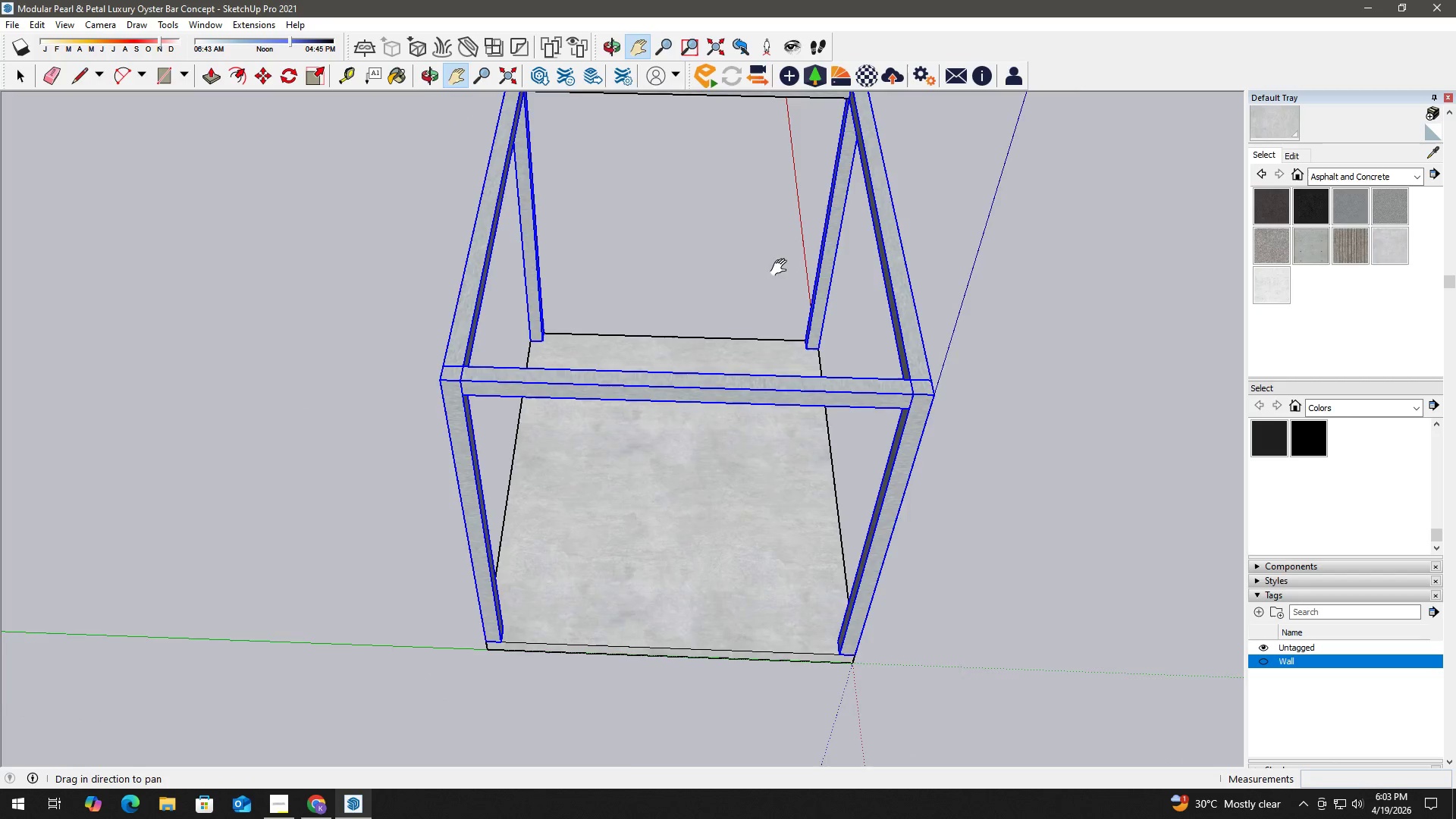 
left_click_drag(start_coordinate=[780, 269], to_coordinate=[770, 371])
 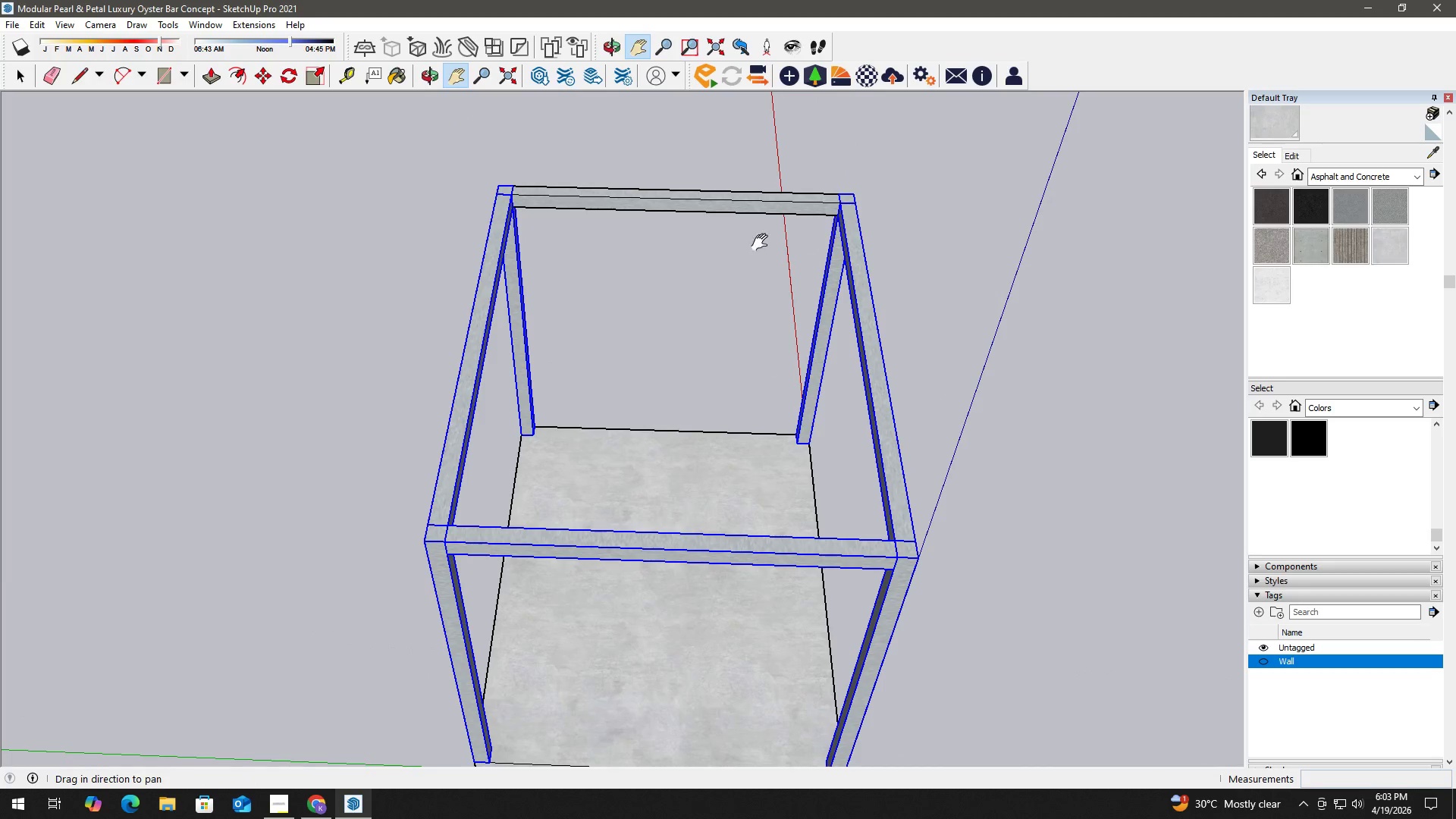 
scroll: coordinate [843, 279], scroll_direction: down, amount: 3.0
 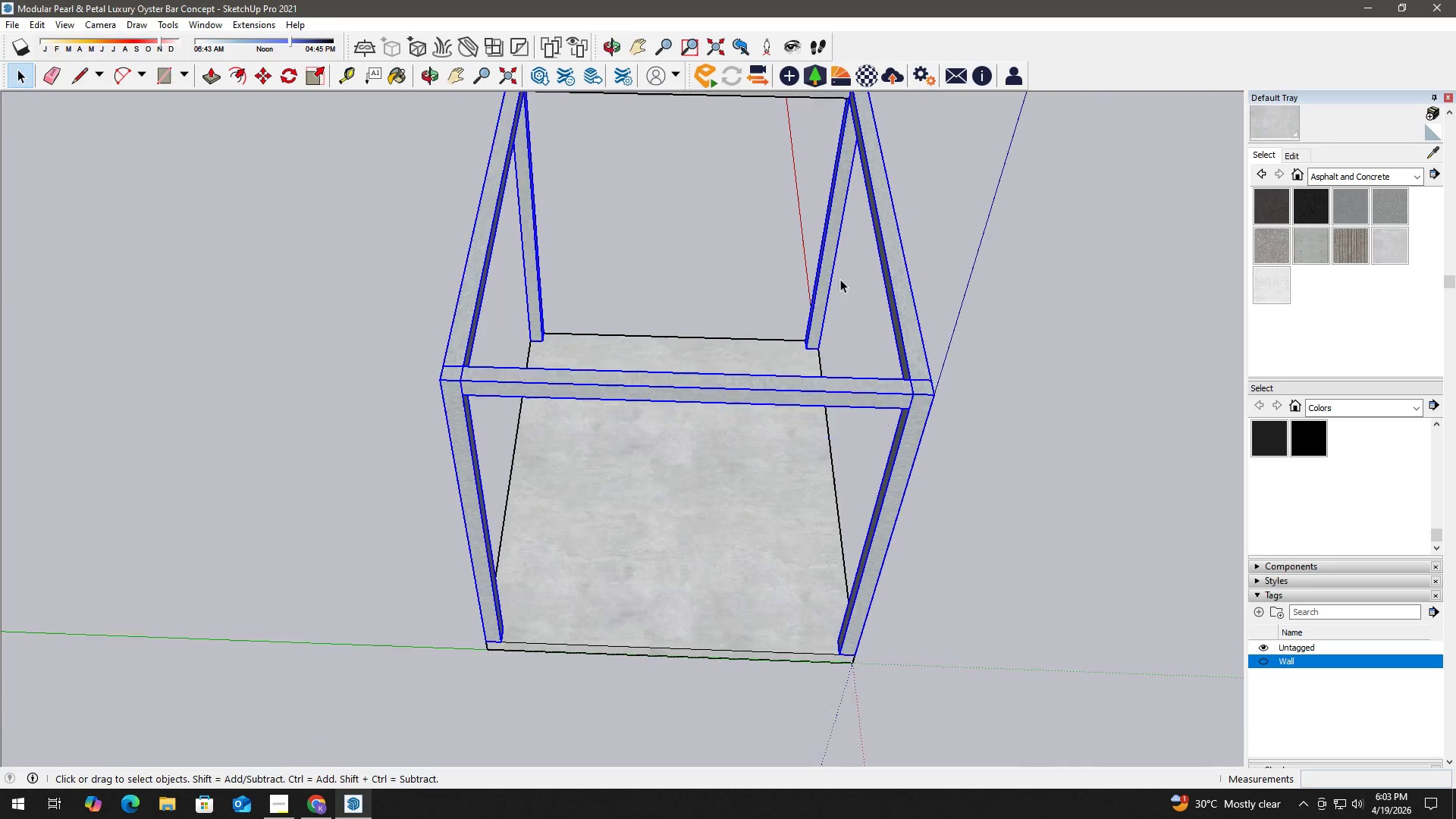 
key(Space)
 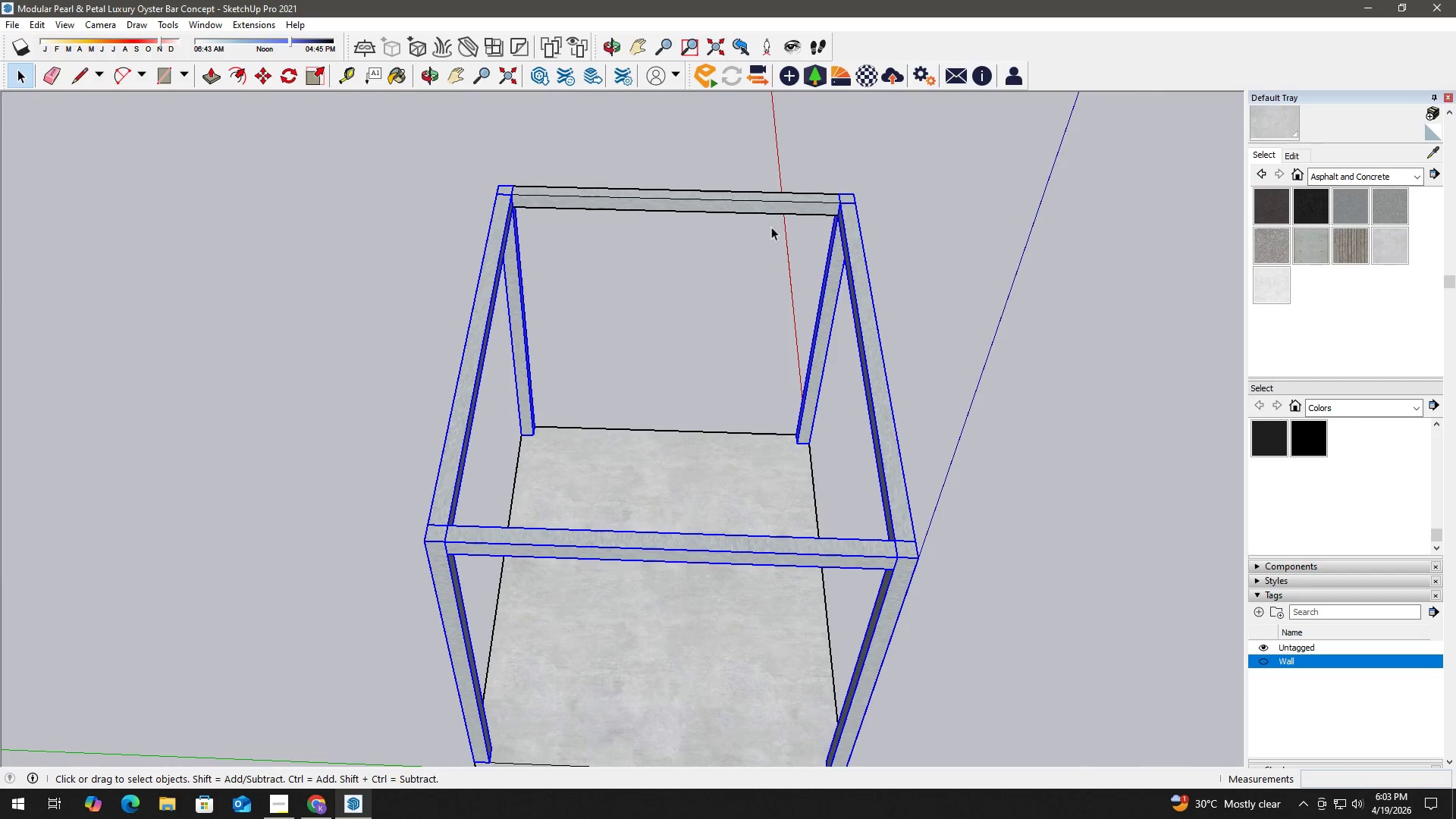 
hold_key(key=ControlLeft, duration=0.48)
 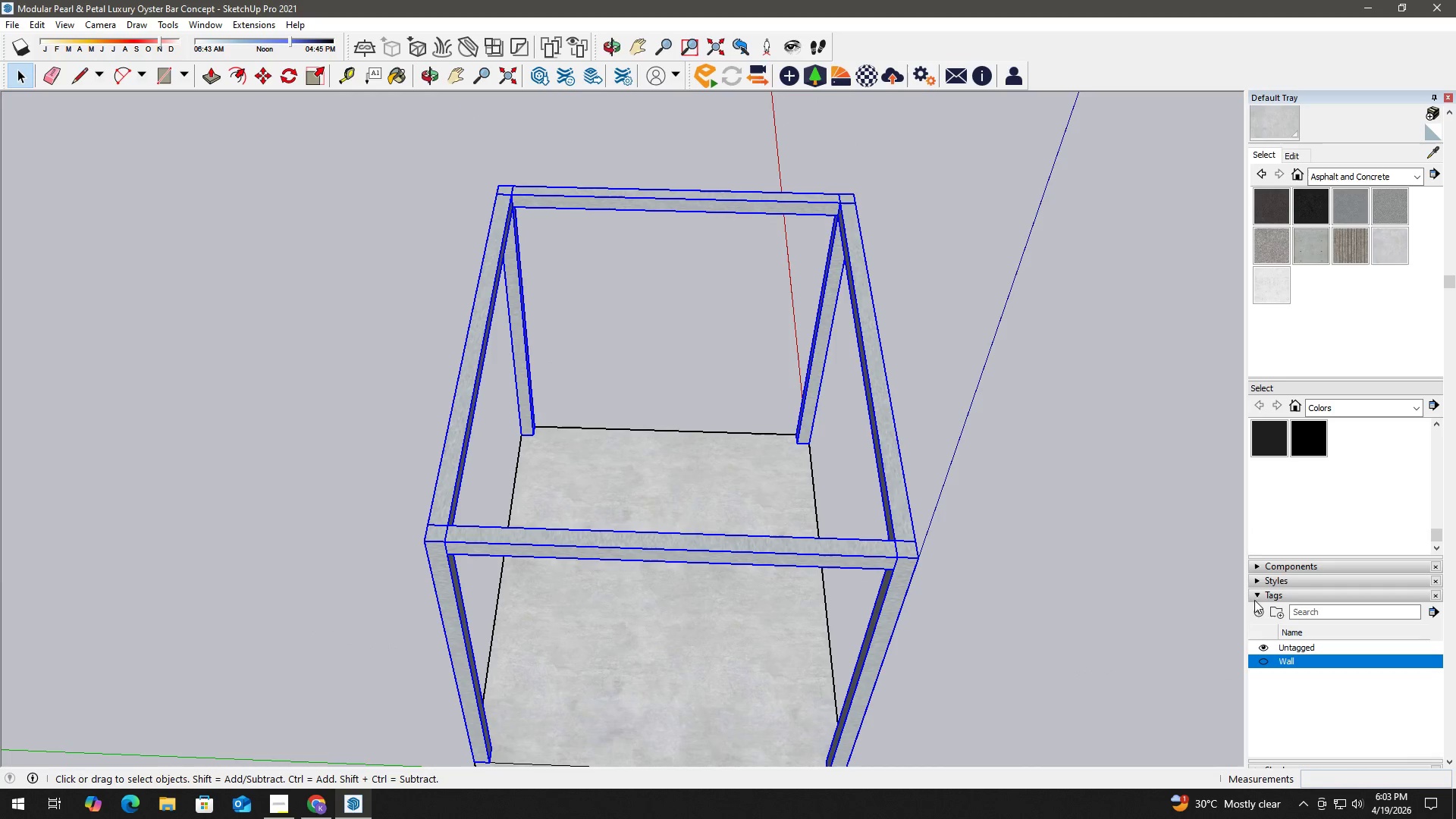 
left_click([1260, 611])
 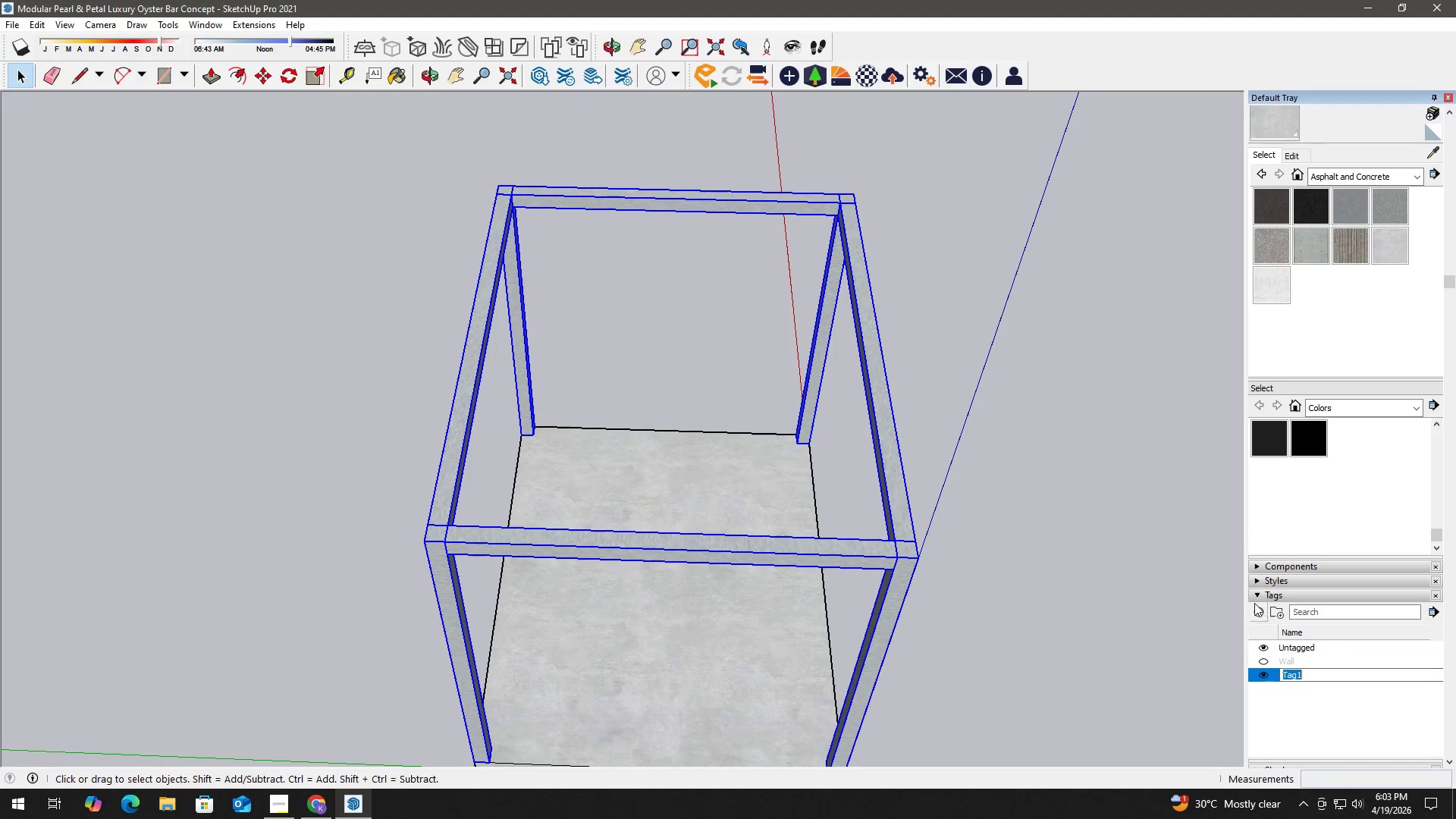 
type(Structural members)
 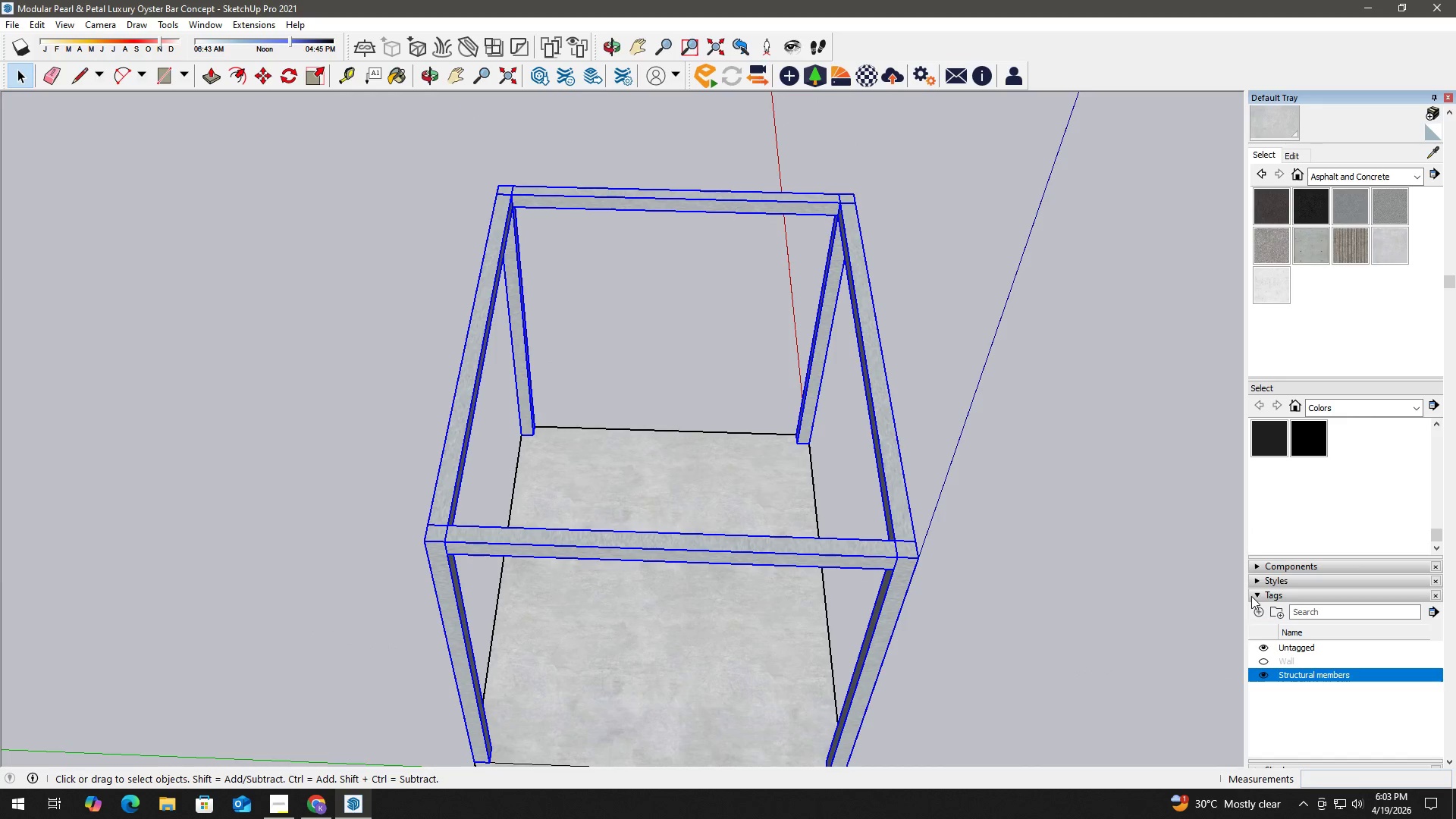 
key(Enter)
 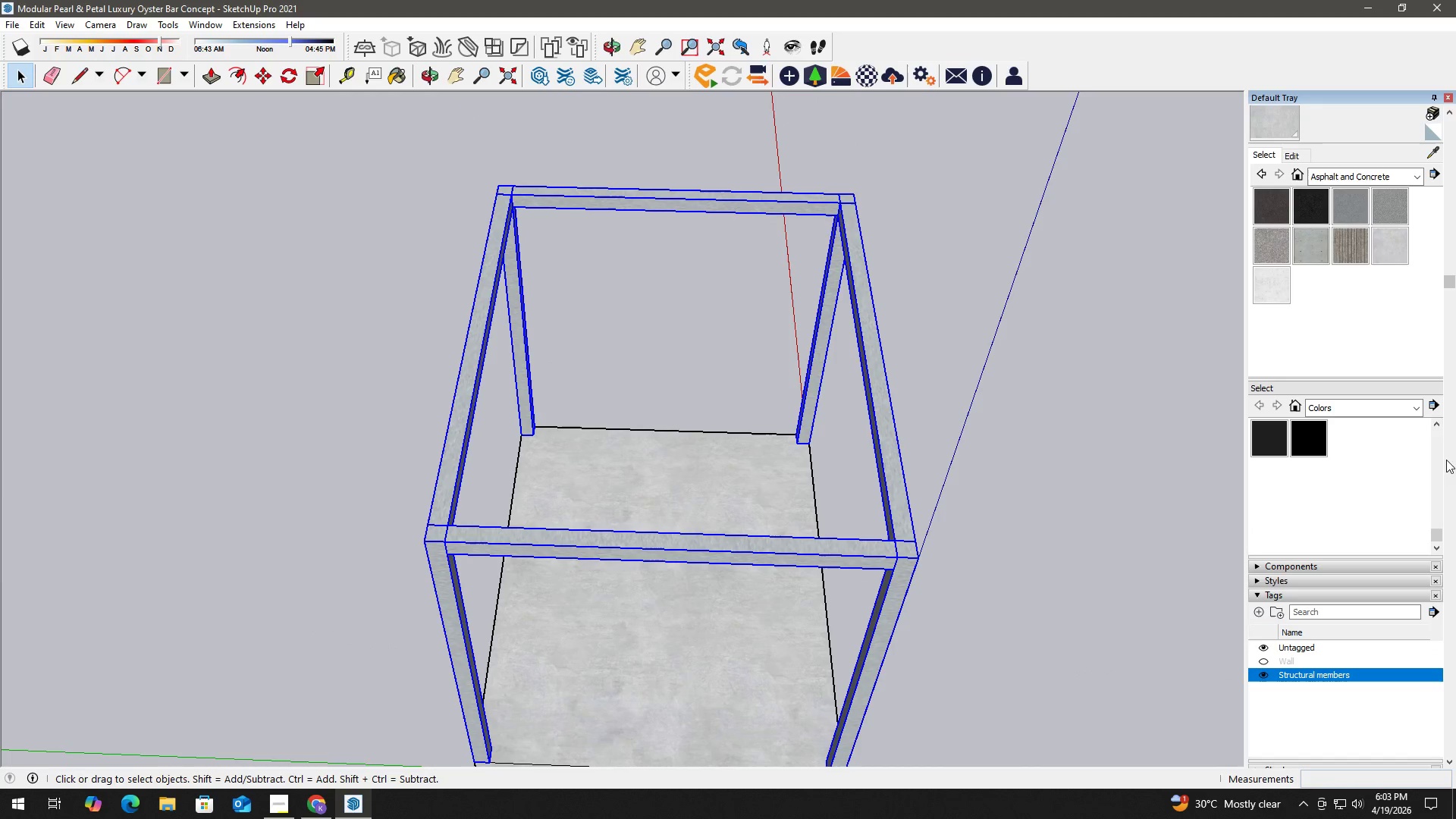 
scroll: coordinate [1432, 344], scroll_direction: up, amount: 7.0
 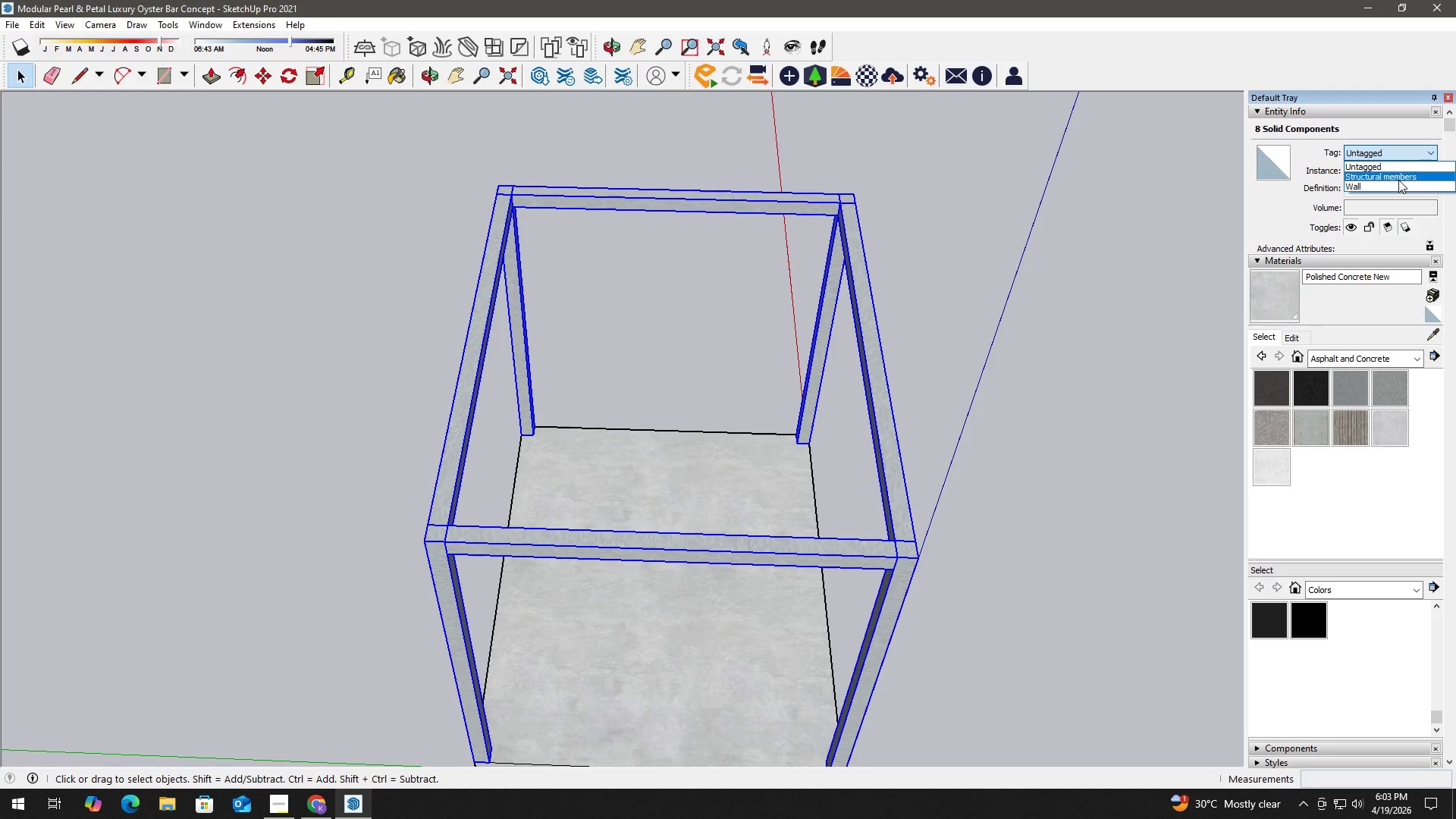 
double_click([1056, 199])
 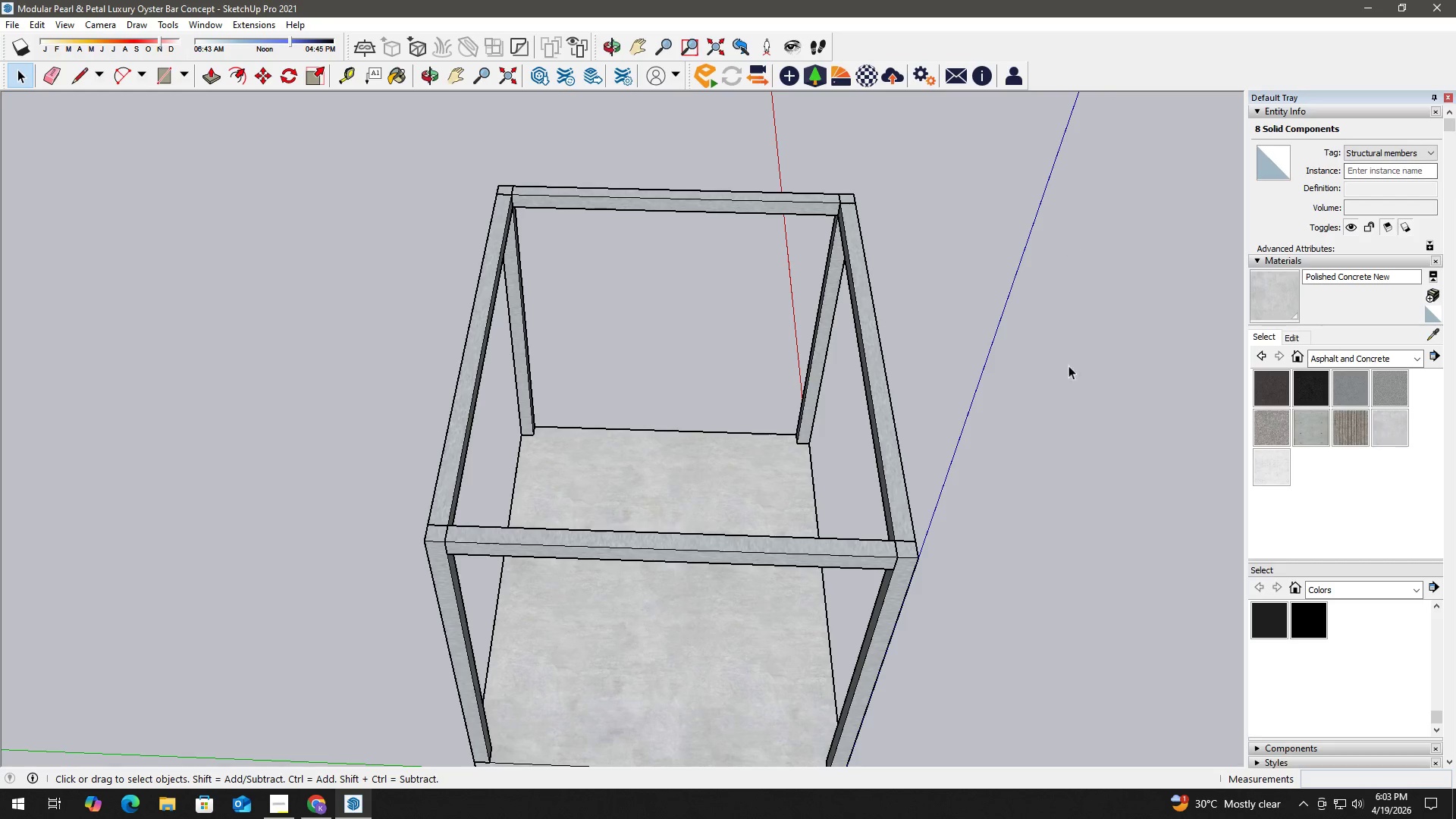 
key(H)
 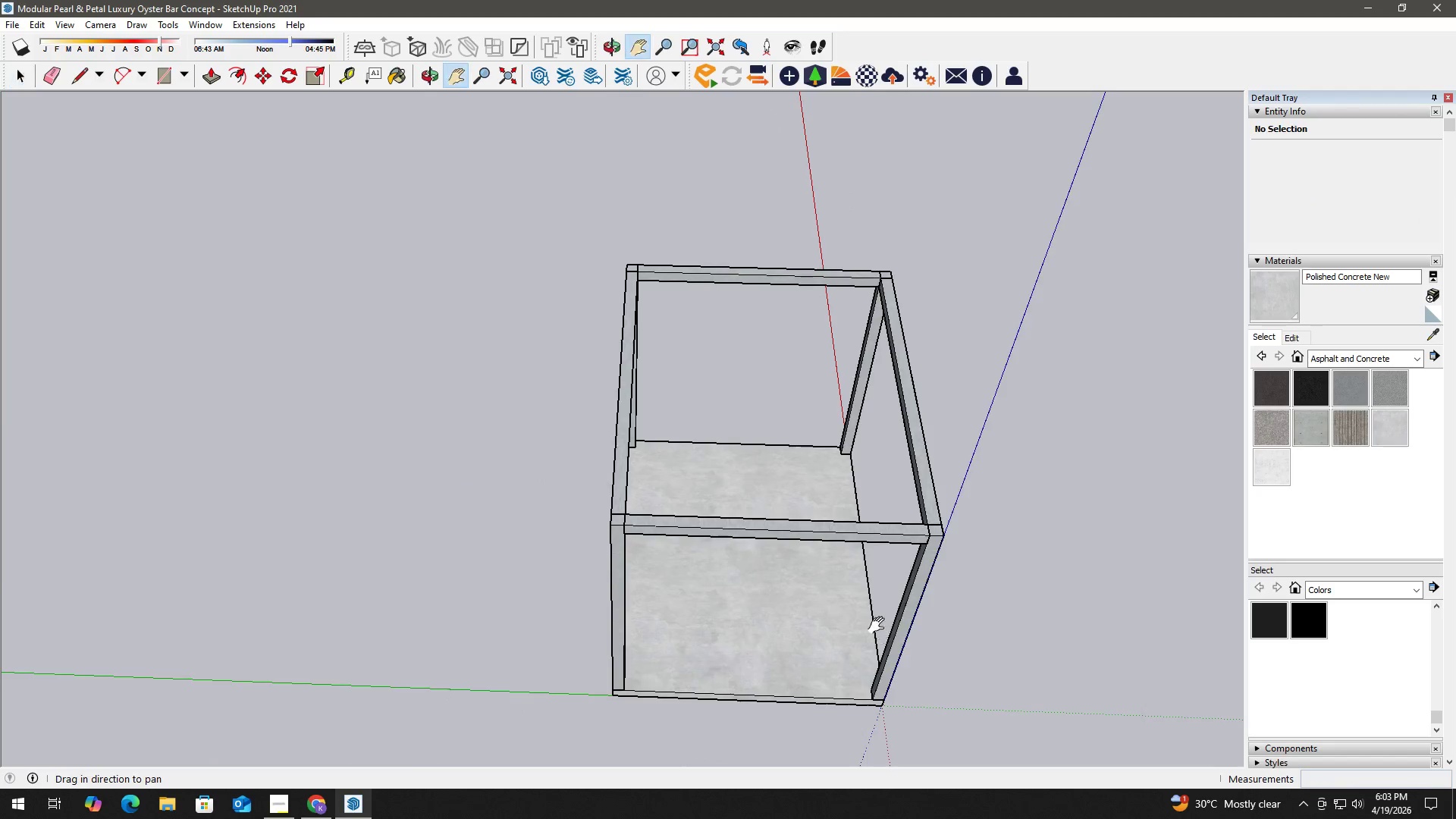 
left_click_drag(start_coordinate=[871, 617], to_coordinate=[748, 491])
 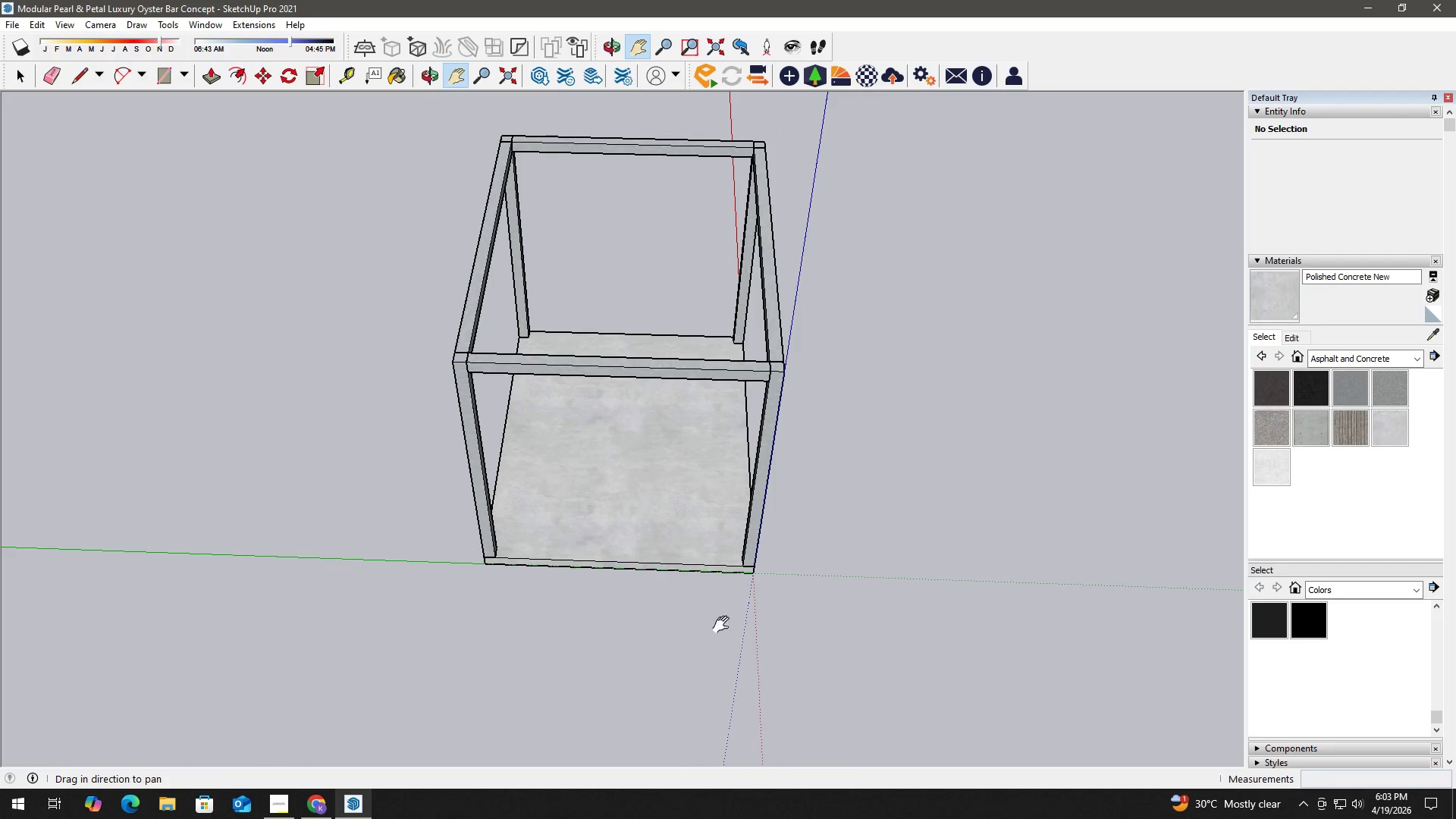 
scroll: coordinate [934, 582], scroll_direction: down, amount: 5.0
 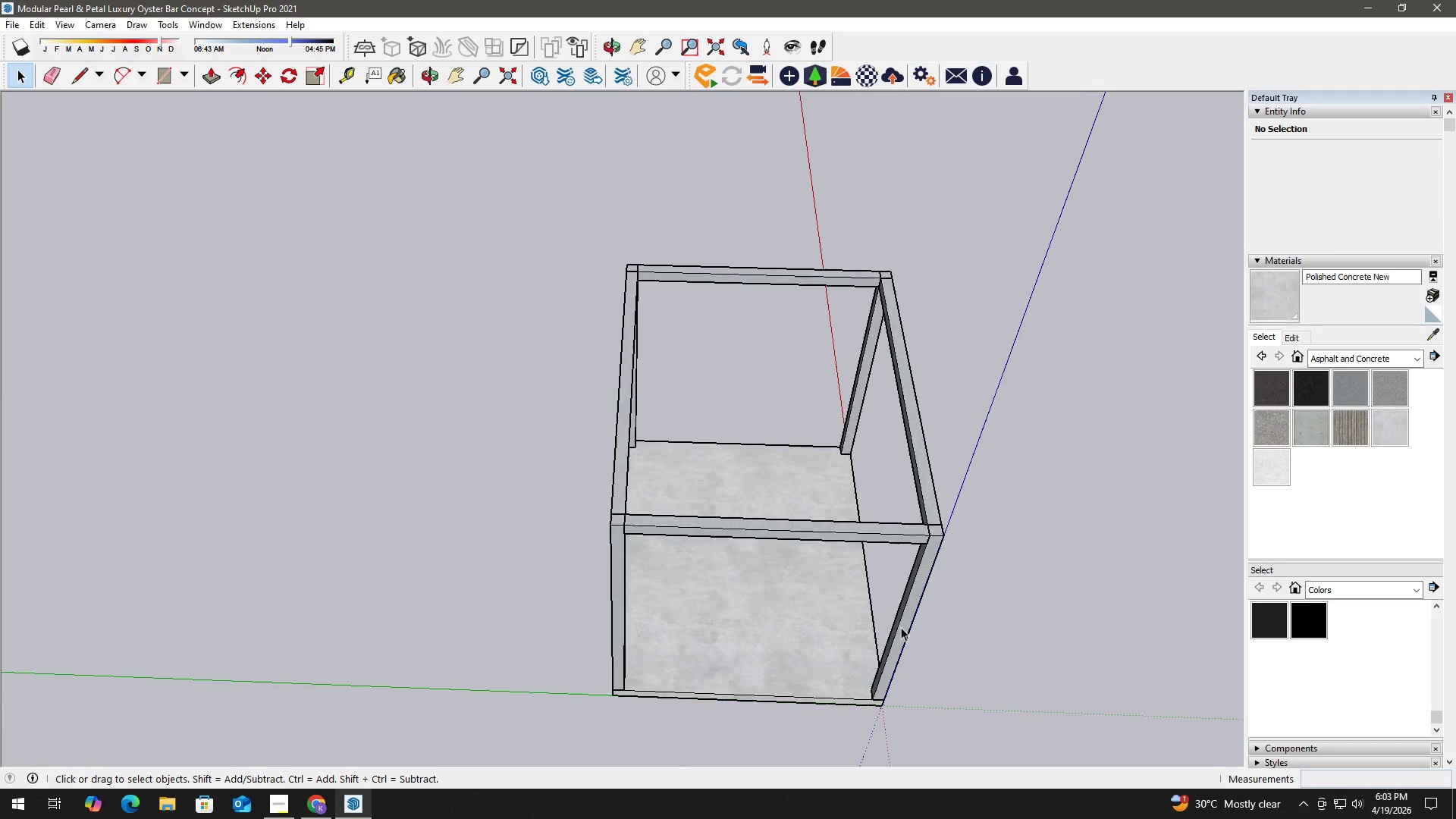 
key(Space)
 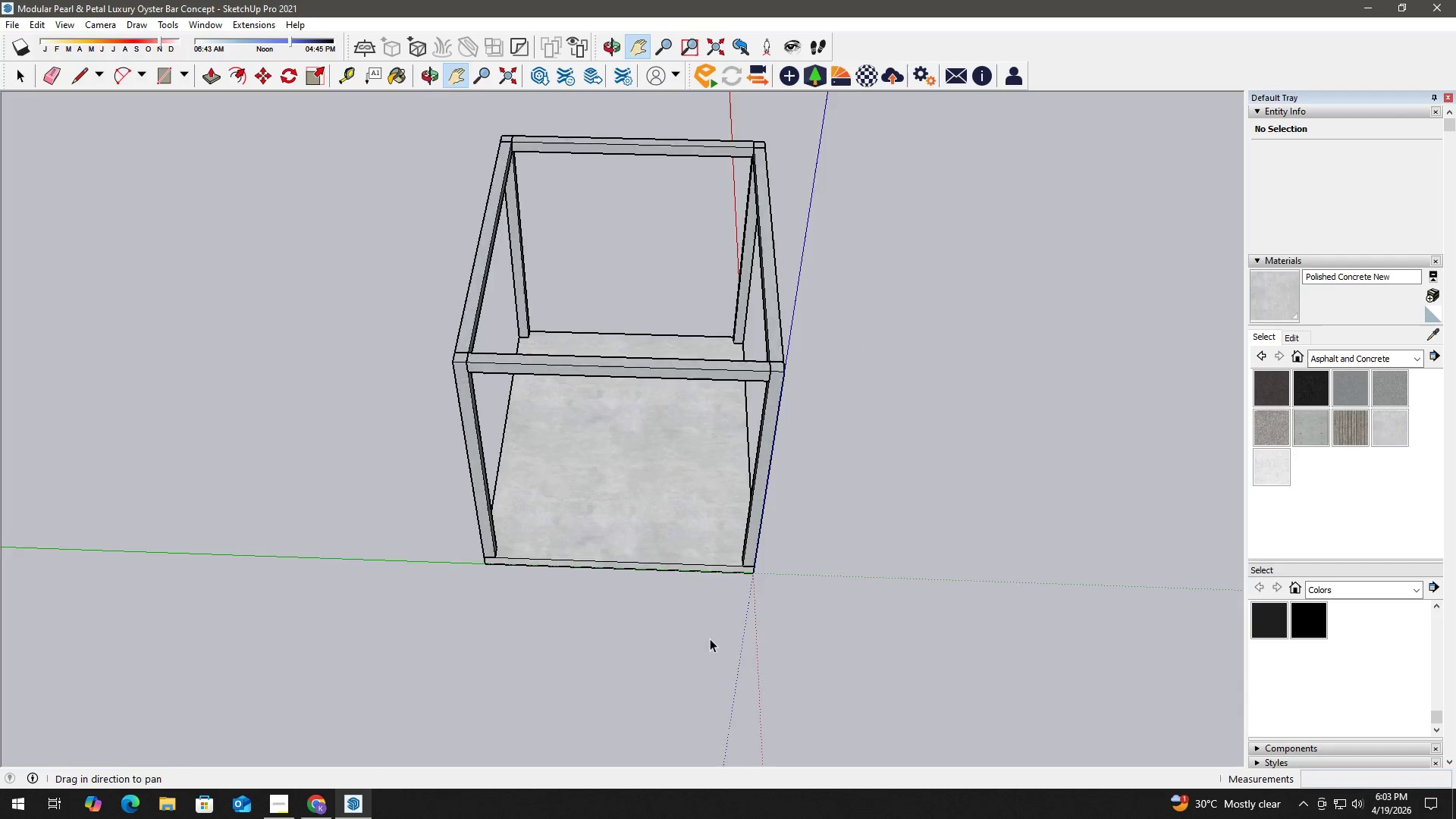 
key(Space)
 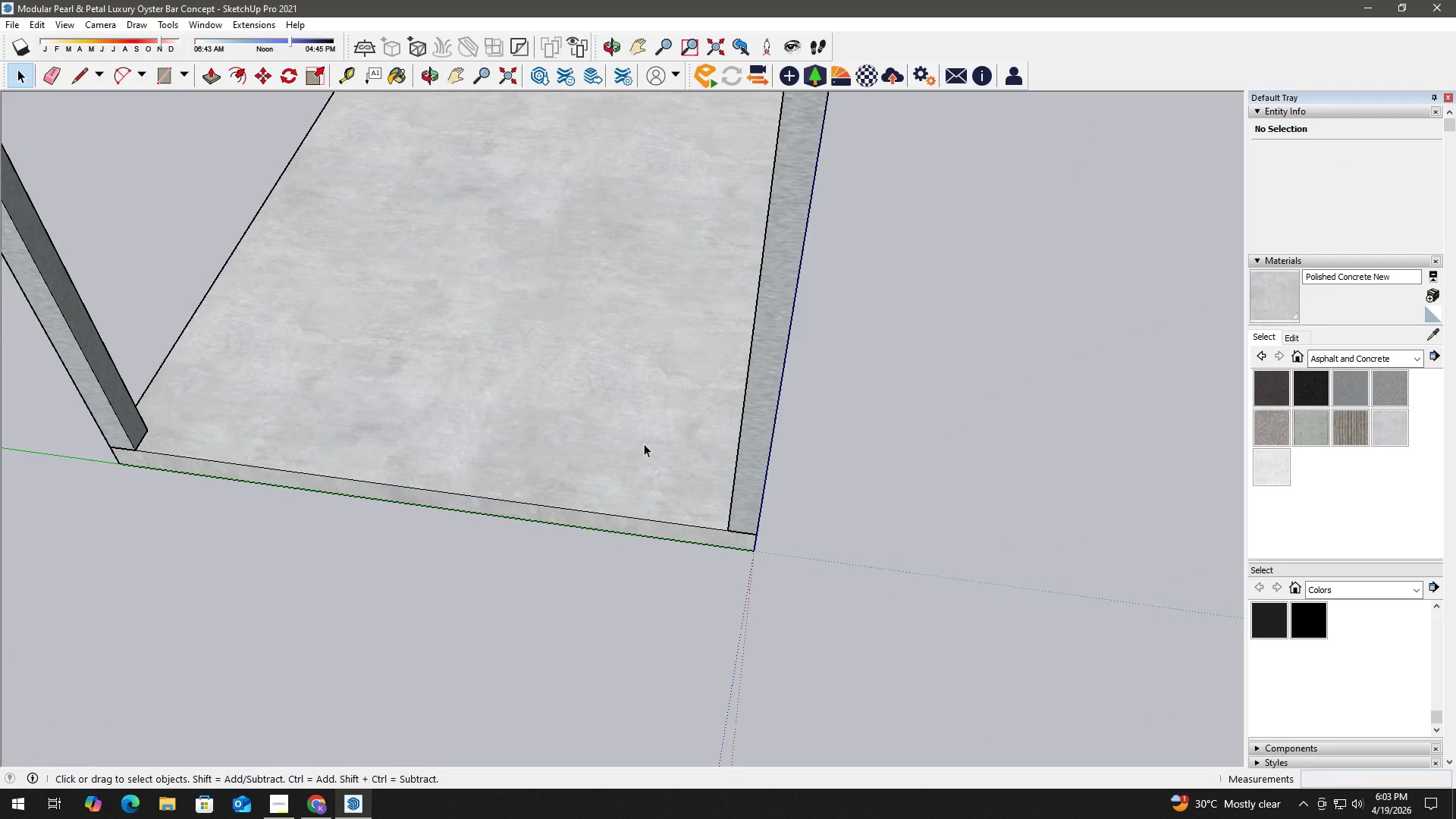 
scroll: coordinate [697, 492], scroll_direction: up, amount: 14.0
 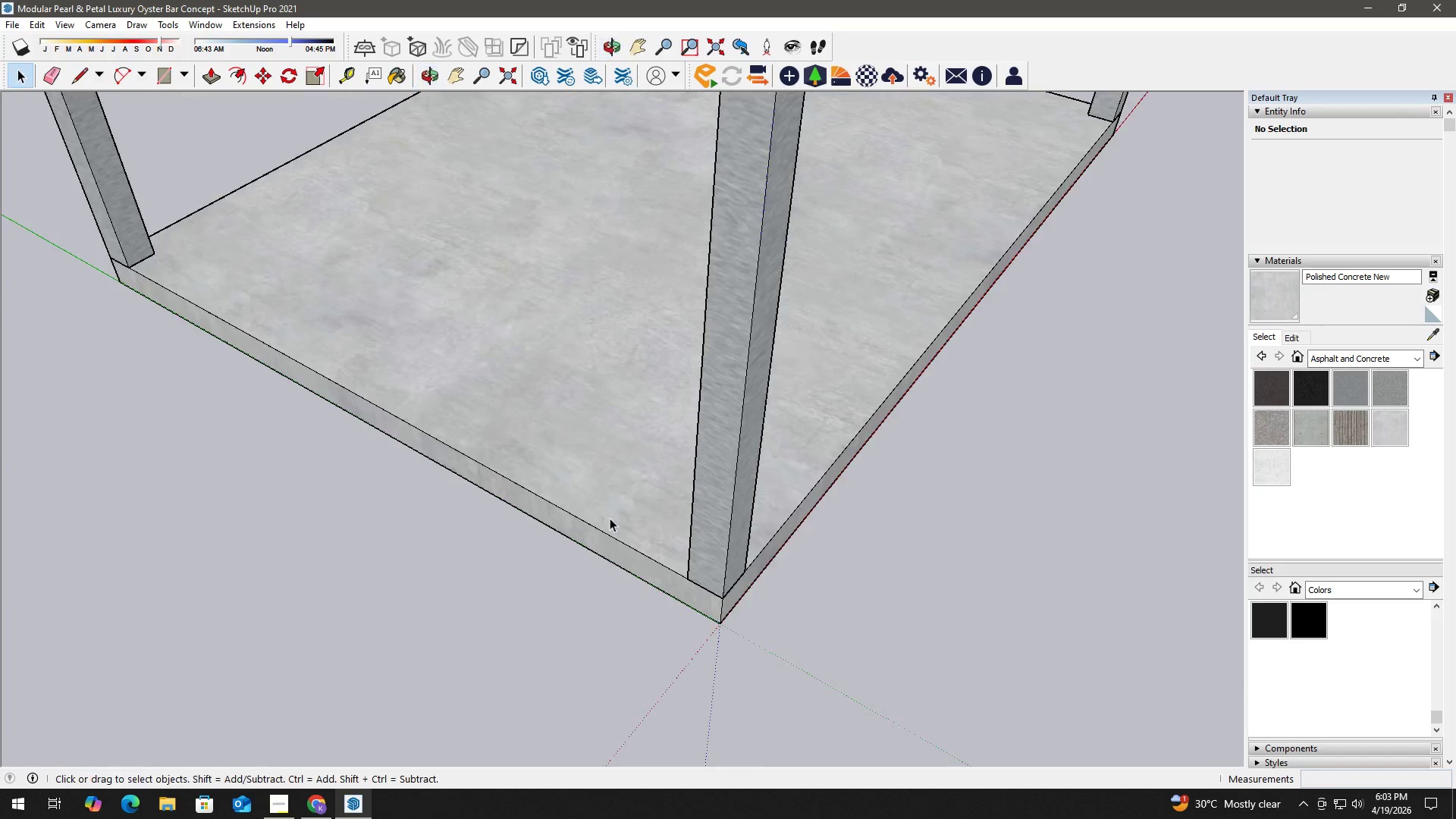 
double_click([613, 545])
 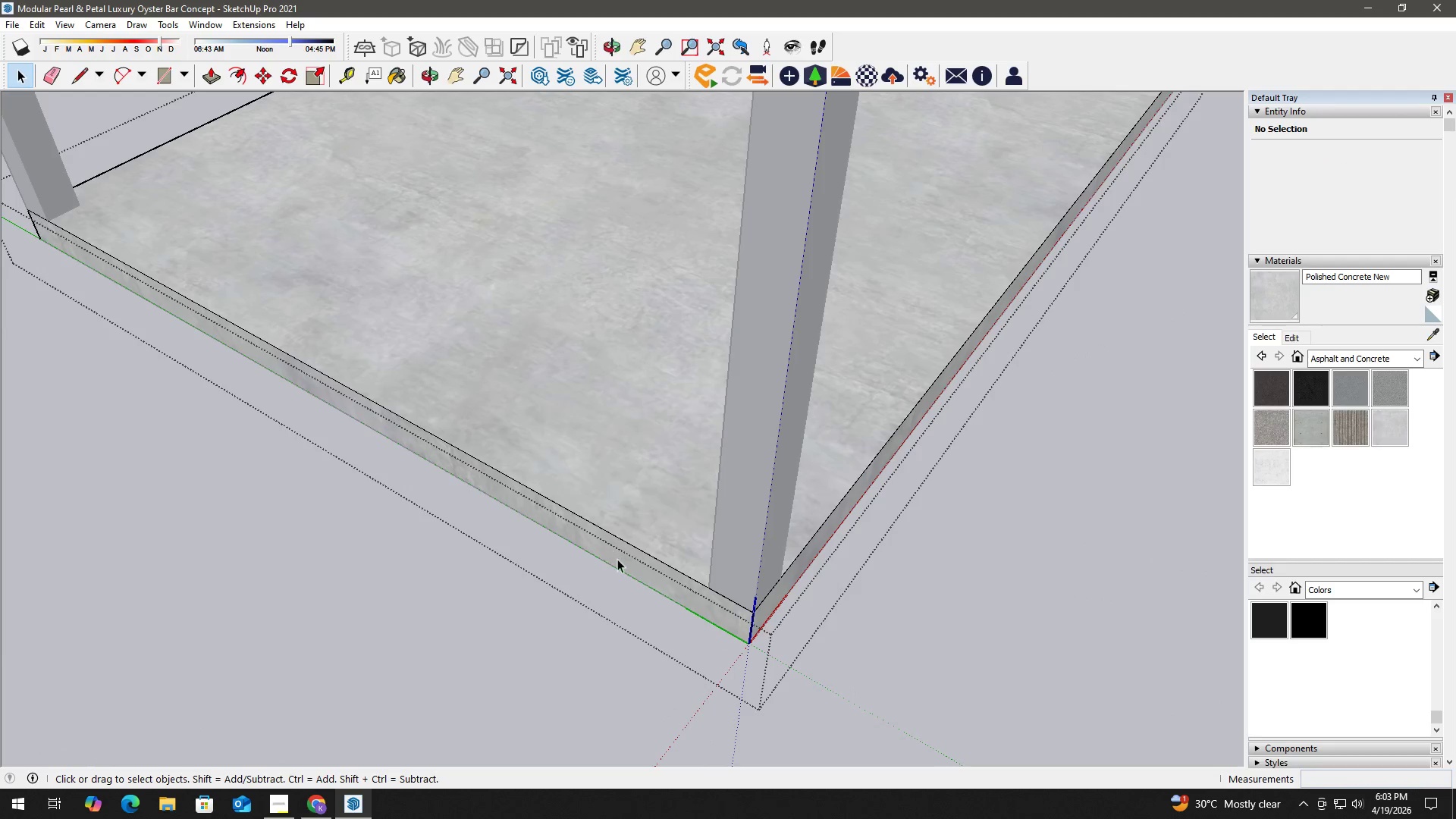 
scroll: coordinate [602, 542], scroll_direction: up, amount: 2.0
 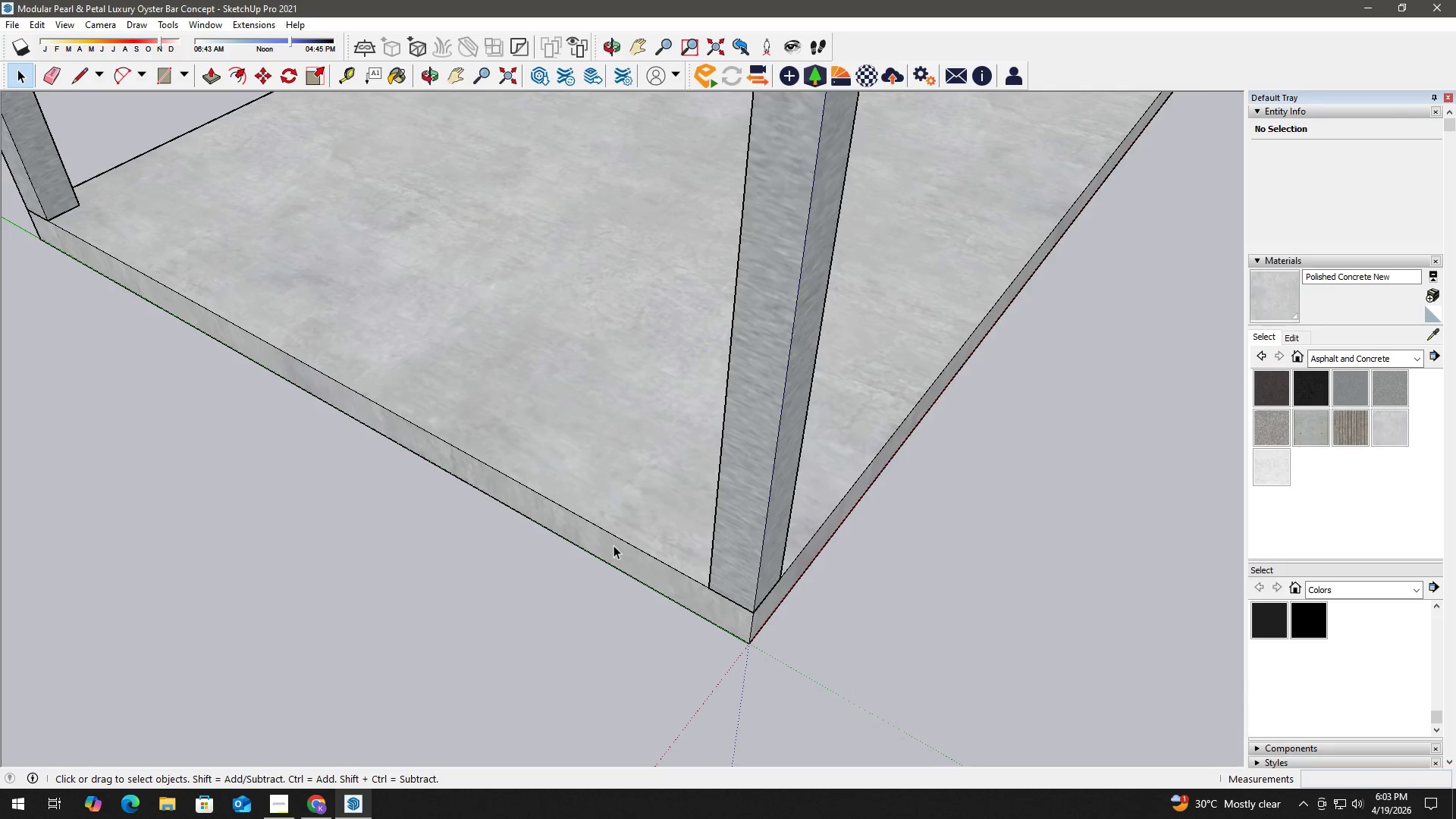 
triple_click([620, 557])
 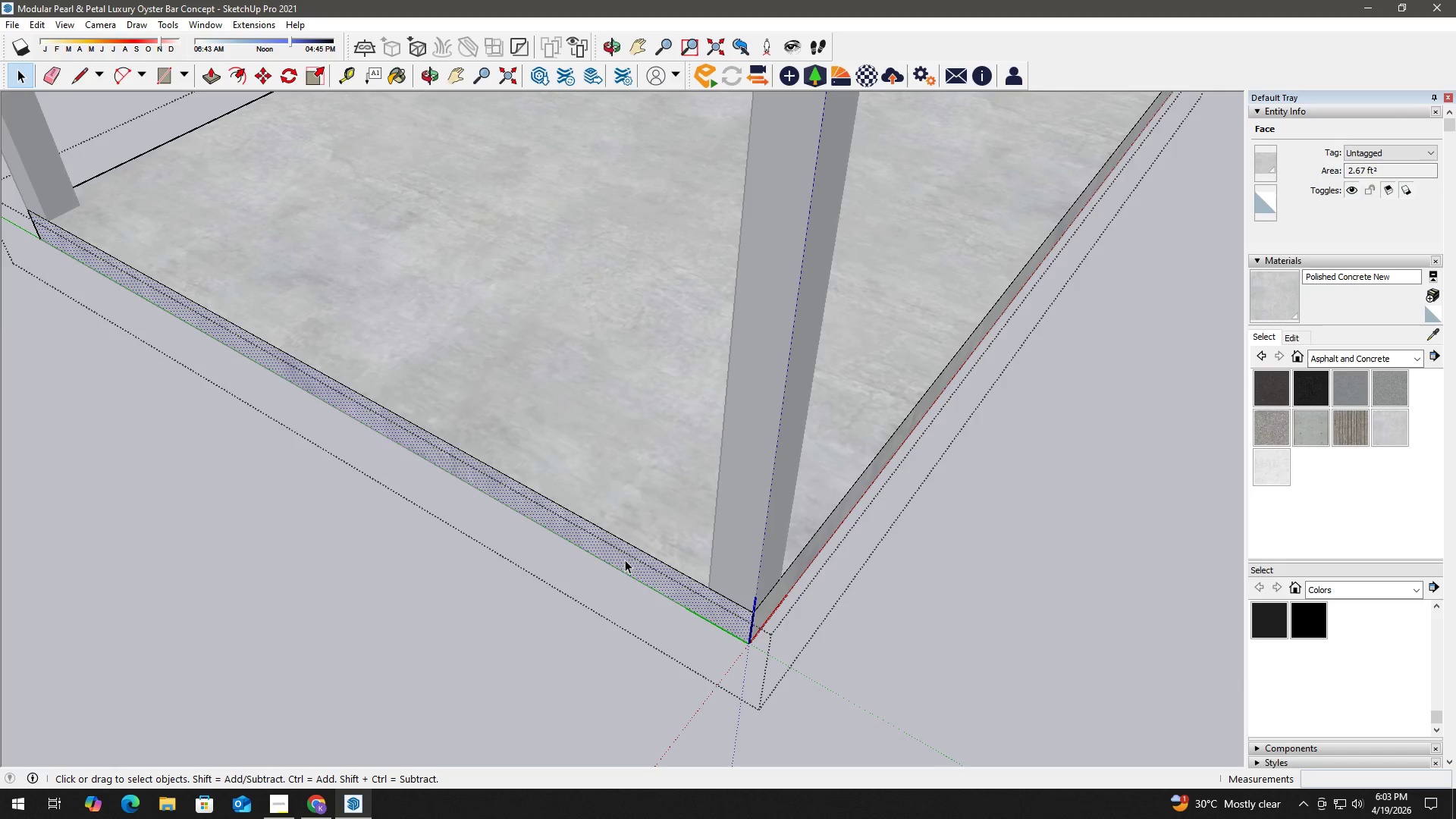 
key(P)
 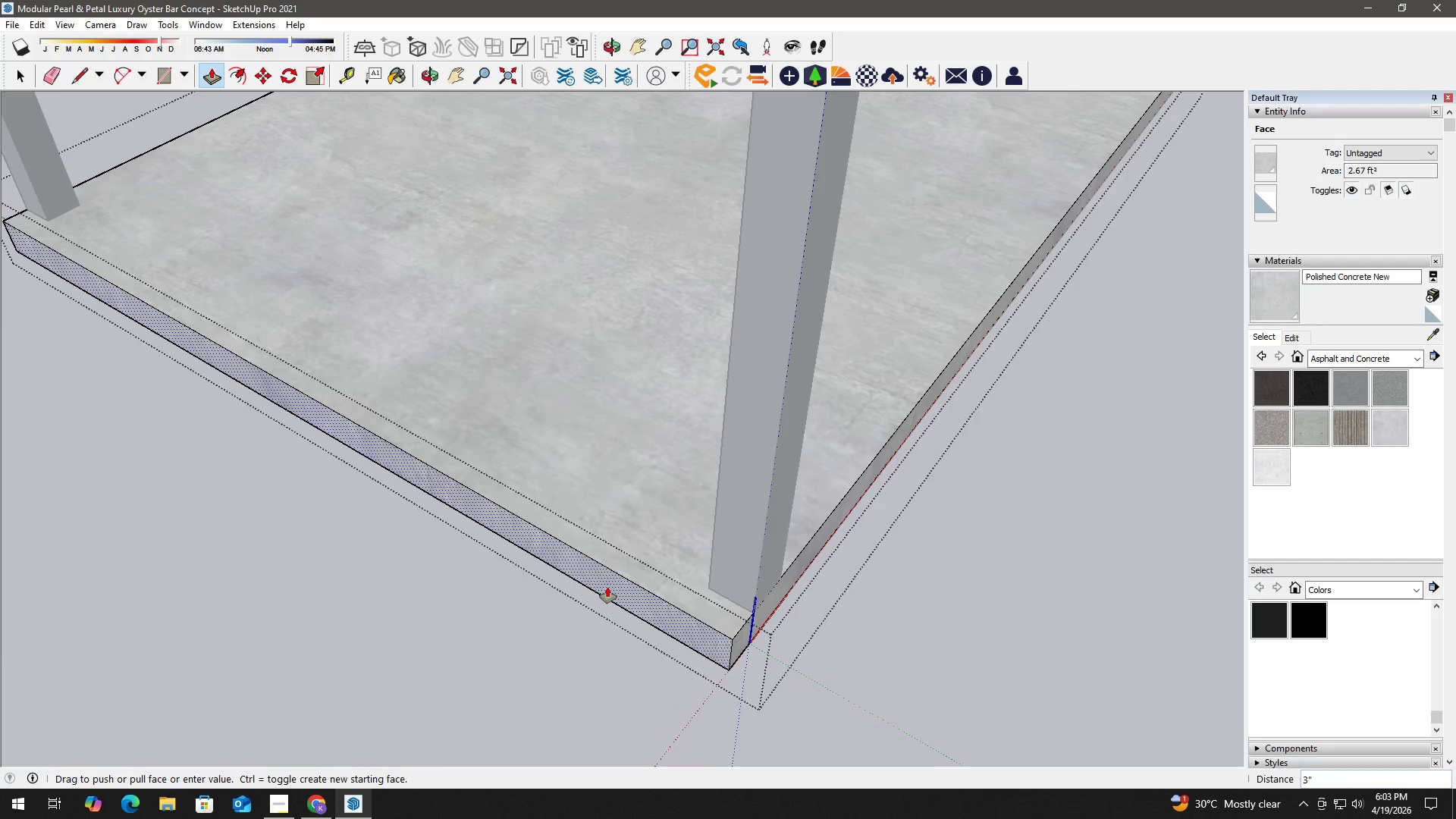 
key(Numpad2)
 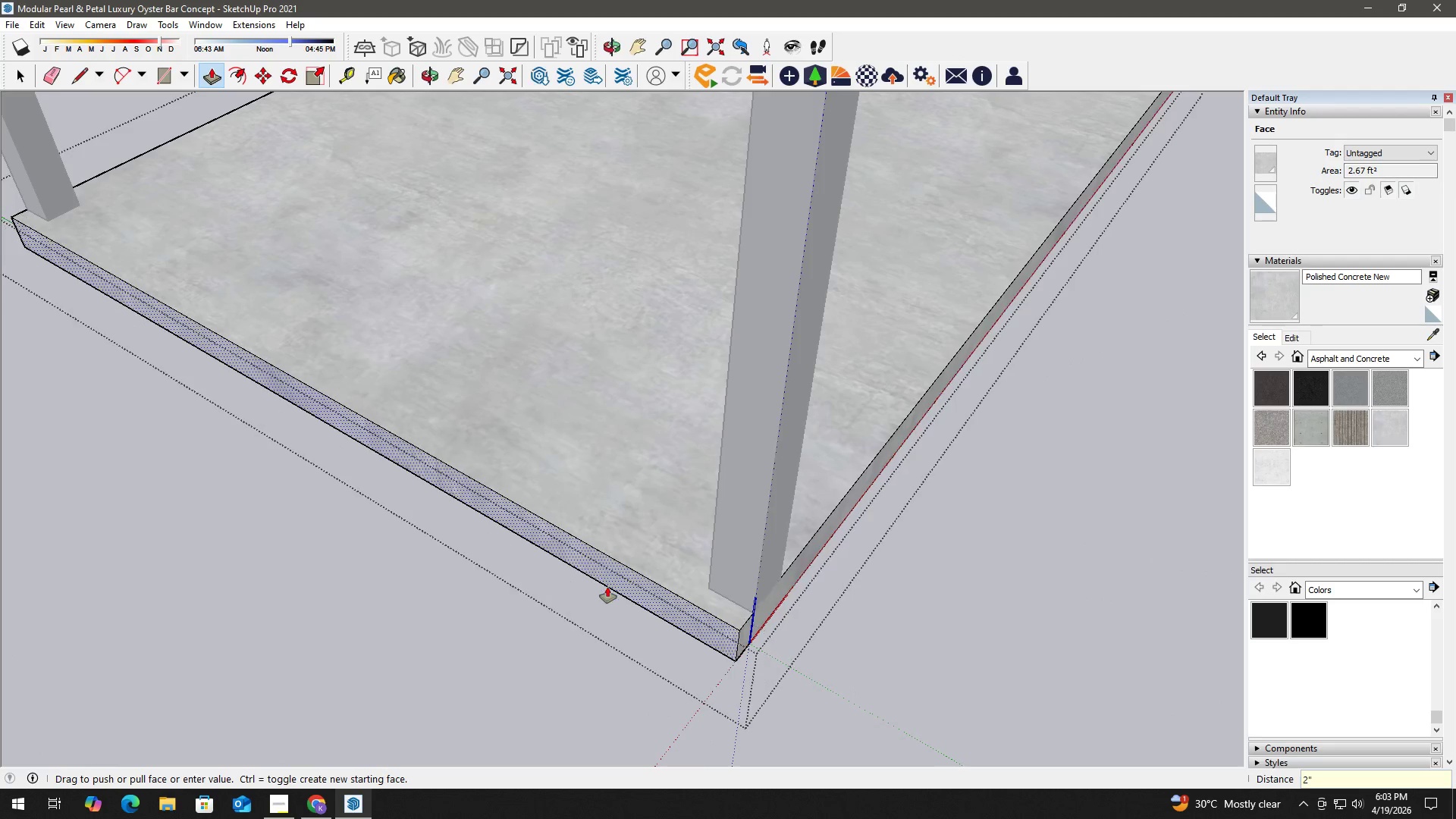 
key(NumpadEnter)
 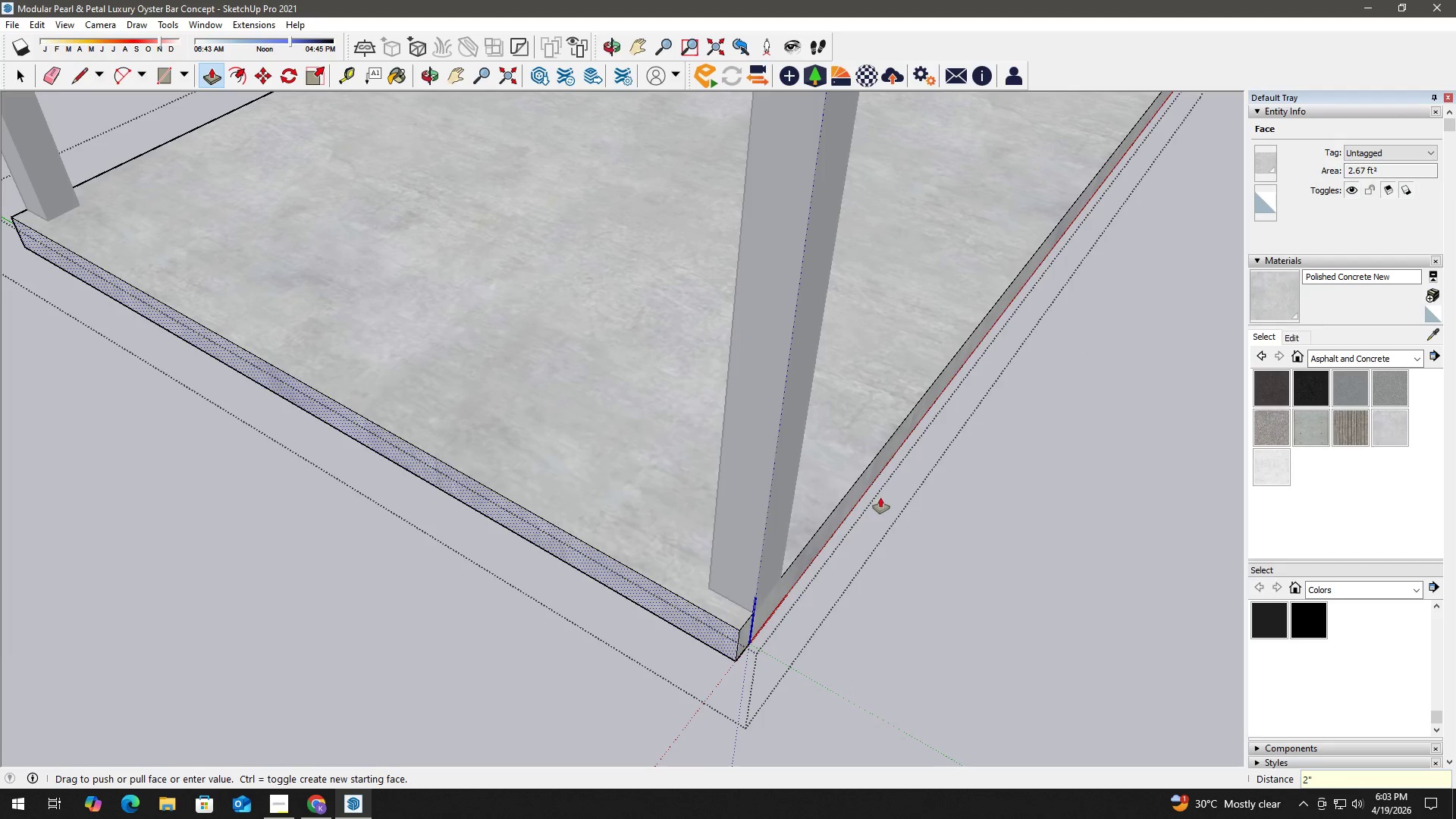 
key(Space)
 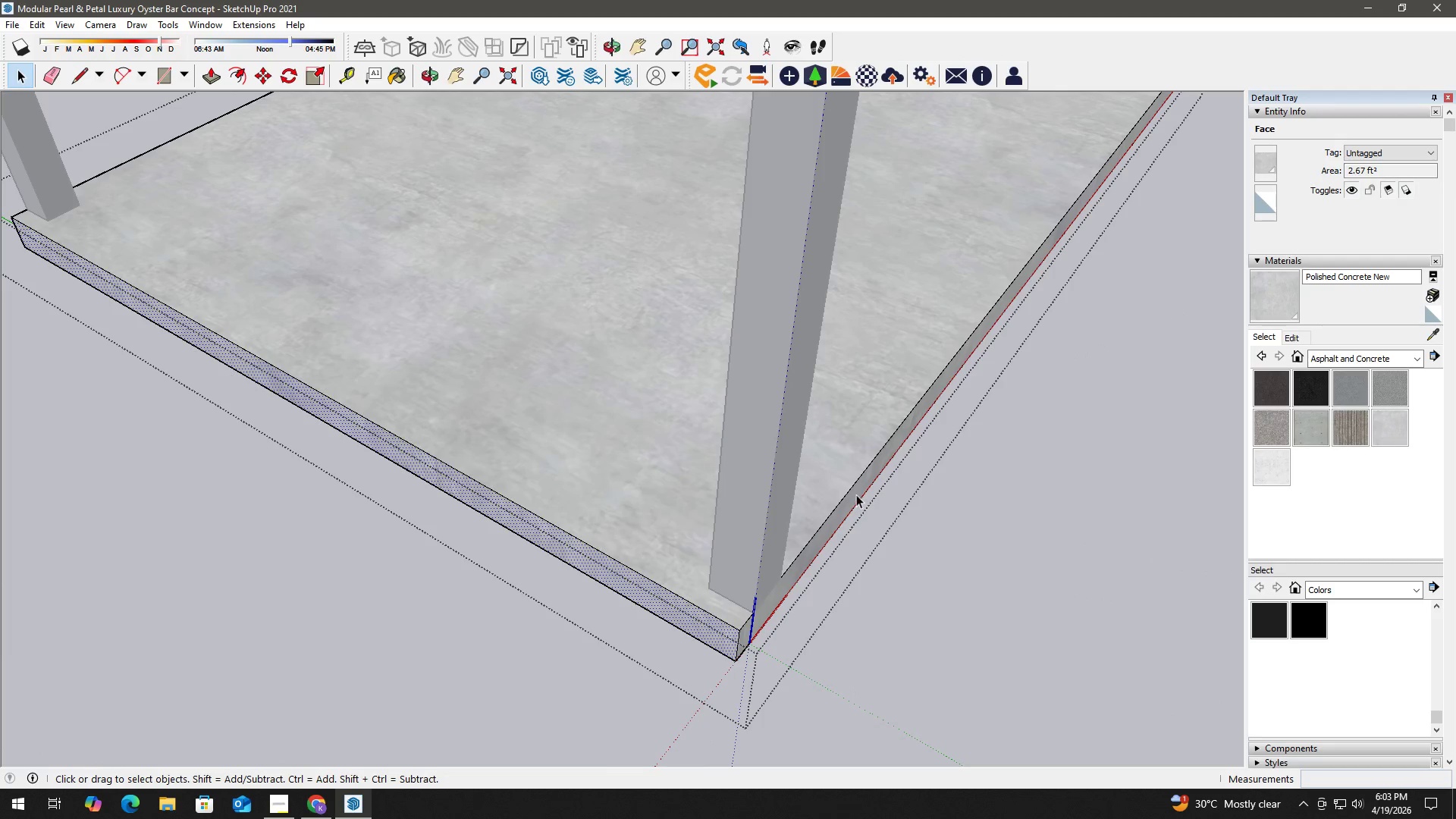 
left_click([856, 494])
 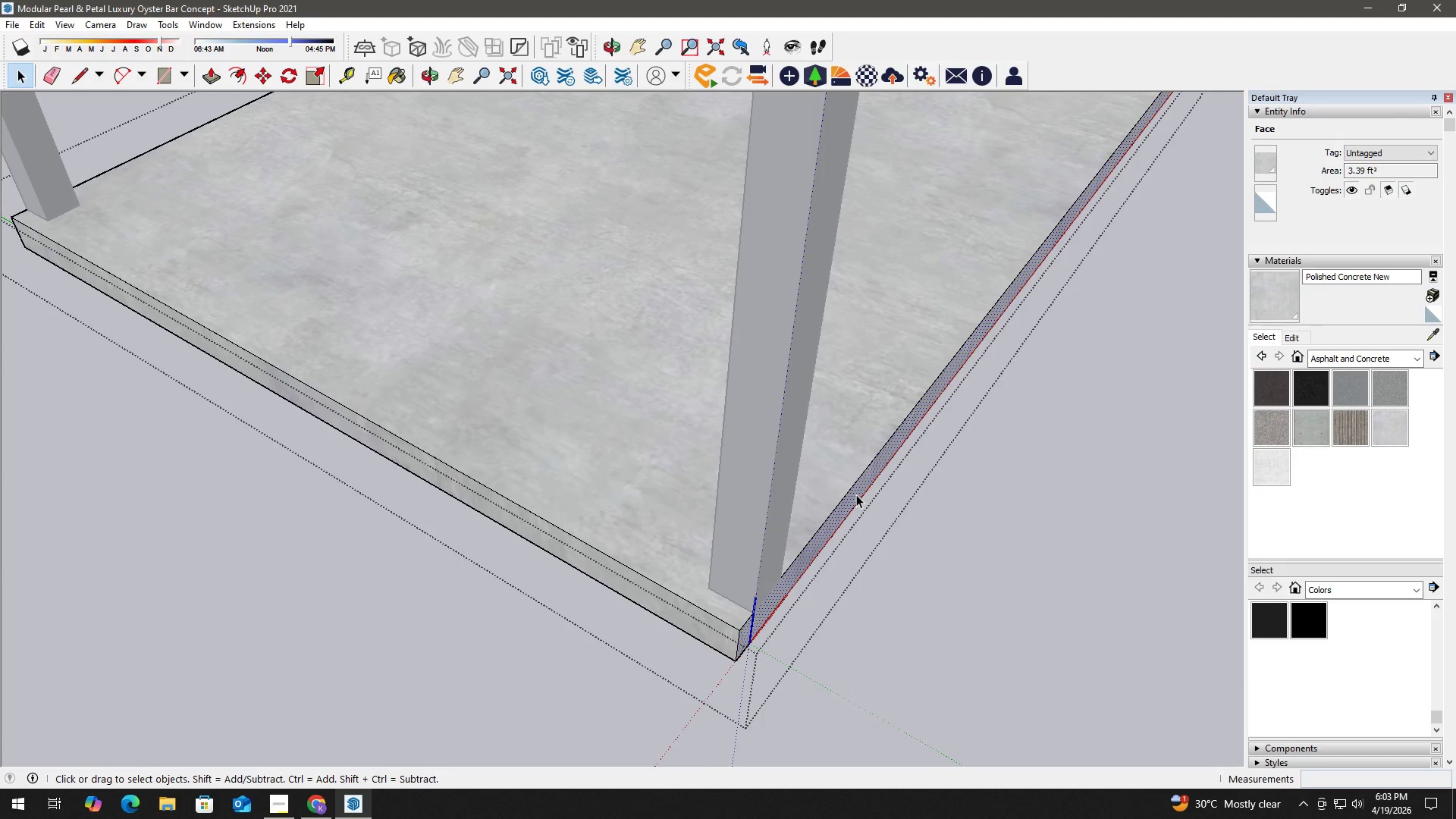 
key(P)
 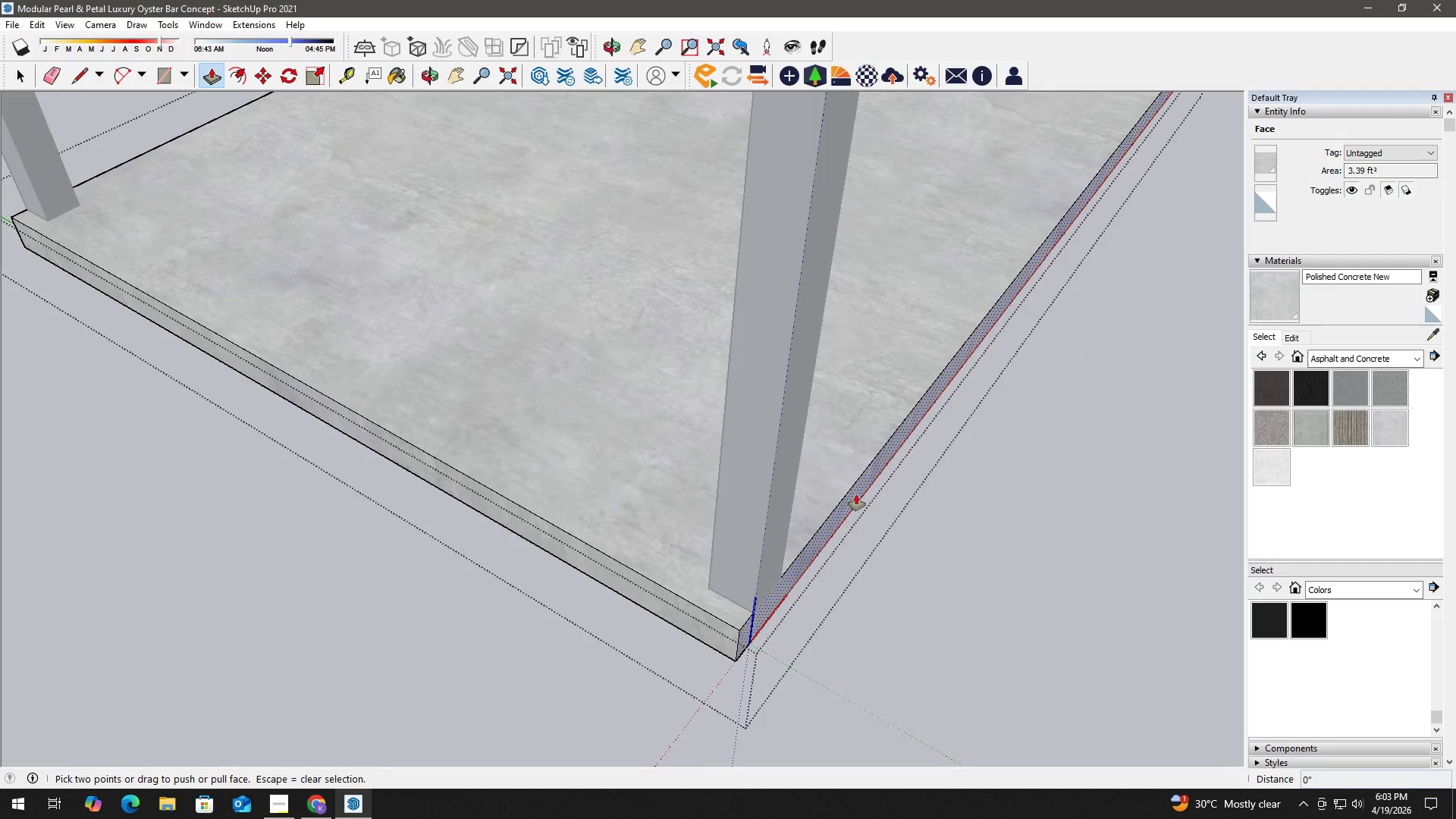 
left_click([856, 494])
 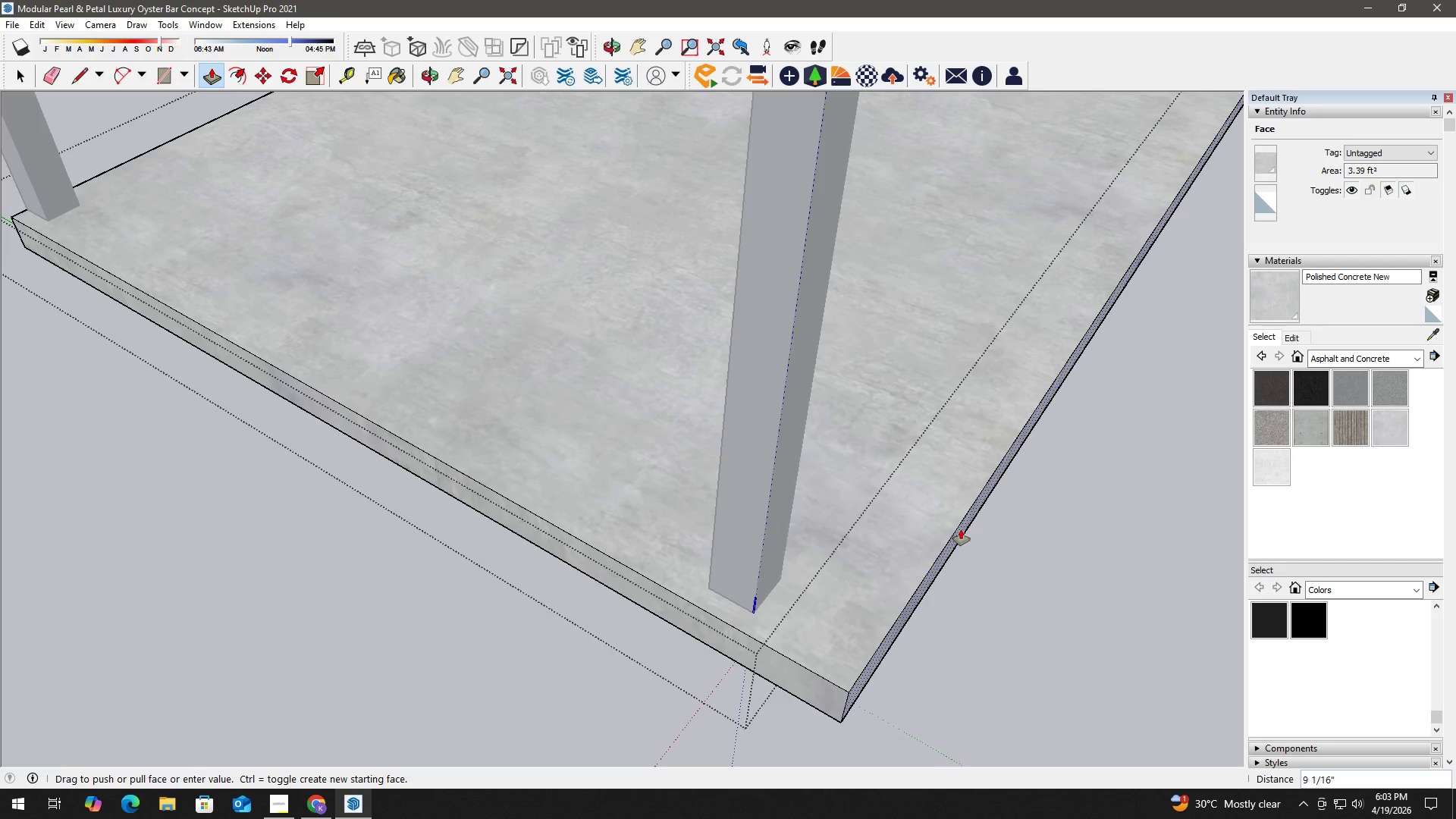 
key(Numpad2)
 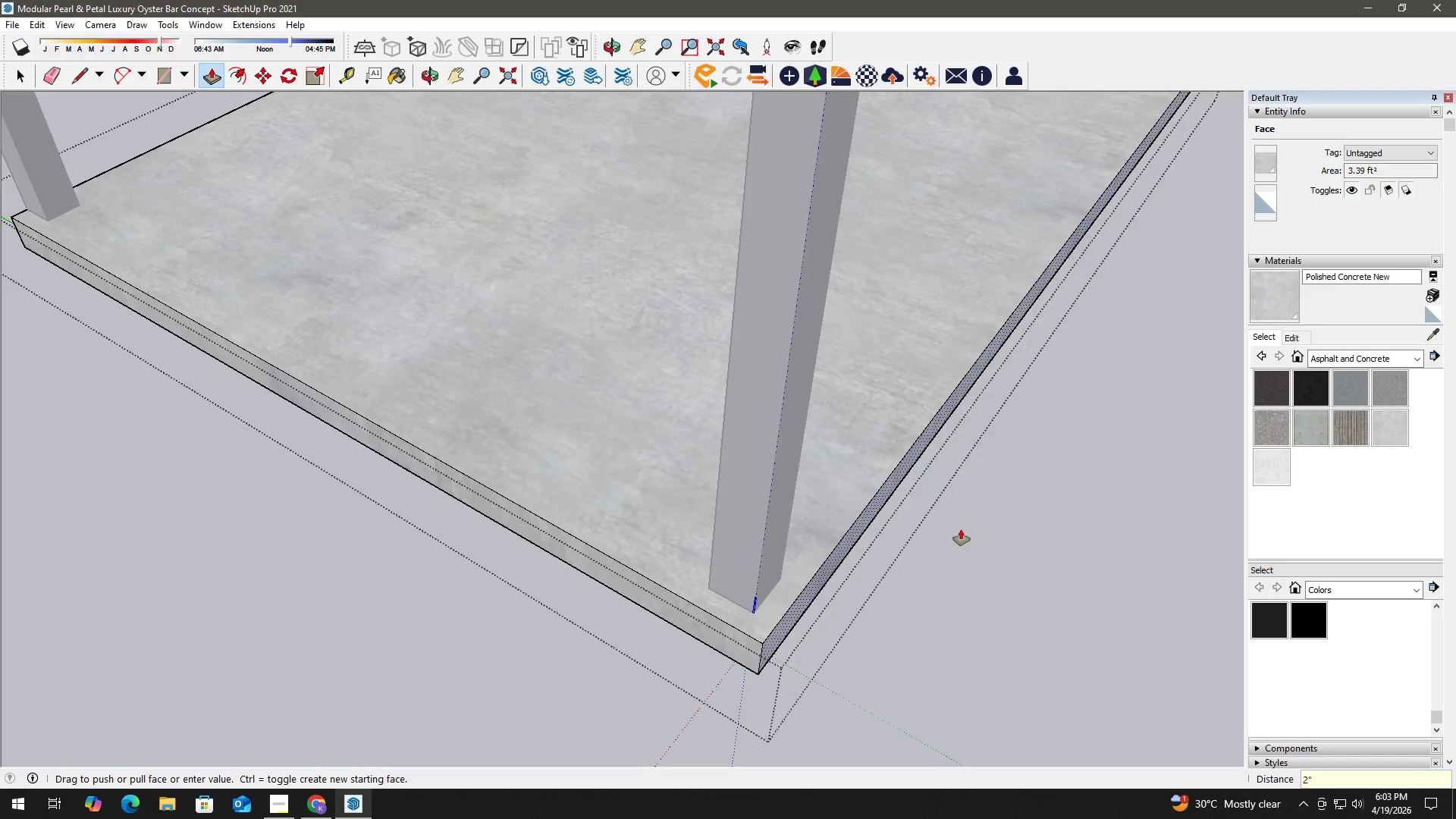 
key(NumpadEnter)
 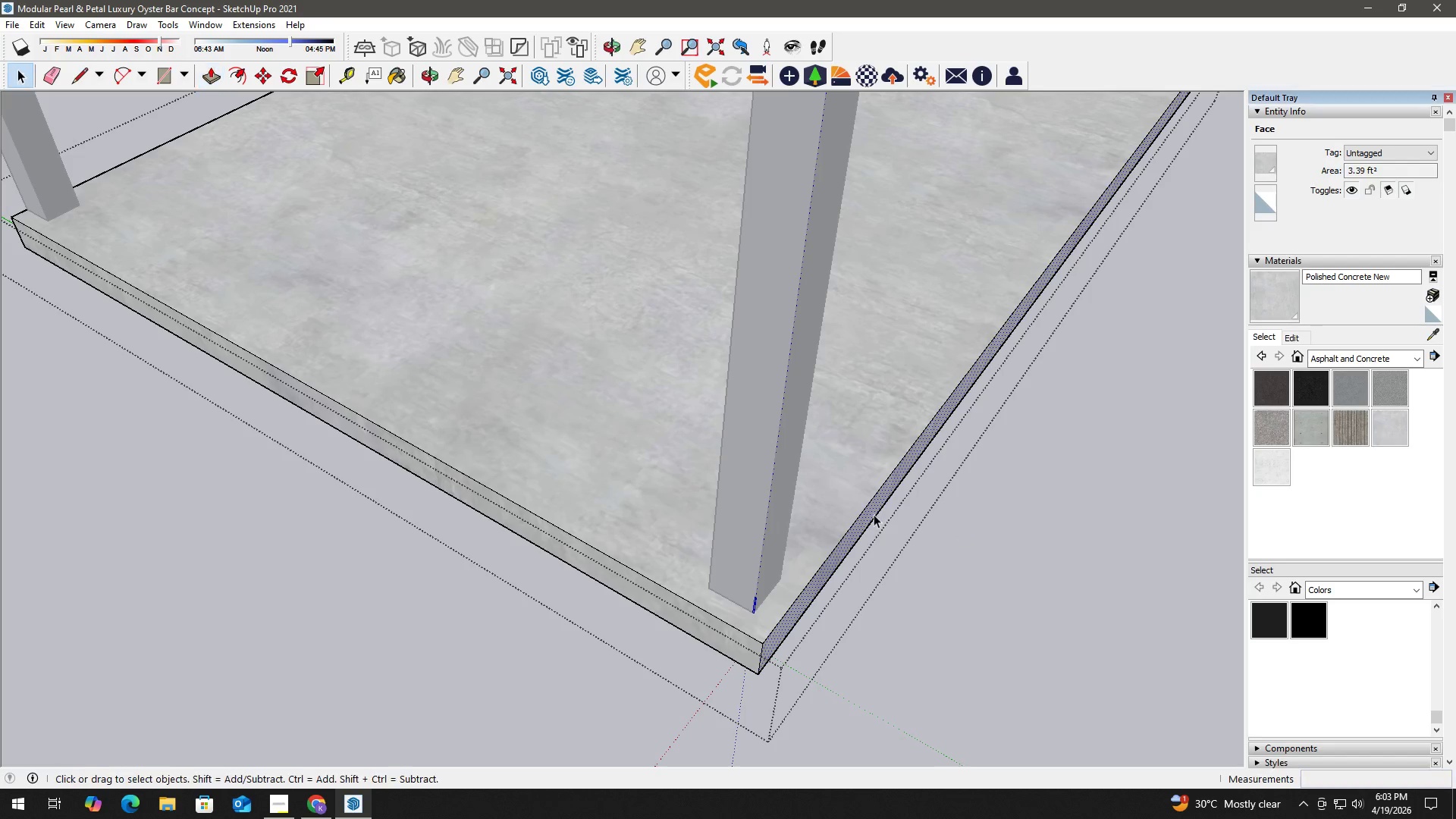 
key(Space)
 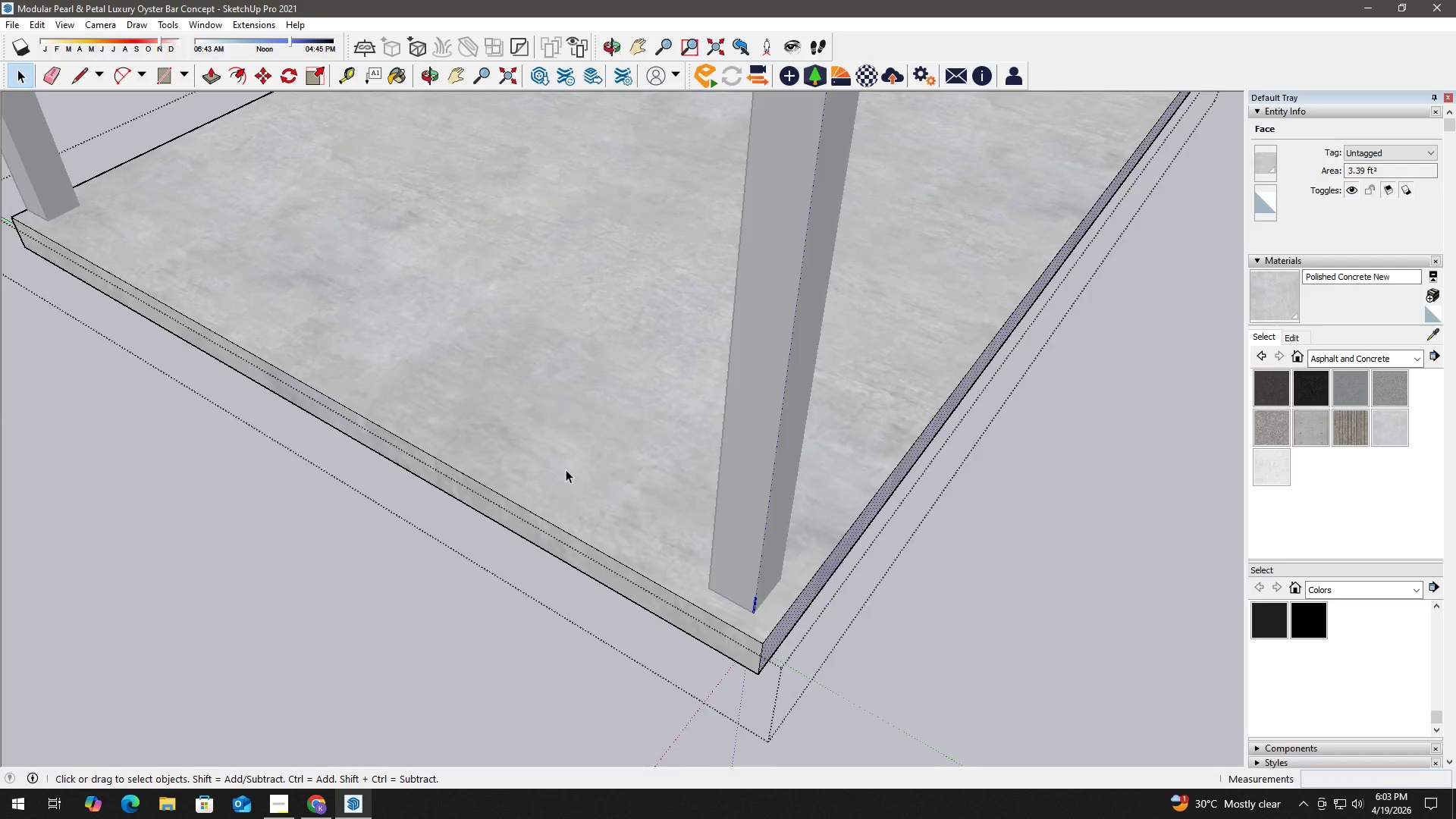 
key(Escape)
 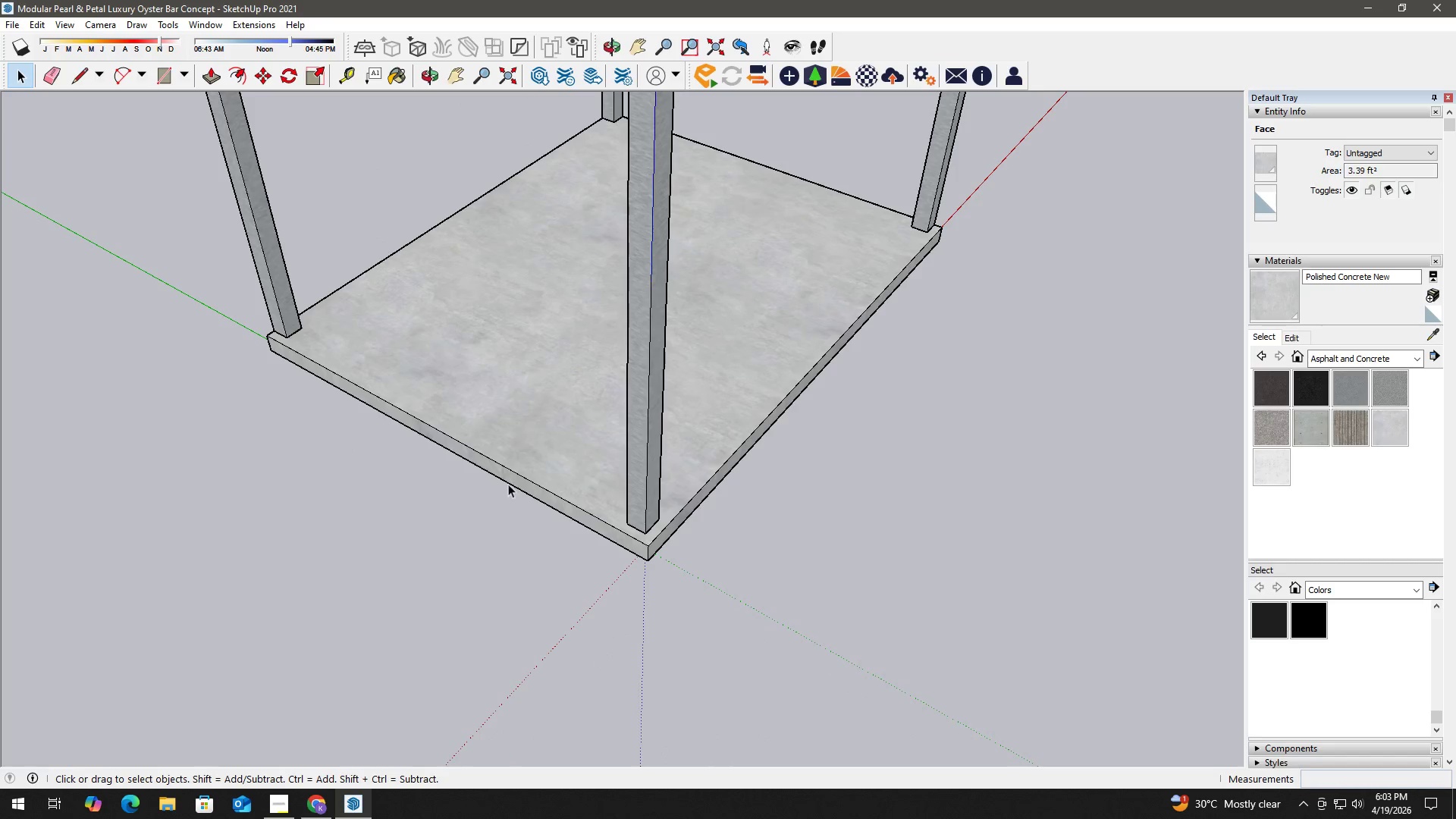 
key(H)
 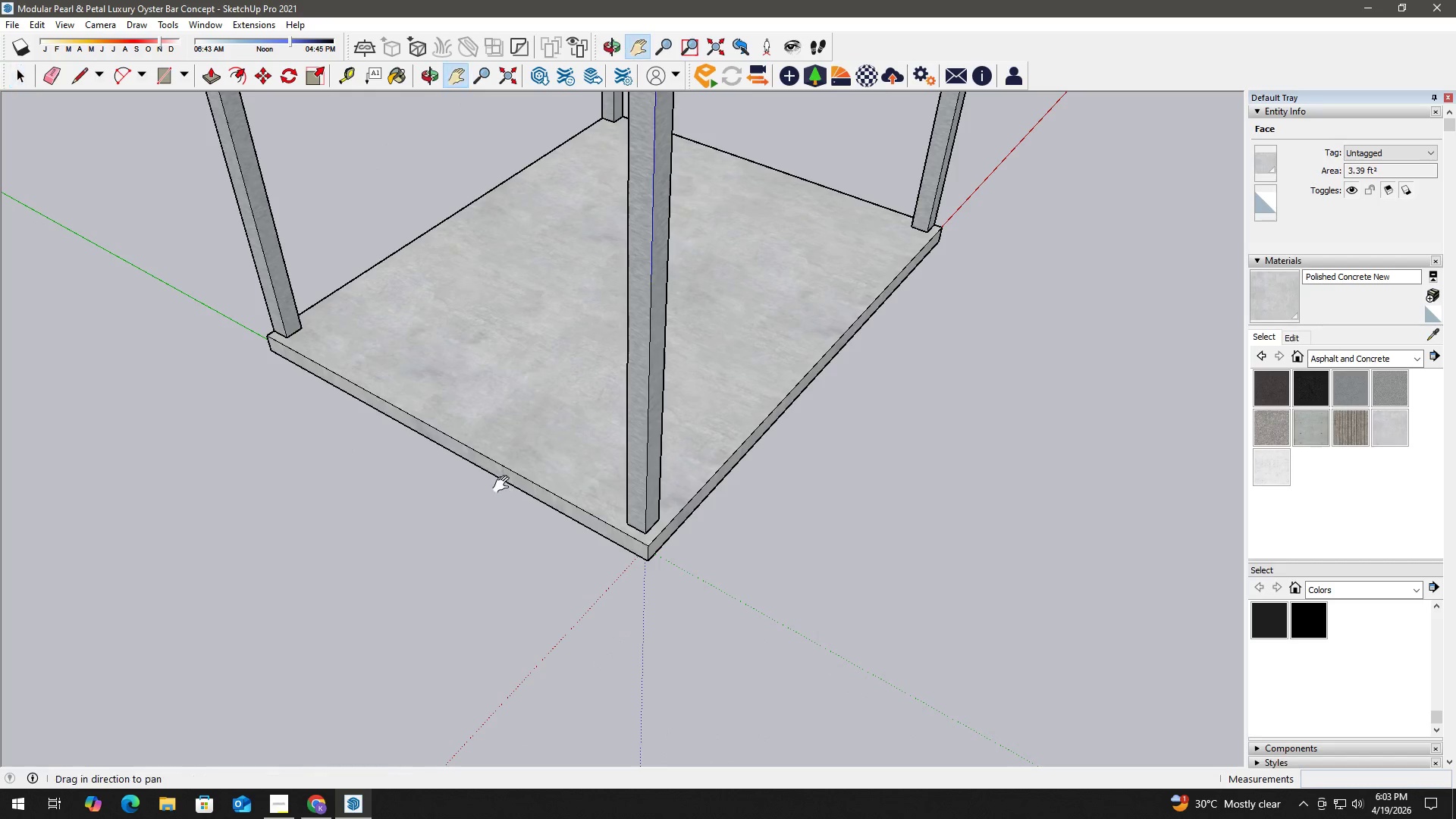 
left_click_drag(start_coordinate=[504, 485], to_coordinate=[852, 489])
 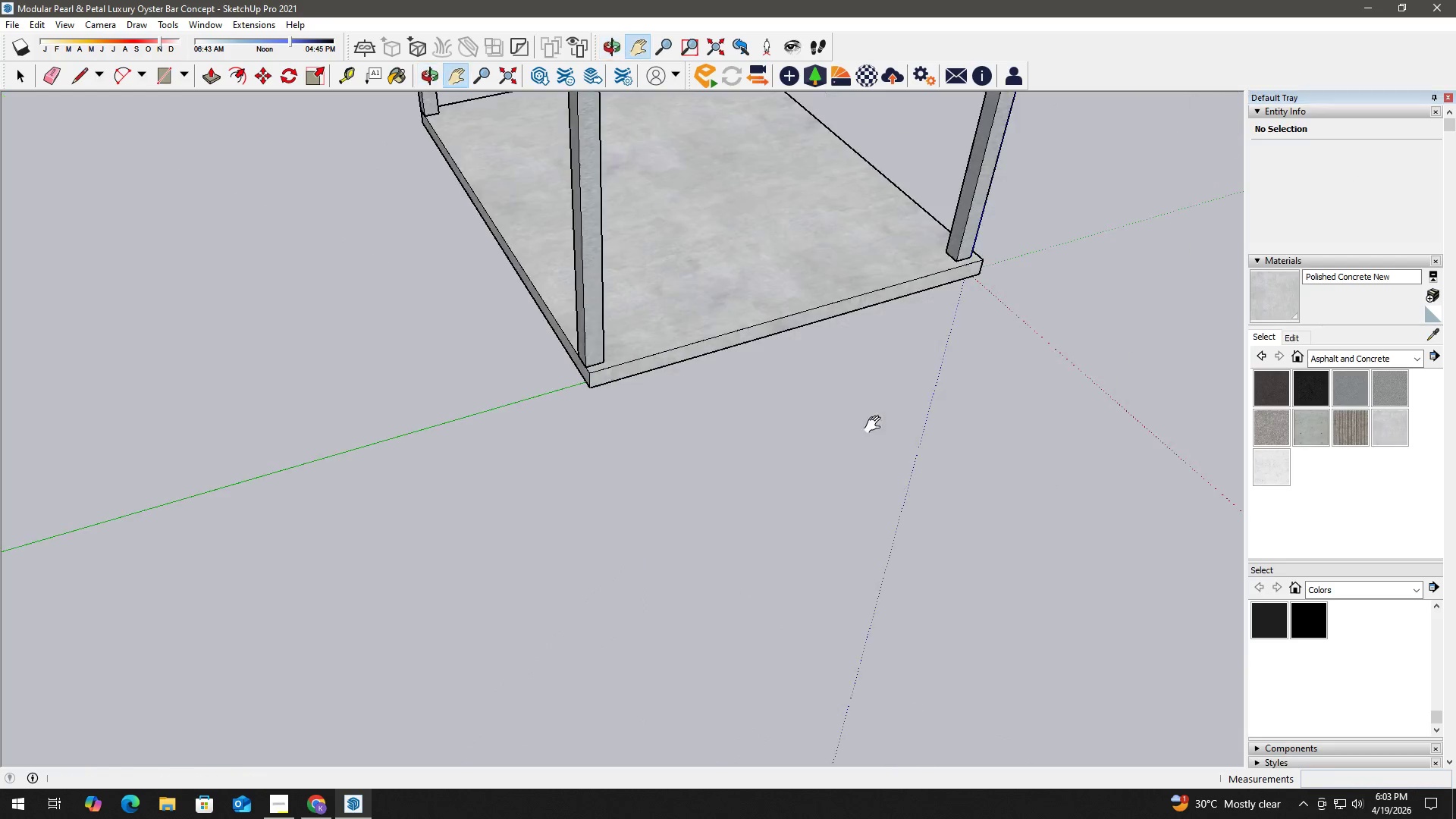 
scroll: coordinate [557, 477], scroll_direction: down, amount: 8.0
 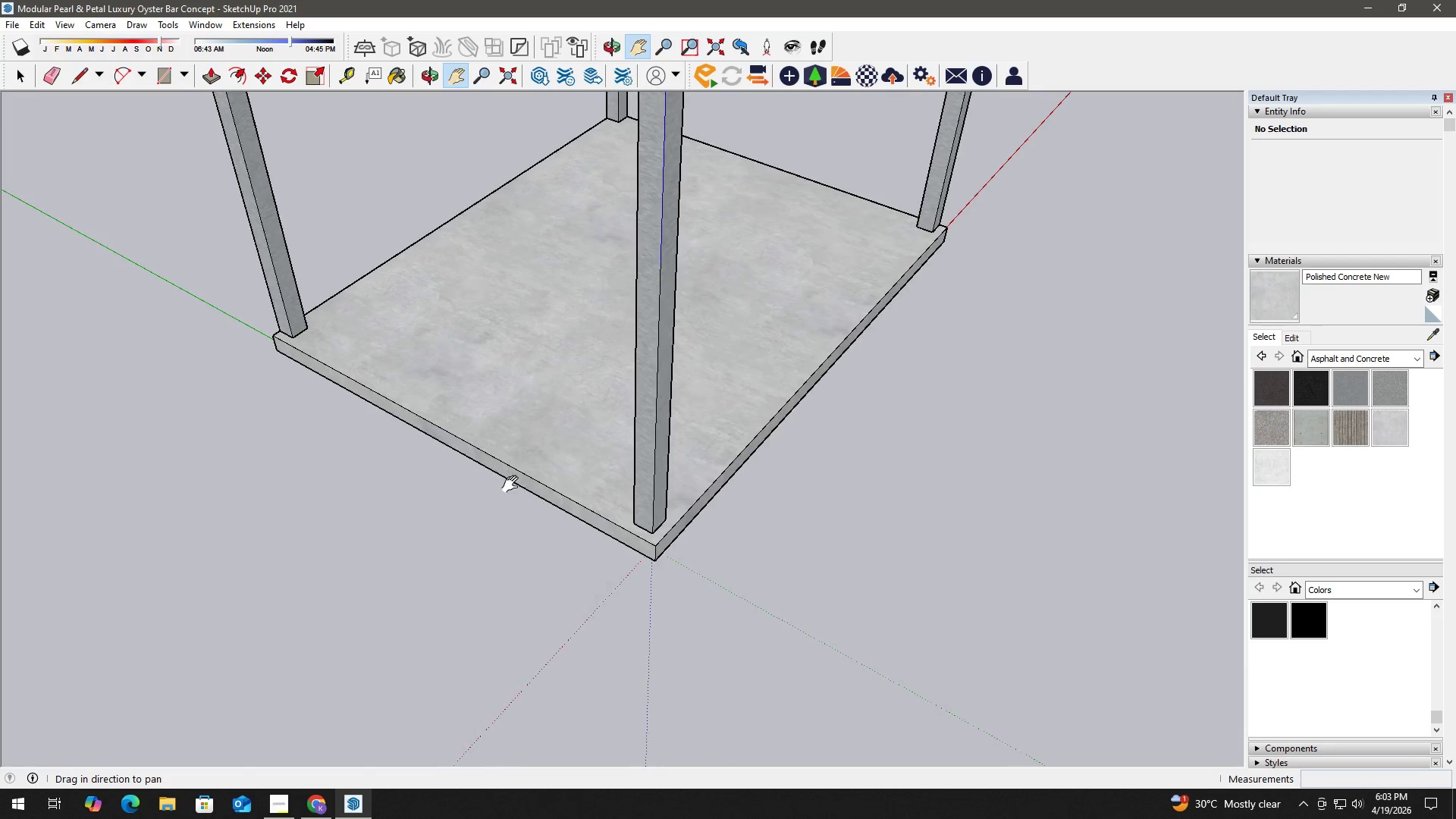 
key(Space)
 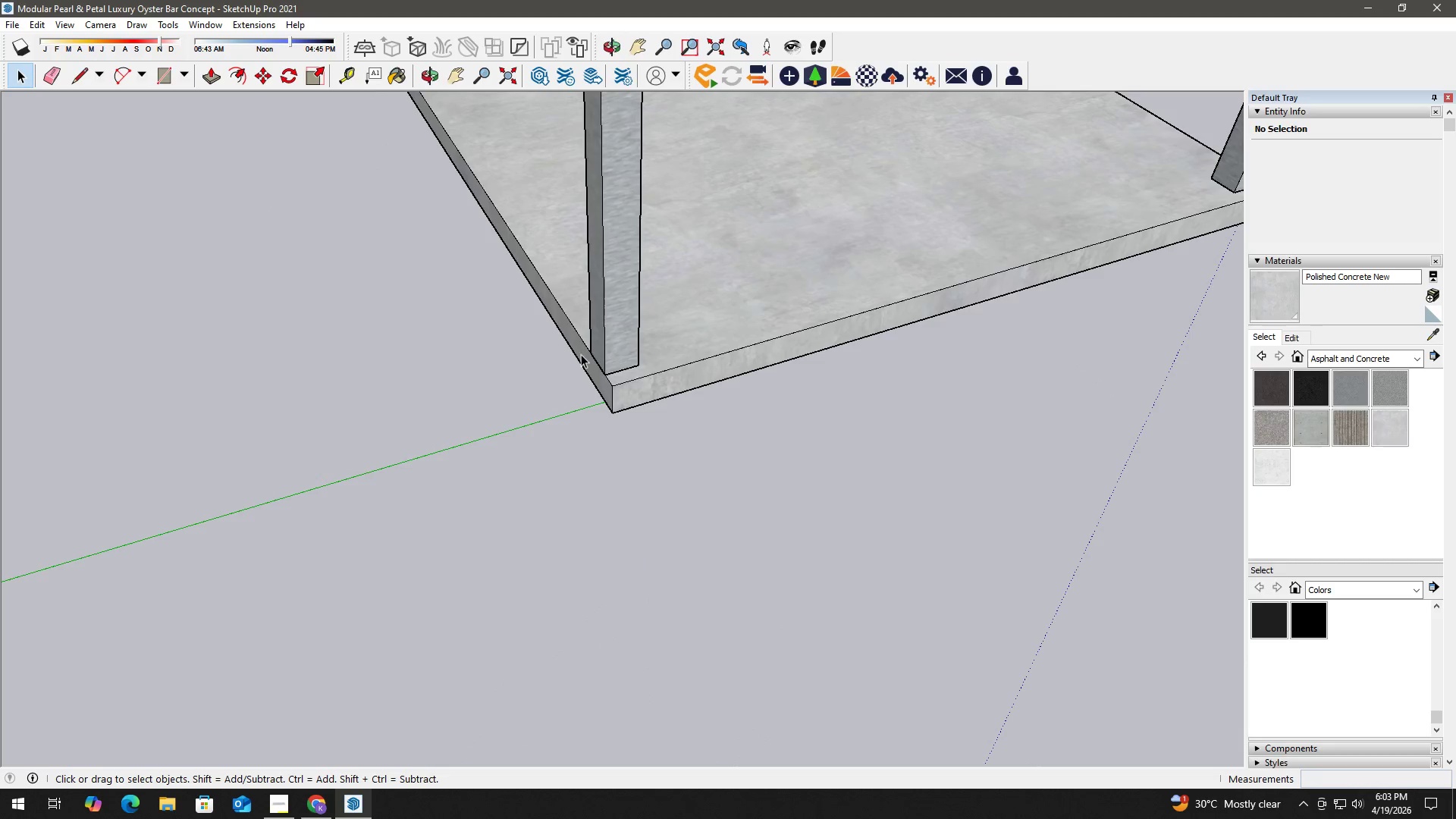 
double_click([581, 354])
 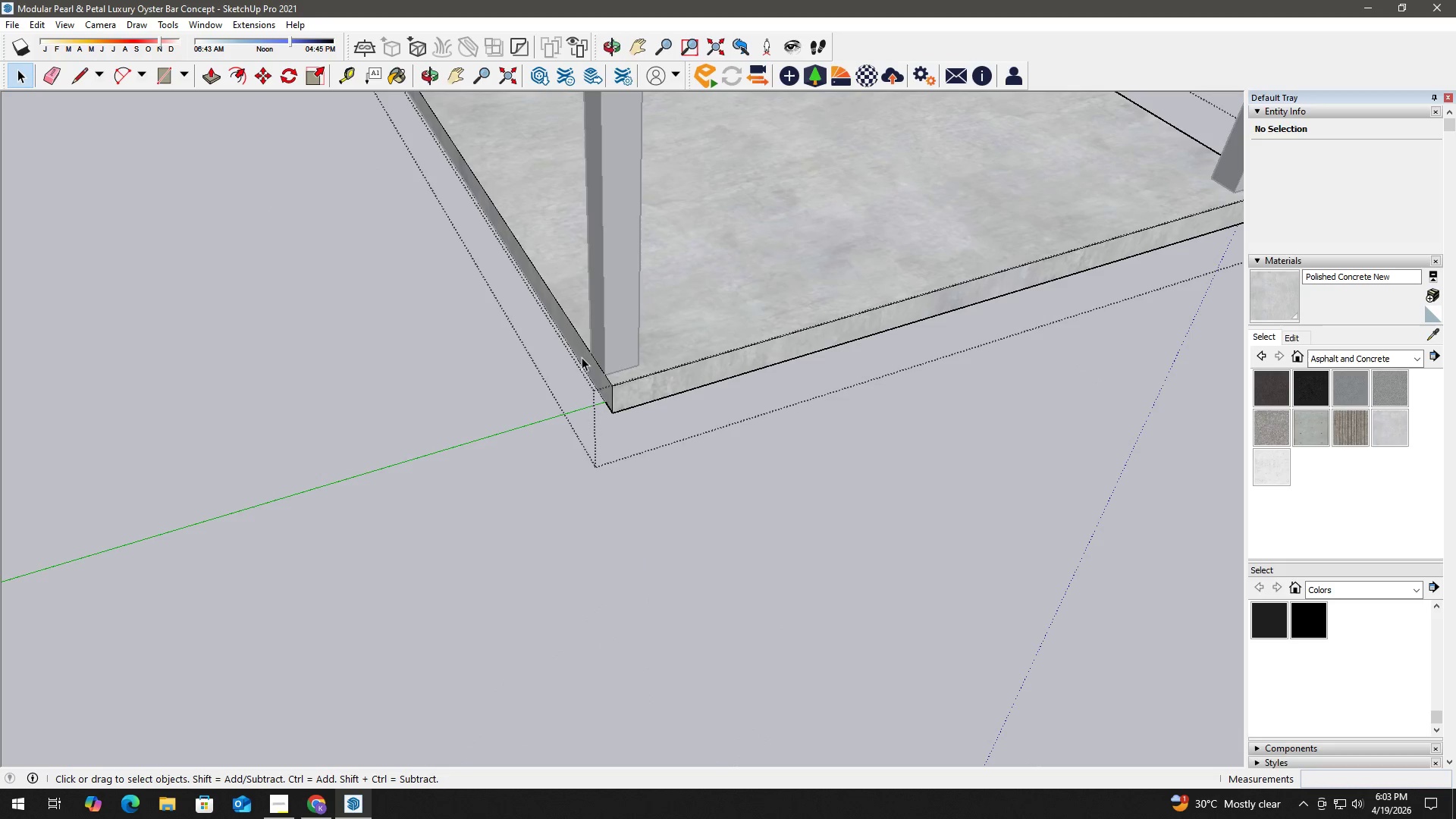 
scroll: coordinate [570, 356], scroll_direction: up, amount: 6.0
 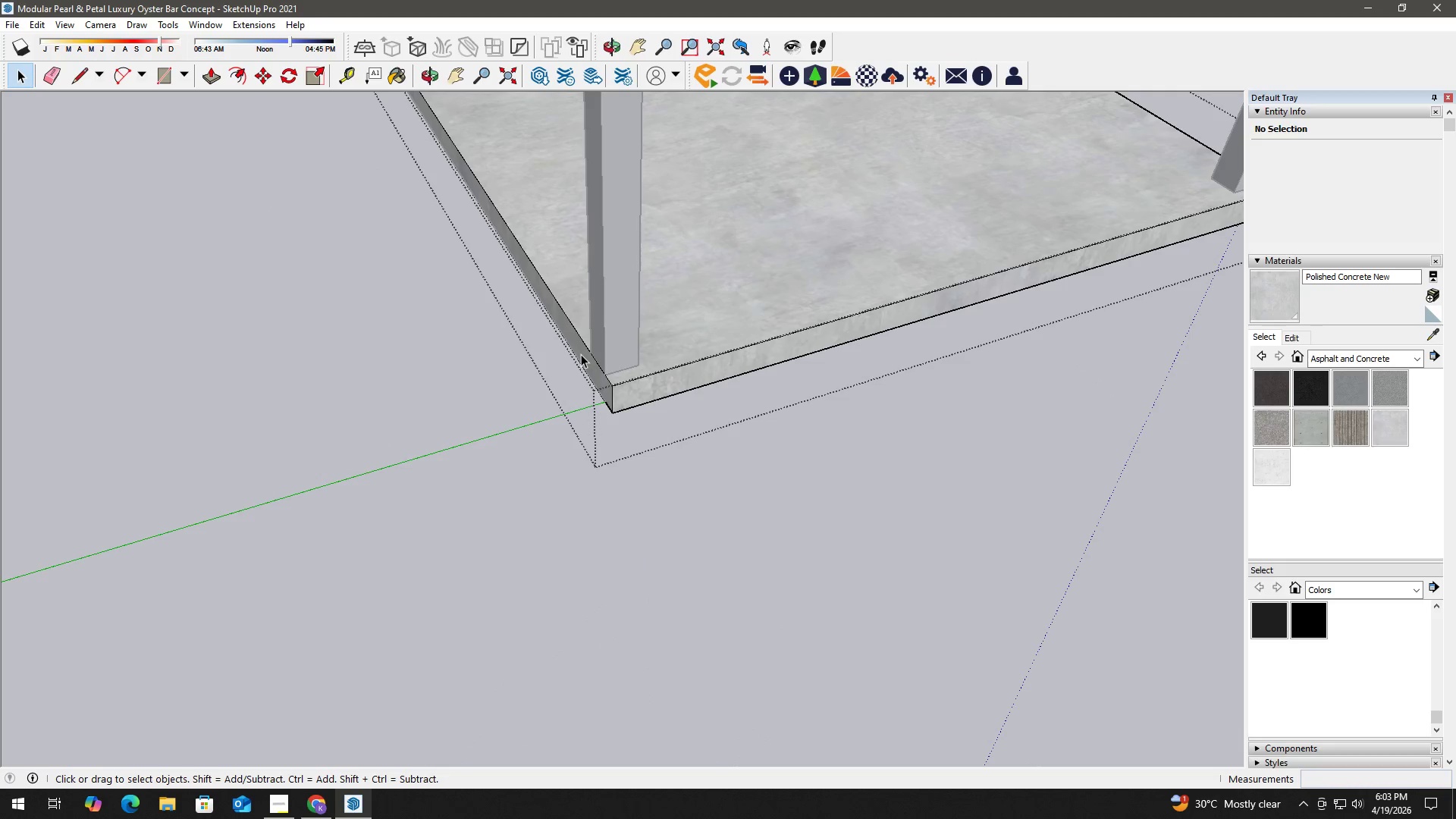 
triple_click([585, 359])
 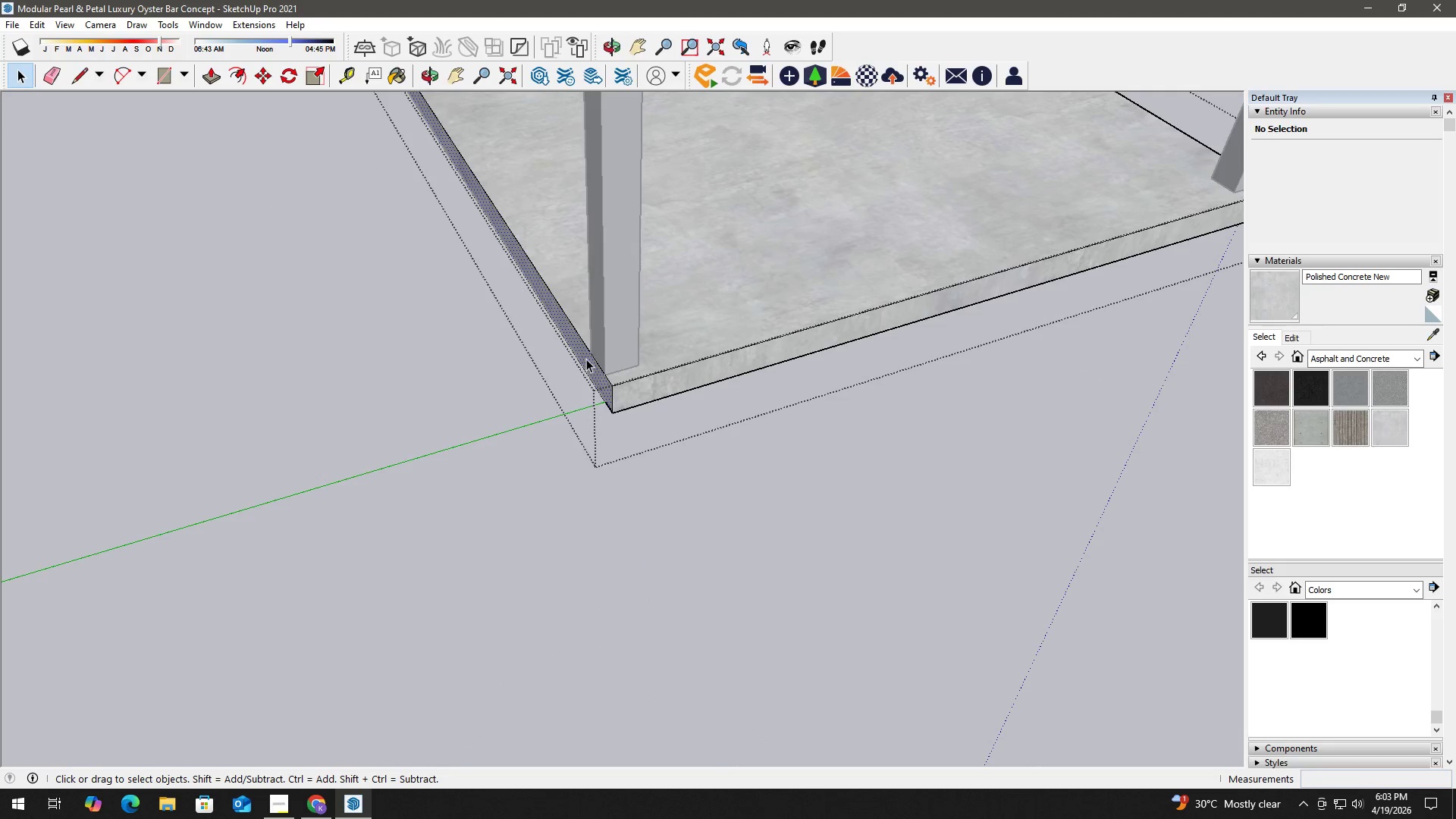 
key(P)
 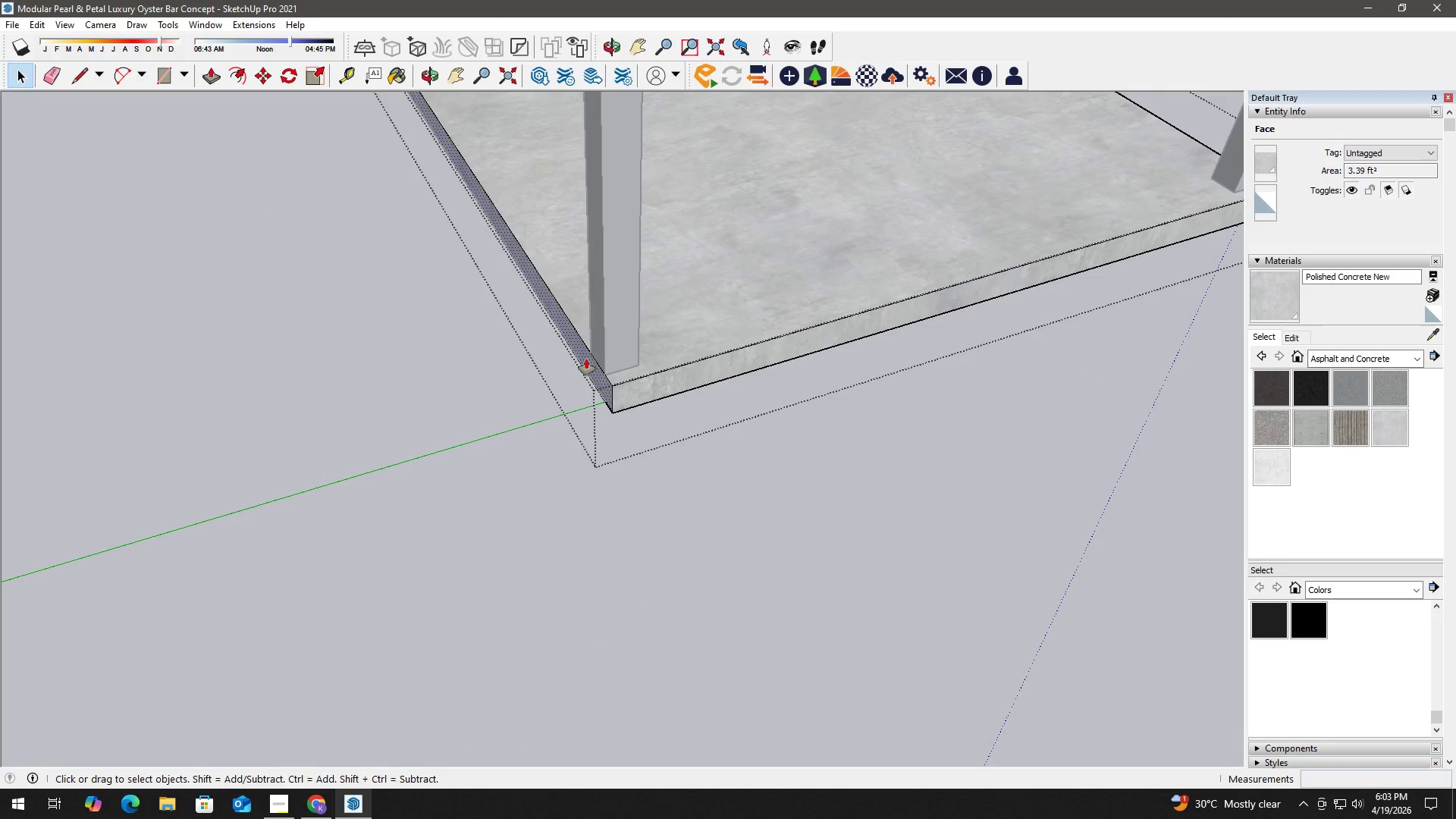 
left_click([586, 359])
 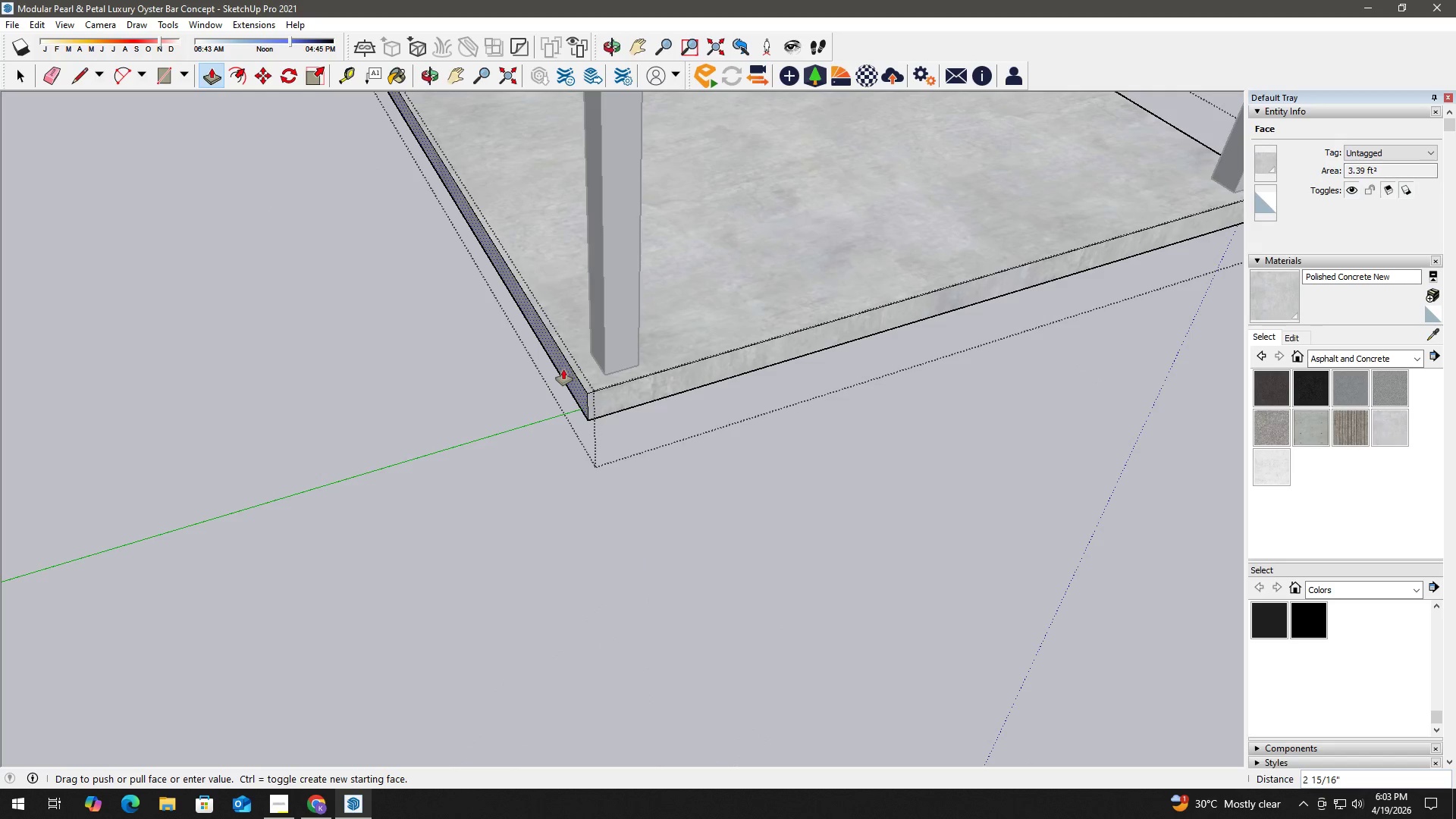 
key(Numpad2)
 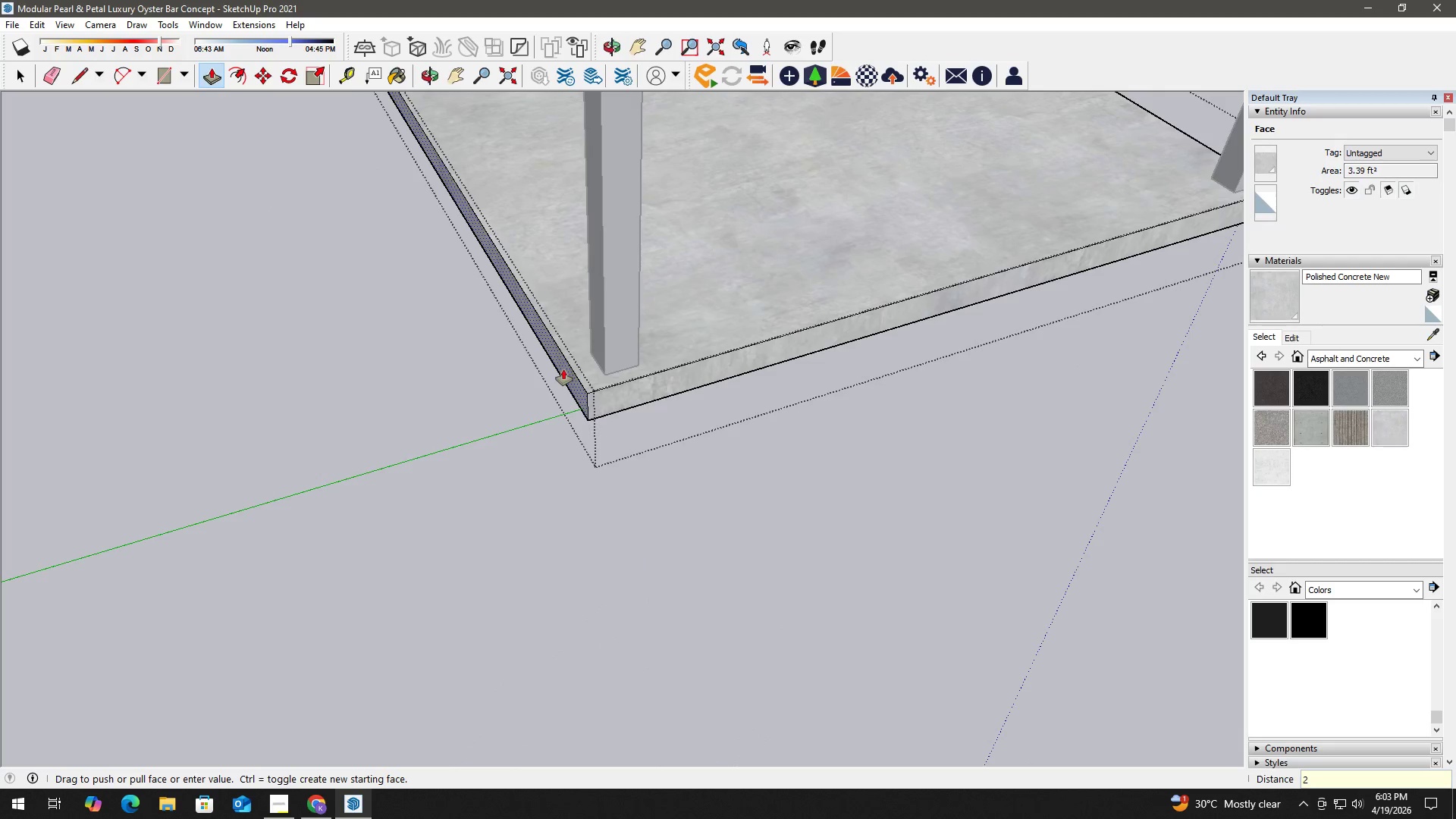 
key(NumpadEnter)
 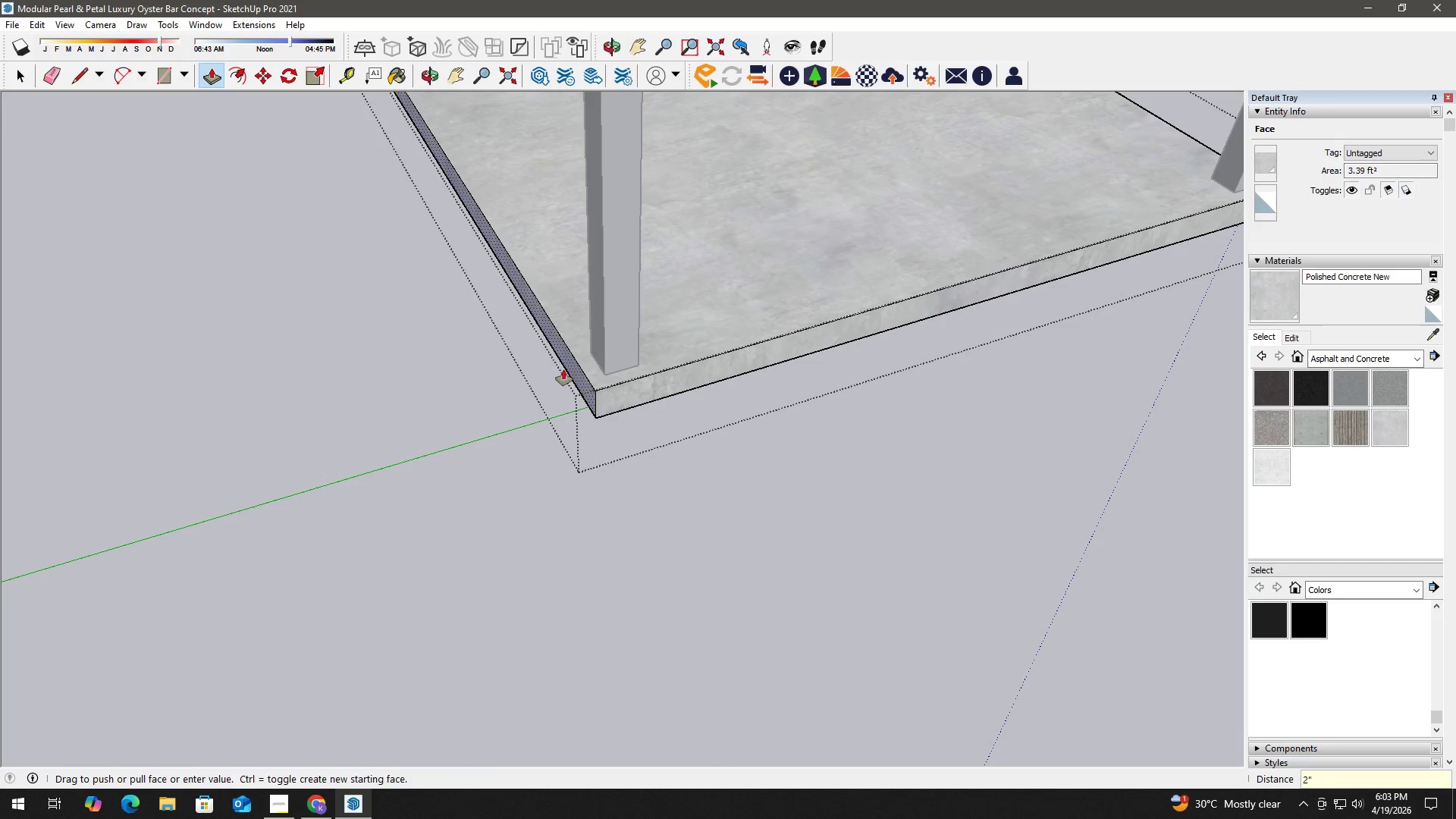 
key(Space)
 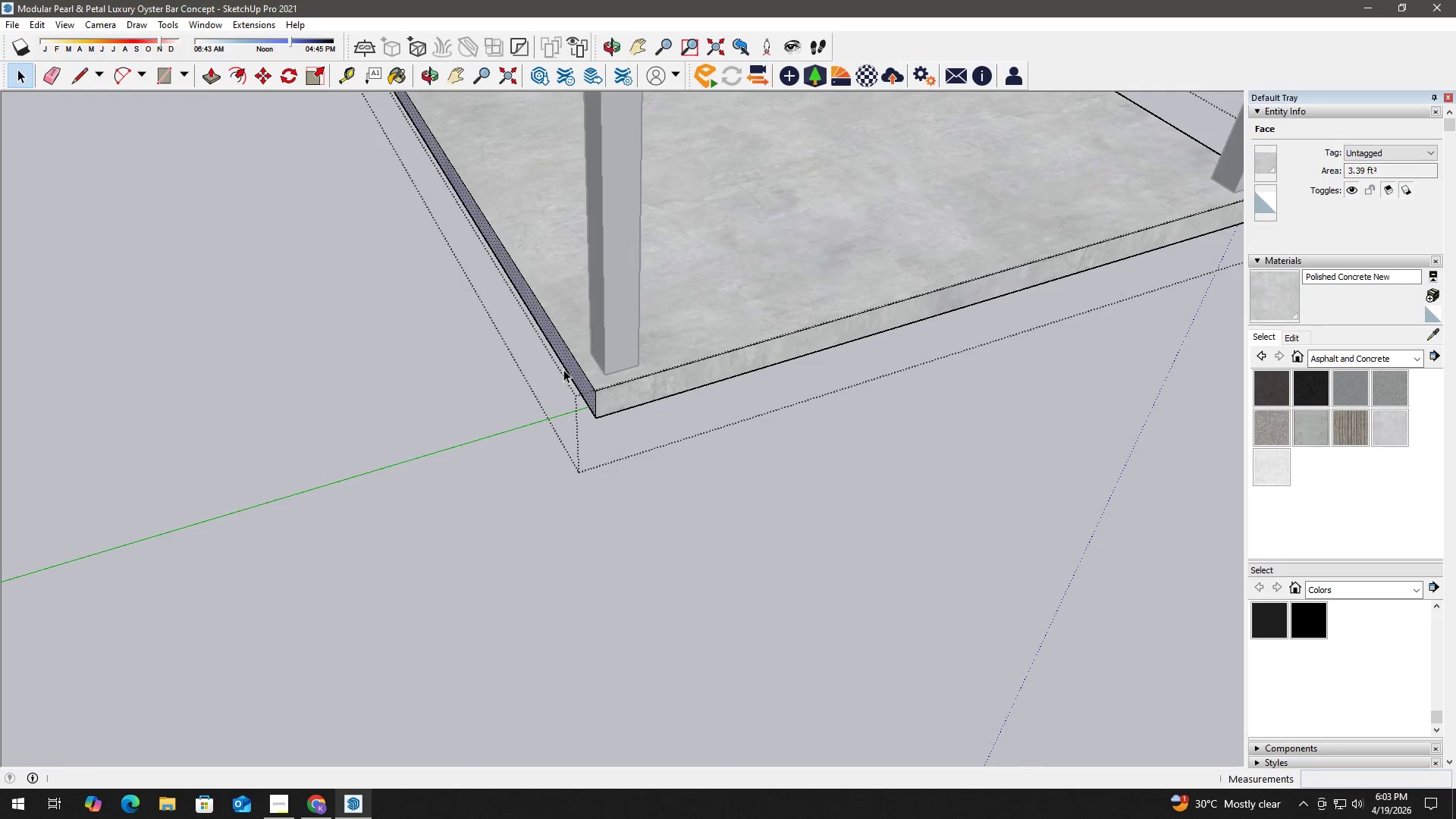 
key(H)
 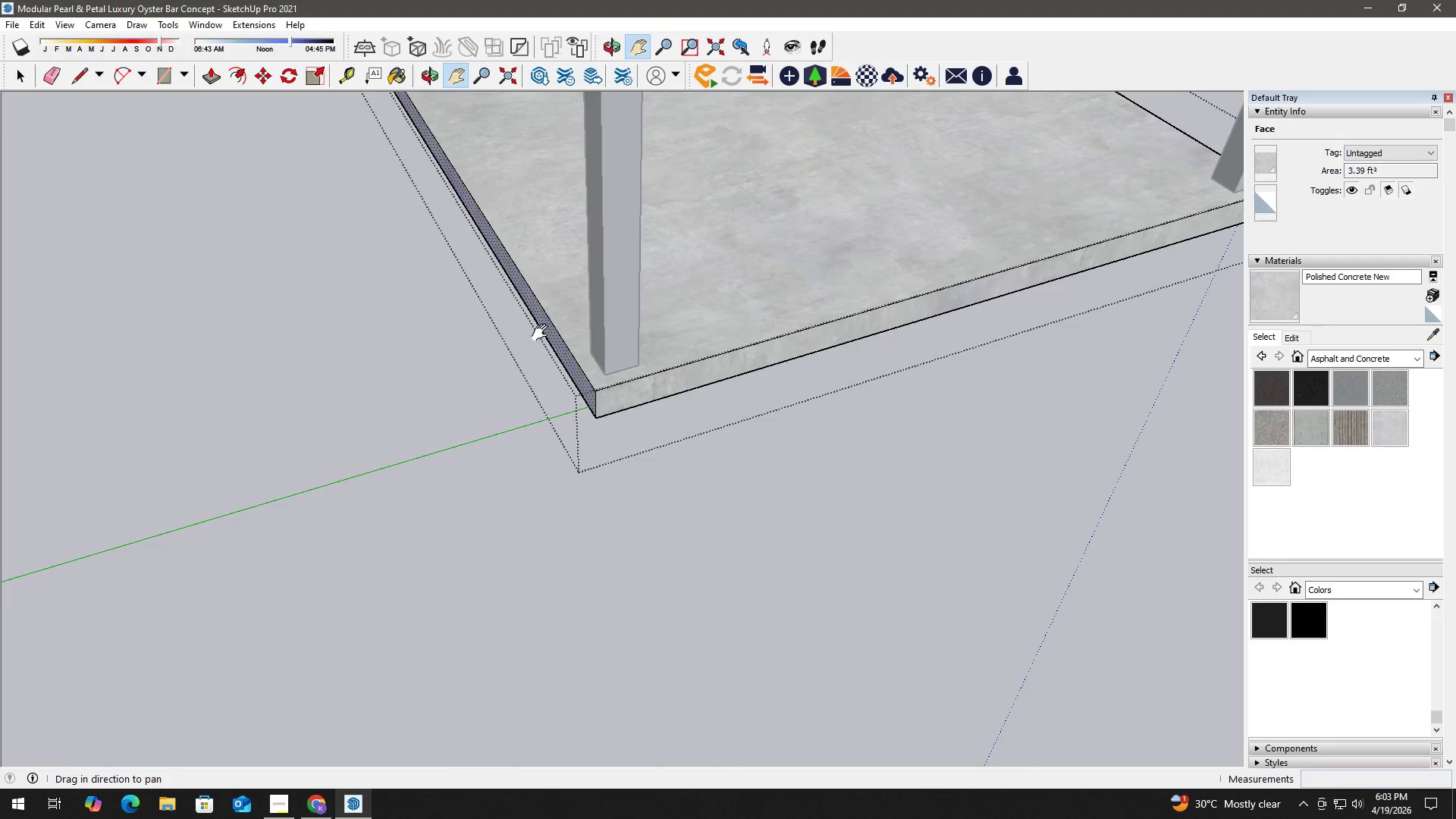 
left_click_drag(start_coordinate=[543, 336], to_coordinate=[551, 355])
 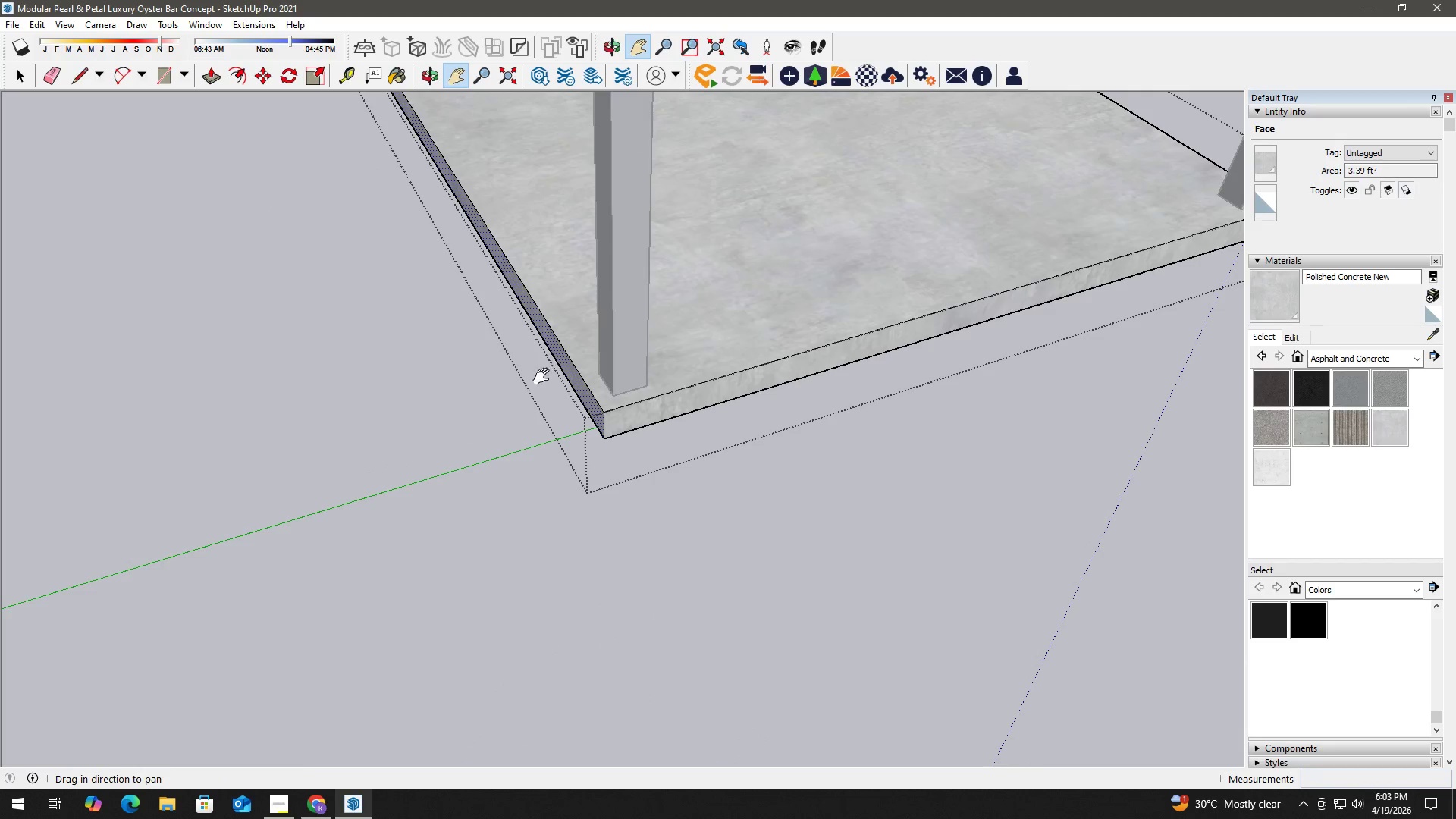 
key(Escape)
 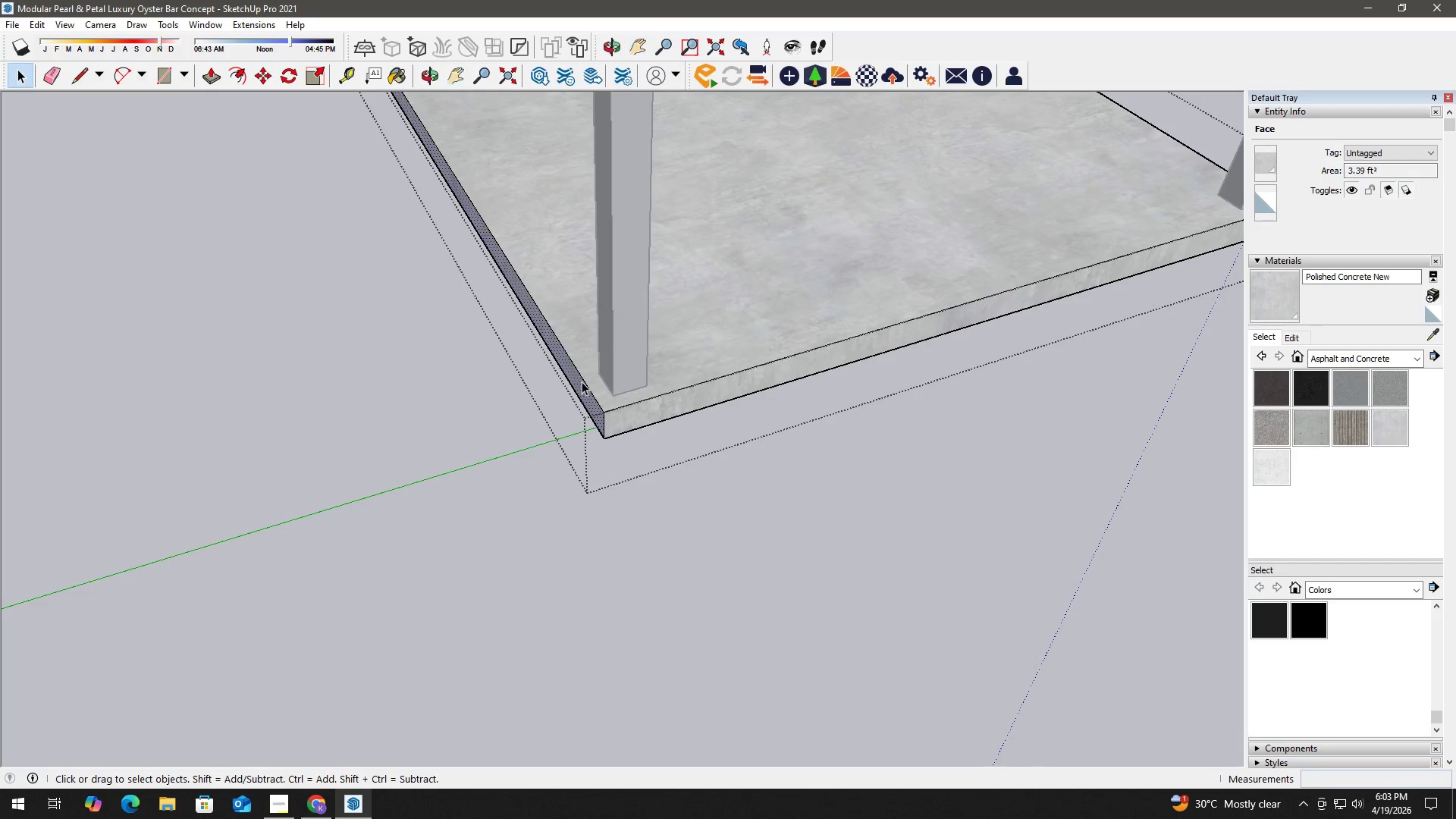 
key(Escape)
 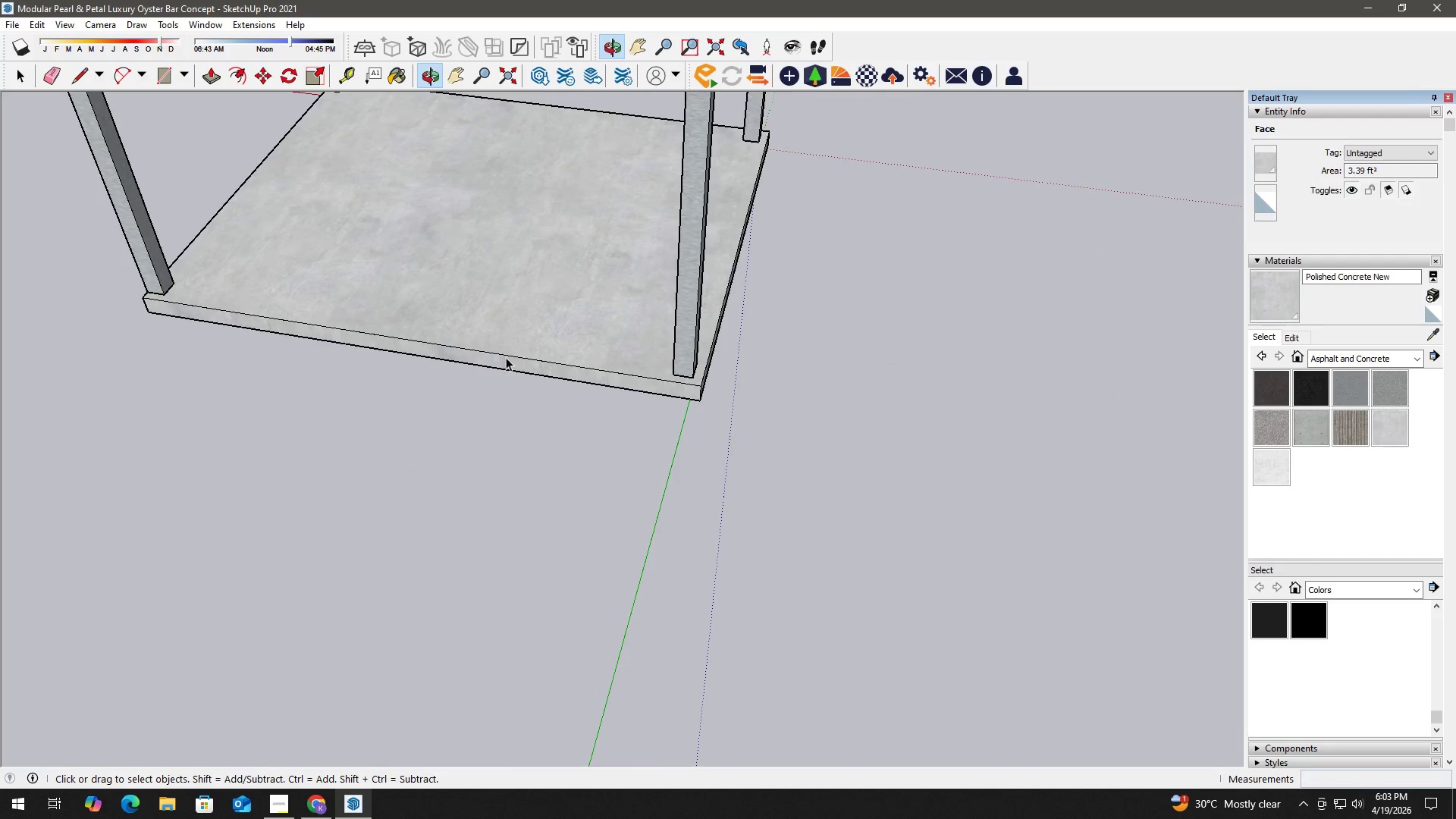 
scroll: coordinate [579, 382], scroll_direction: down, amount: 6.0
 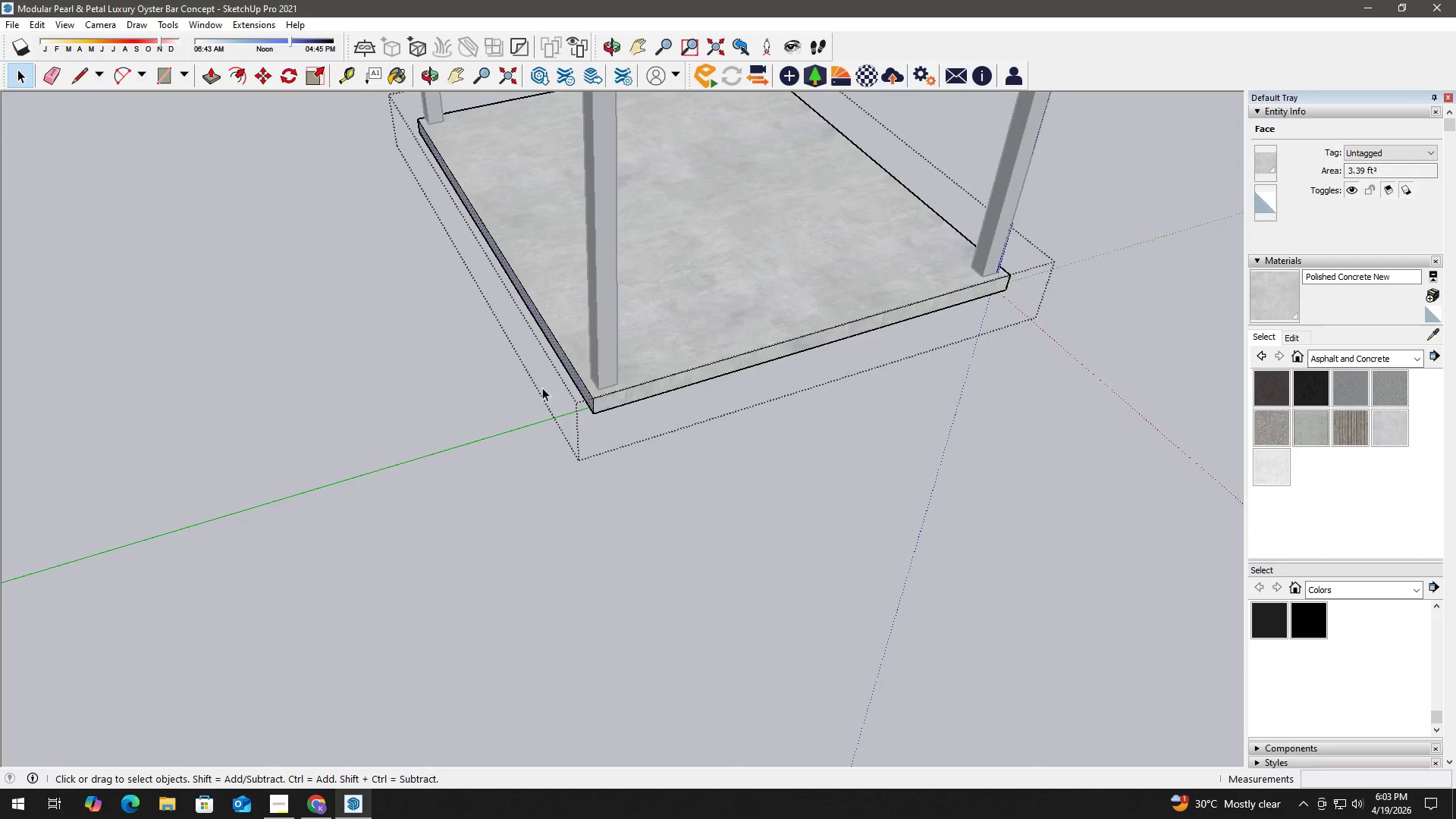 
left_click_drag(start_coordinate=[485, 357], to_coordinate=[808, 372])
 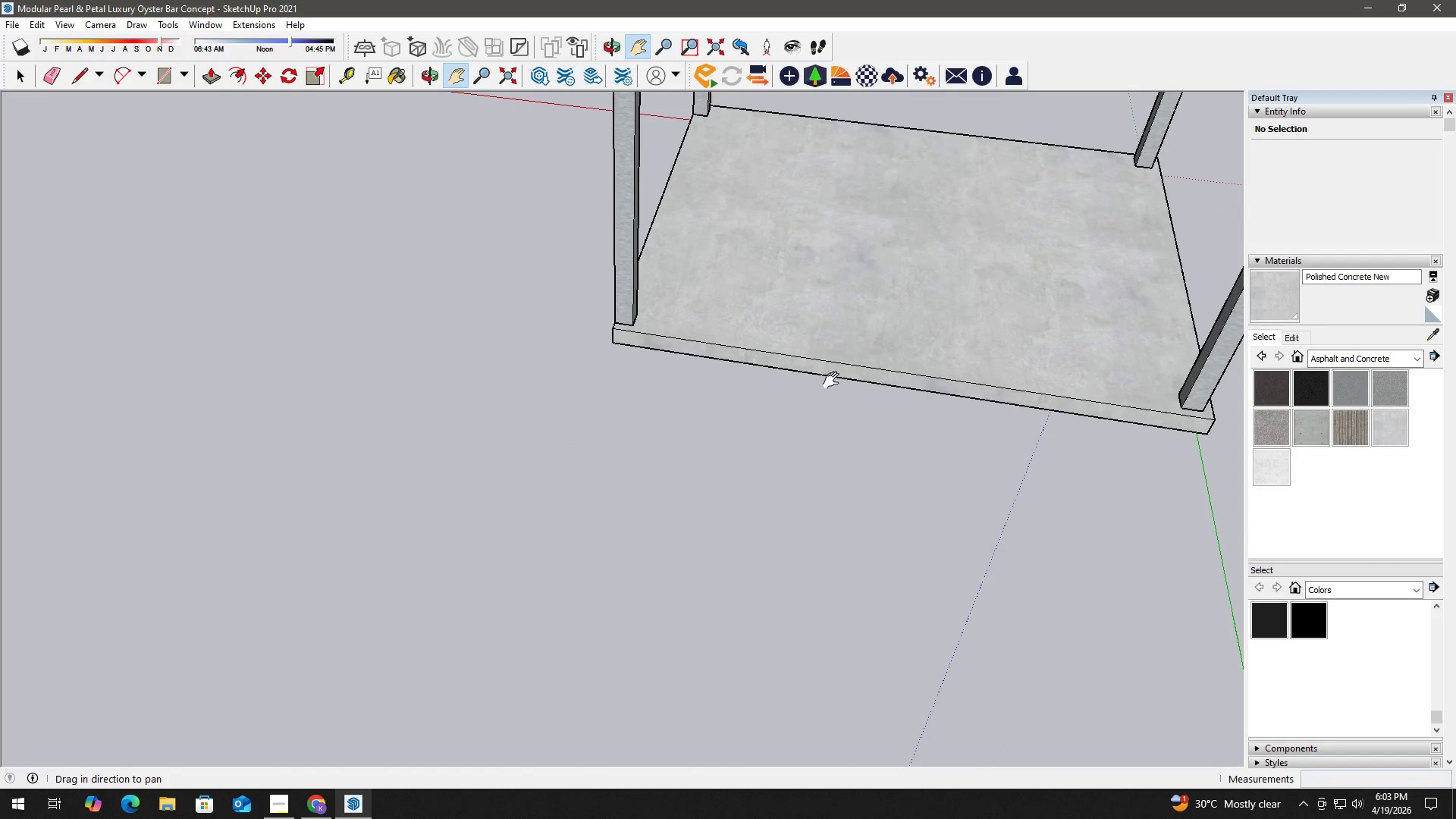 
type(hh)
 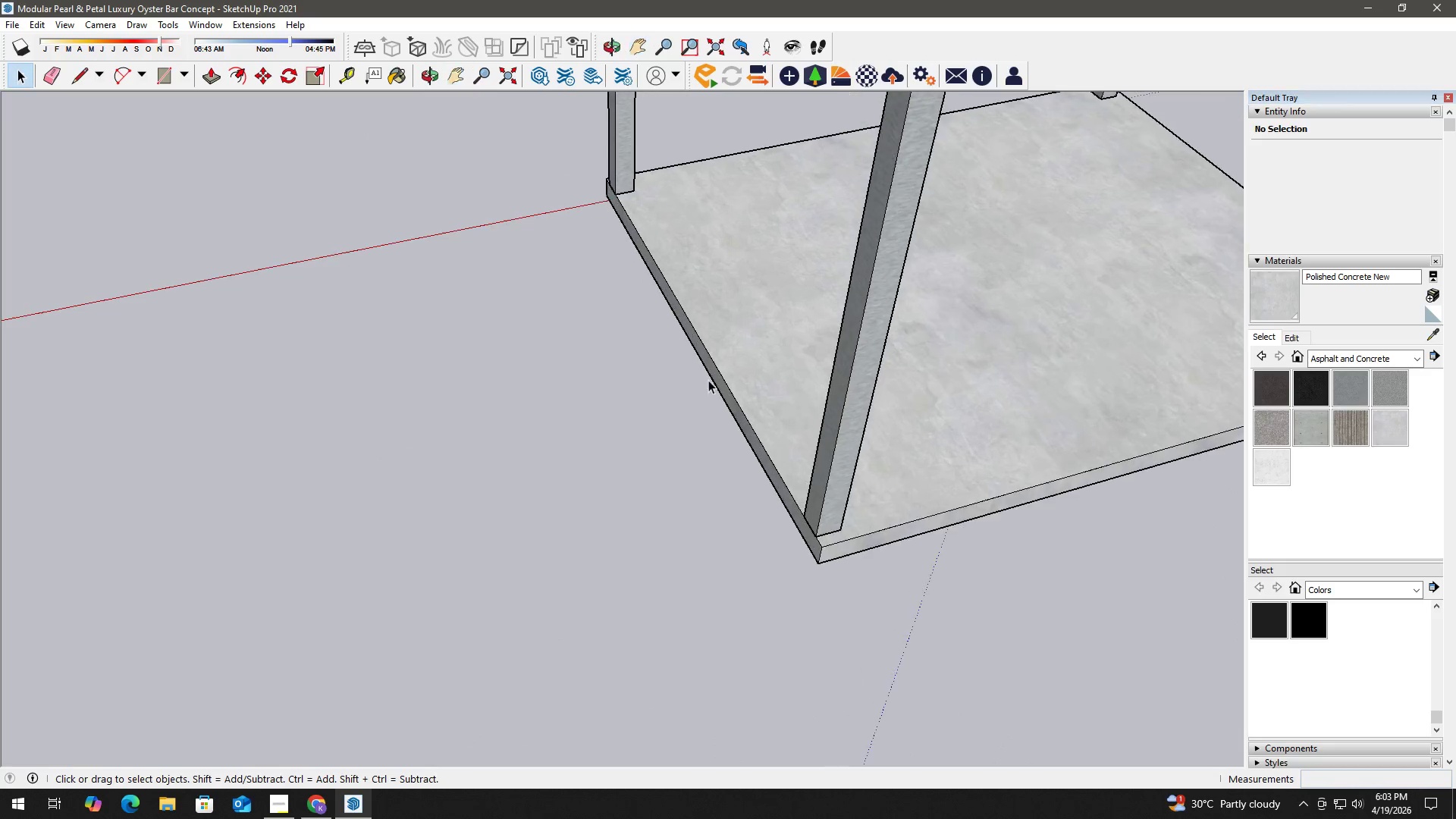 
left_click_drag(start_coordinate=[491, 356], to_coordinate=[987, 389])
 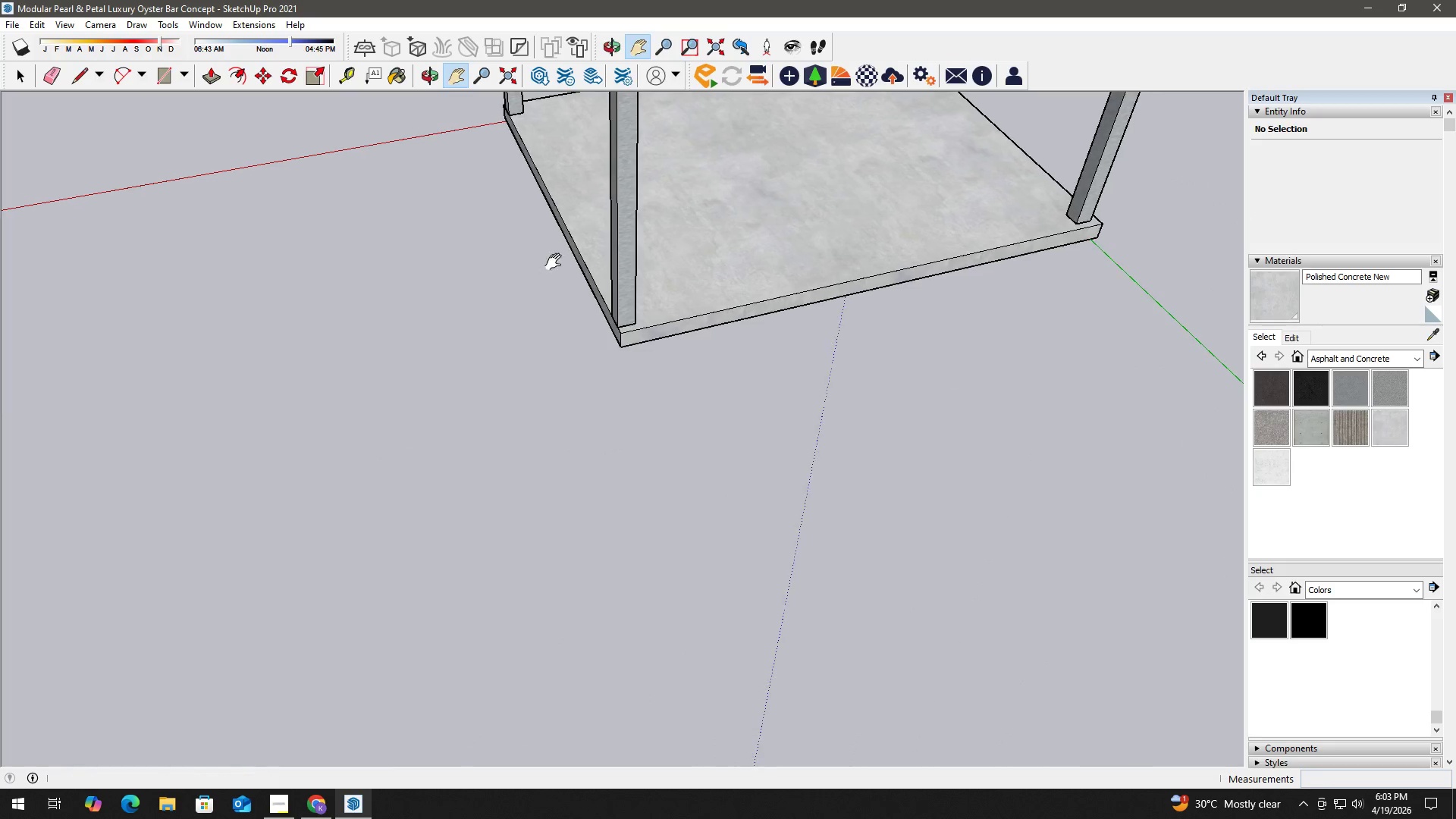 
left_click_drag(start_coordinate=[522, 283], to_coordinate=[670, 440])
 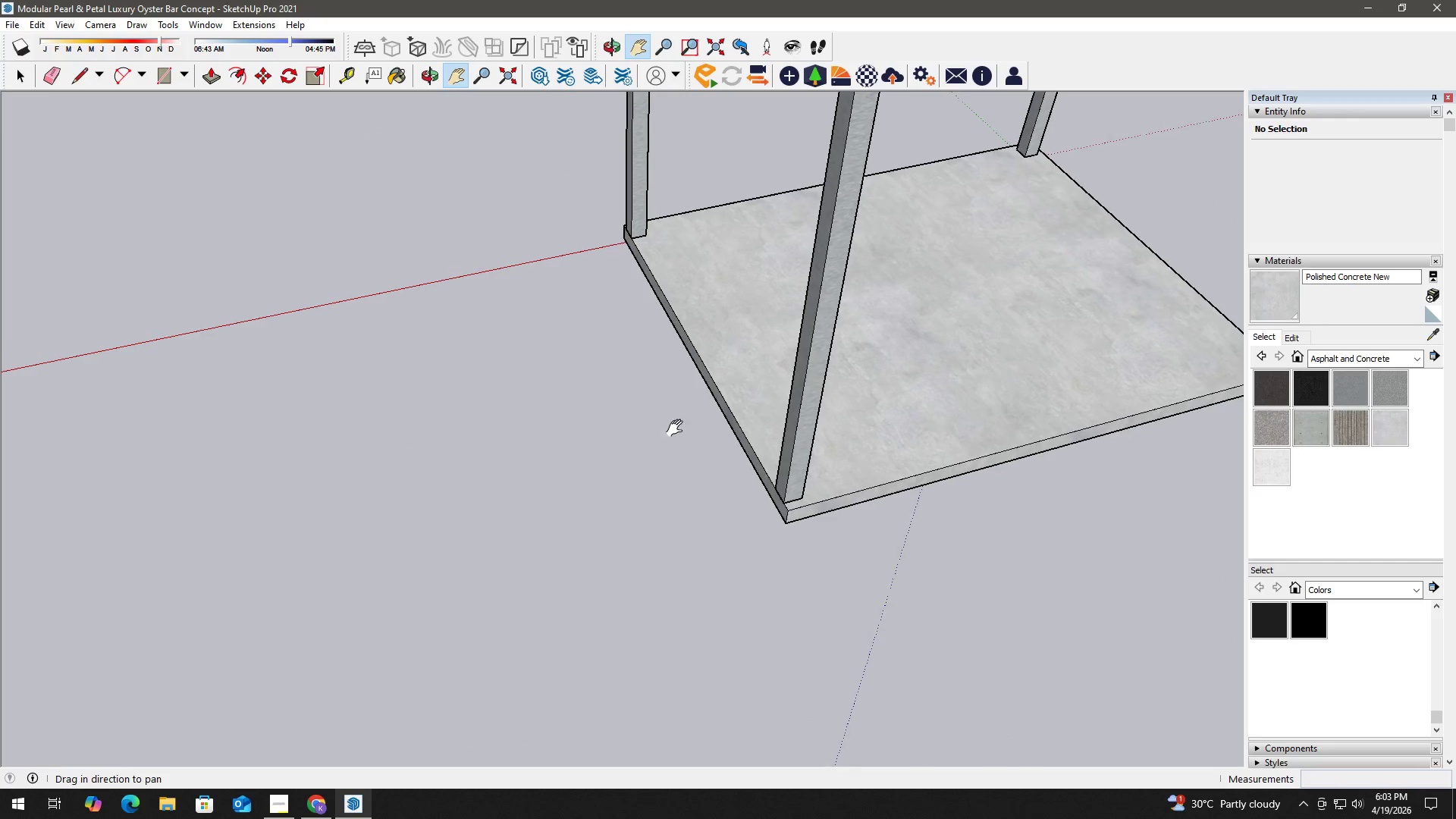 
scroll: coordinate [546, 257], scroll_direction: up, amount: 1.0
 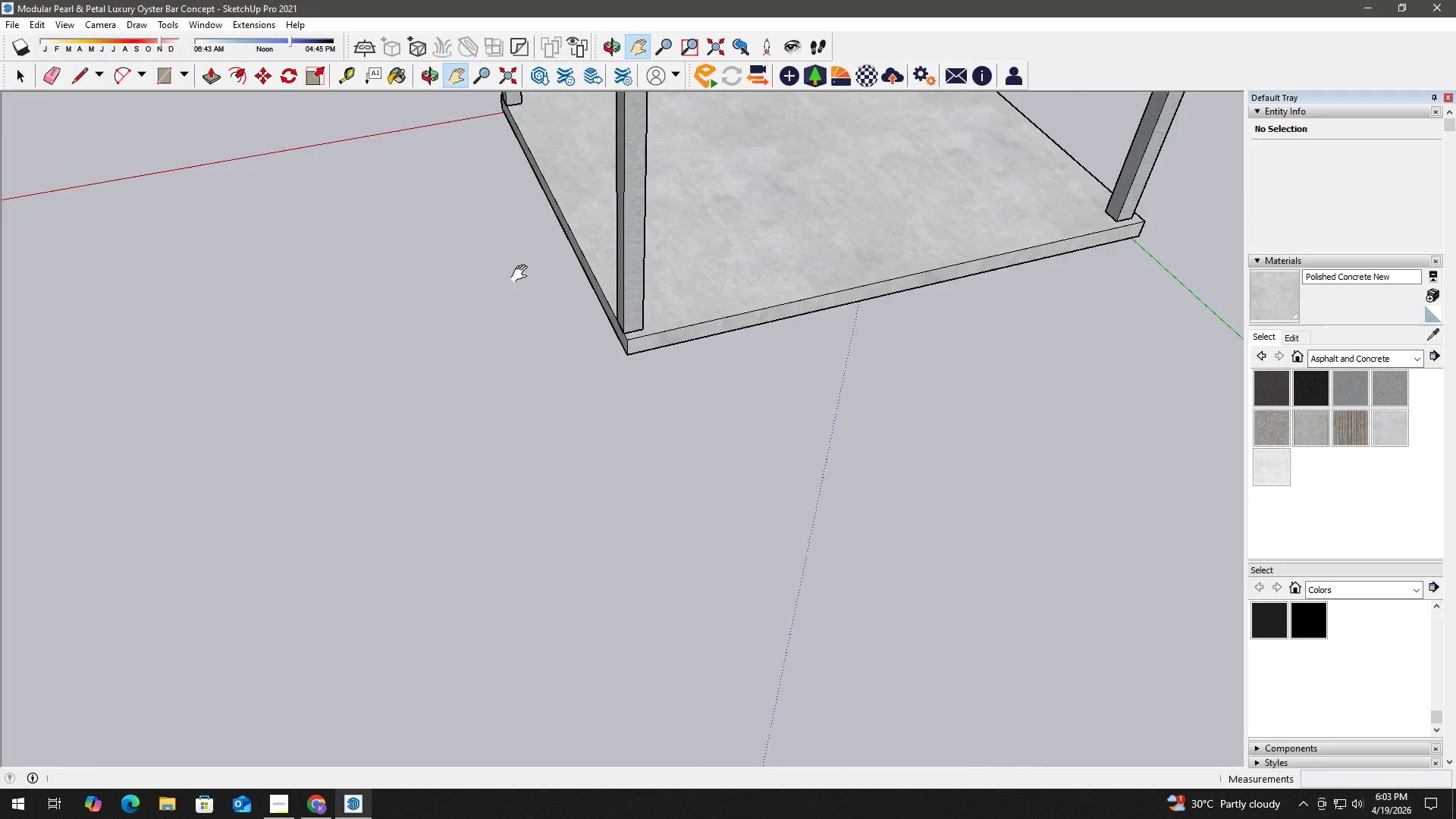 
key(Space)
 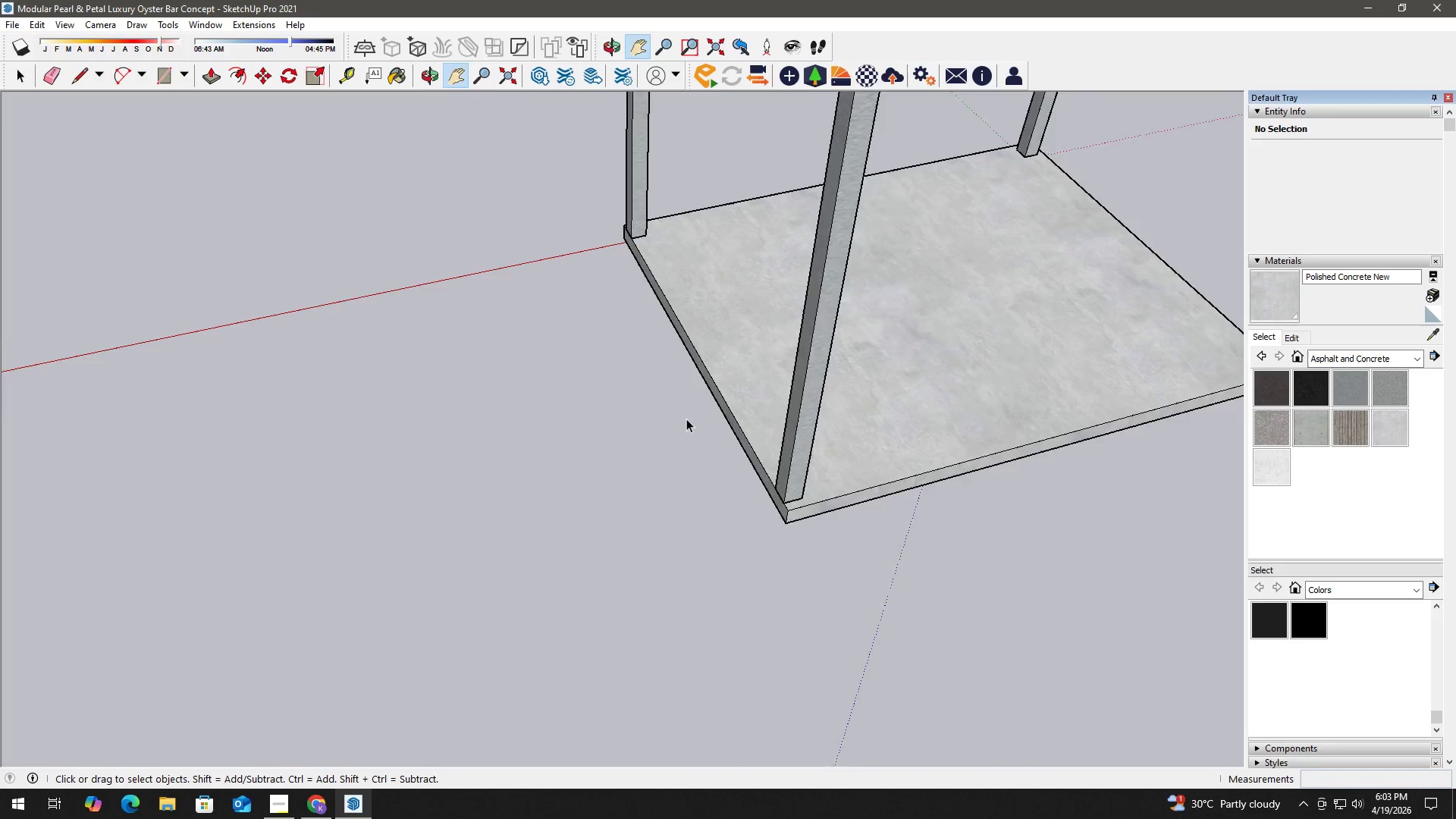 
left_click([718, 369])
 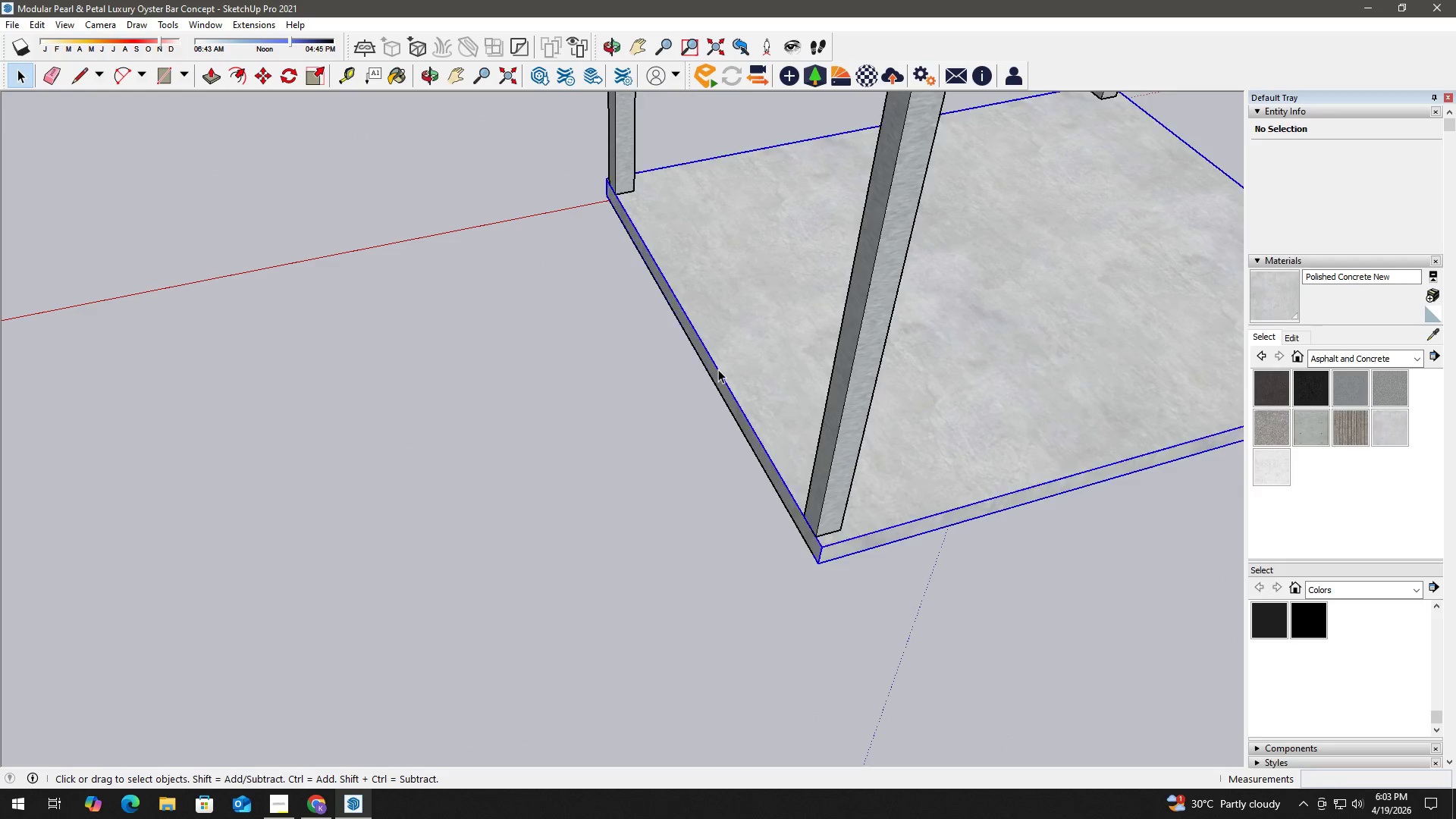 
scroll: coordinate [698, 400], scroll_direction: up, amount: 3.0
 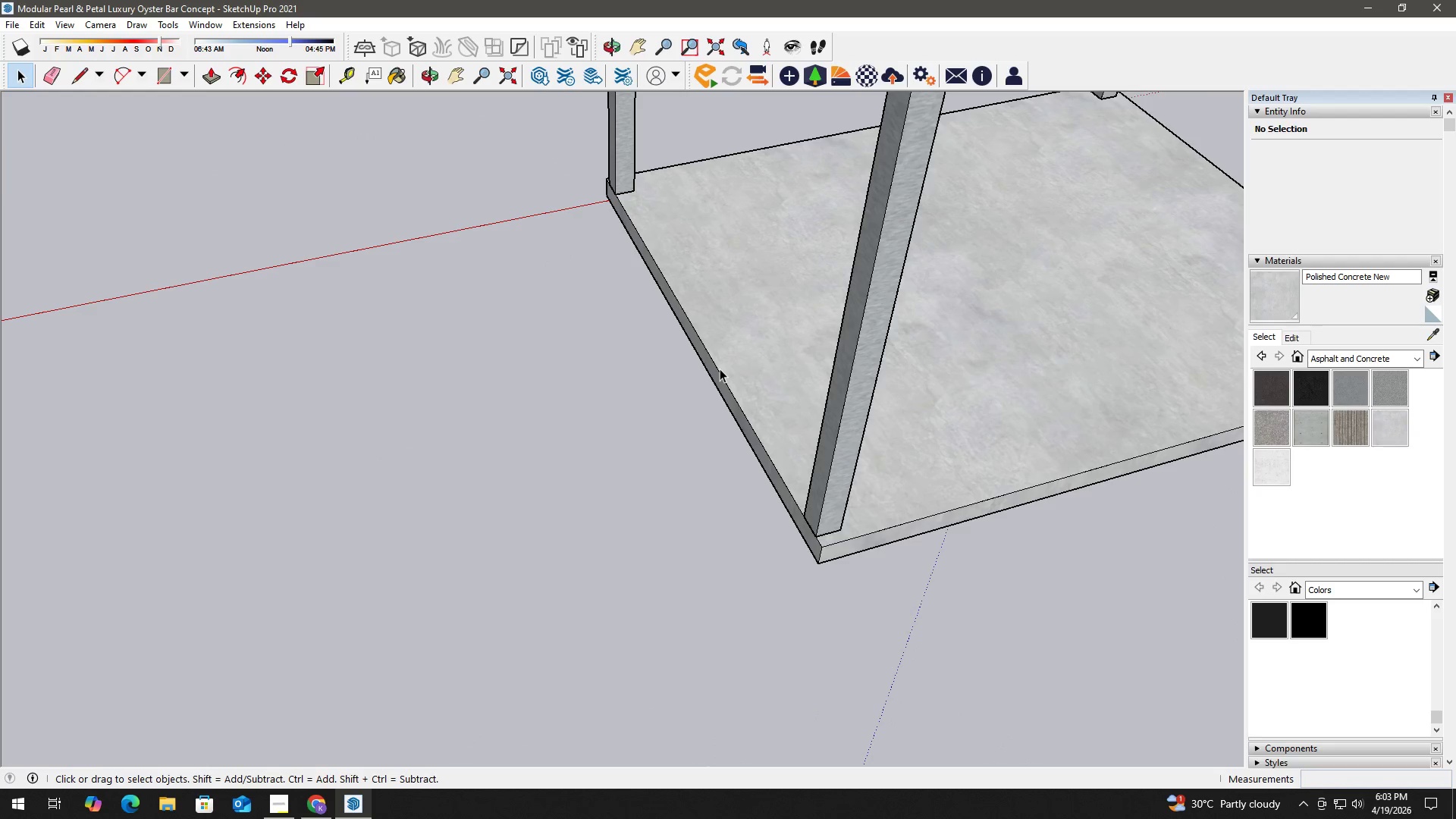 
double_click([718, 369])
 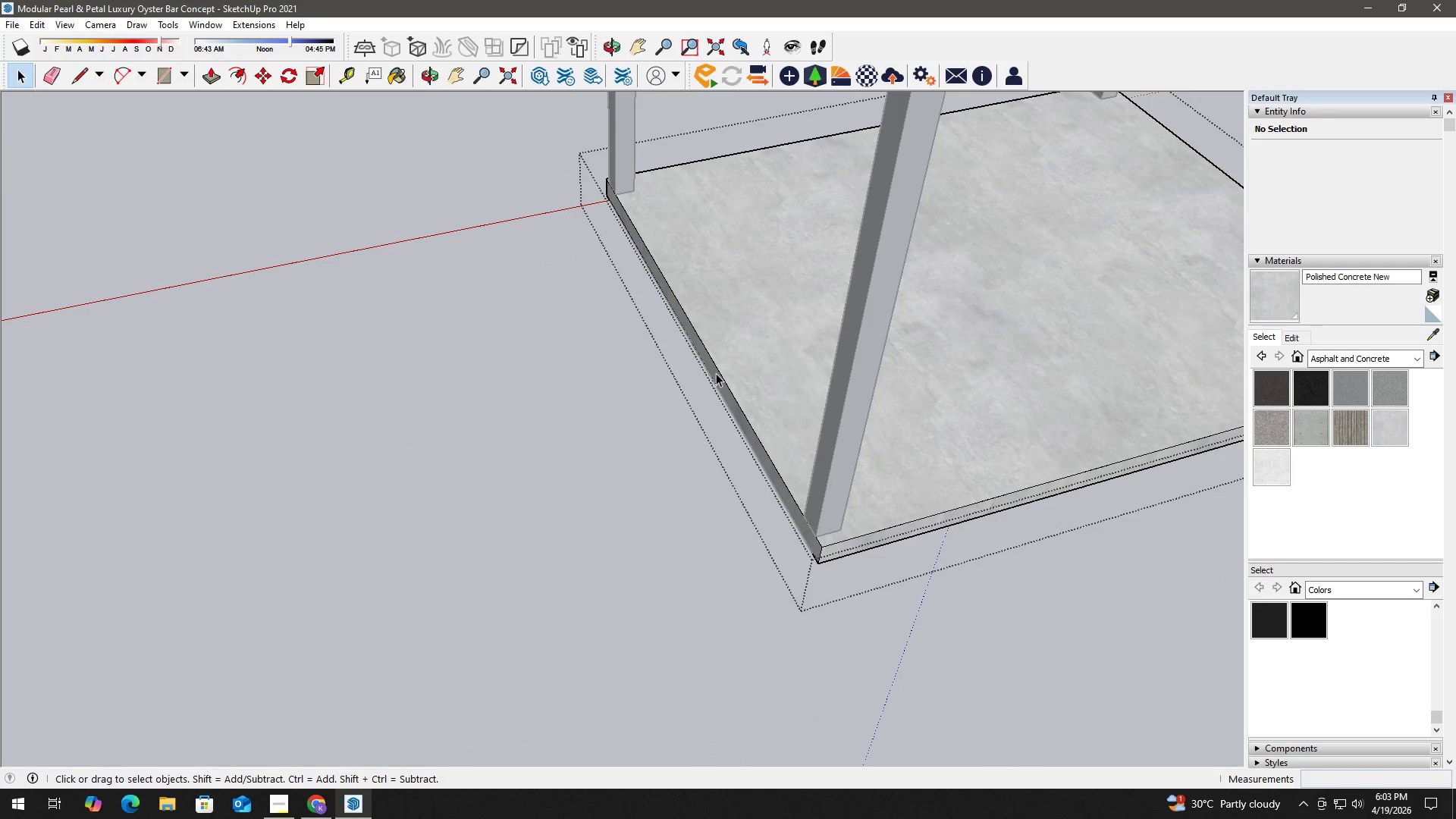 
left_click([715, 378])
 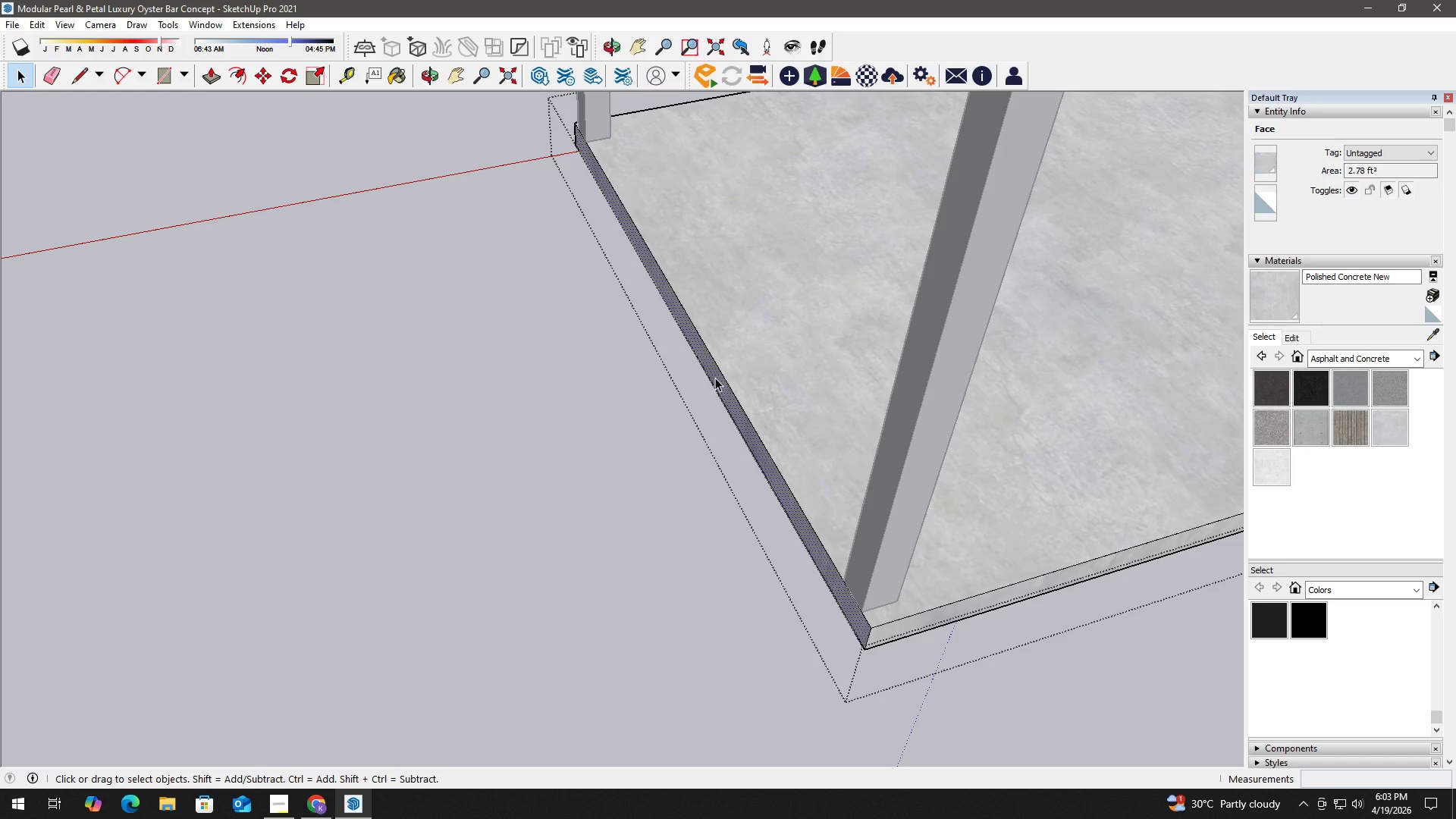 
scroll: coordinate [716, 373], scroll_direction: up, amount: 3.0
 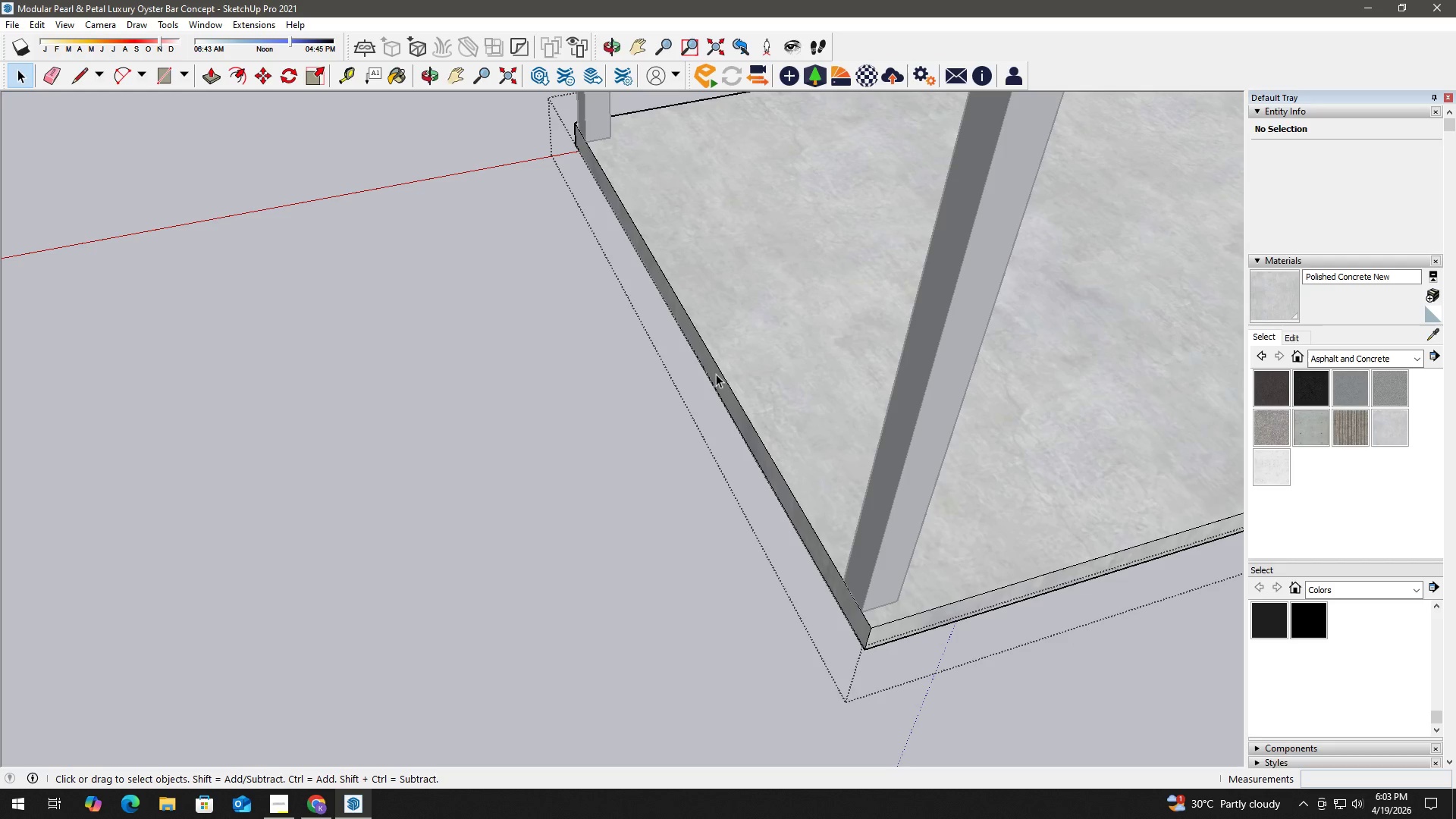 
key(P)
 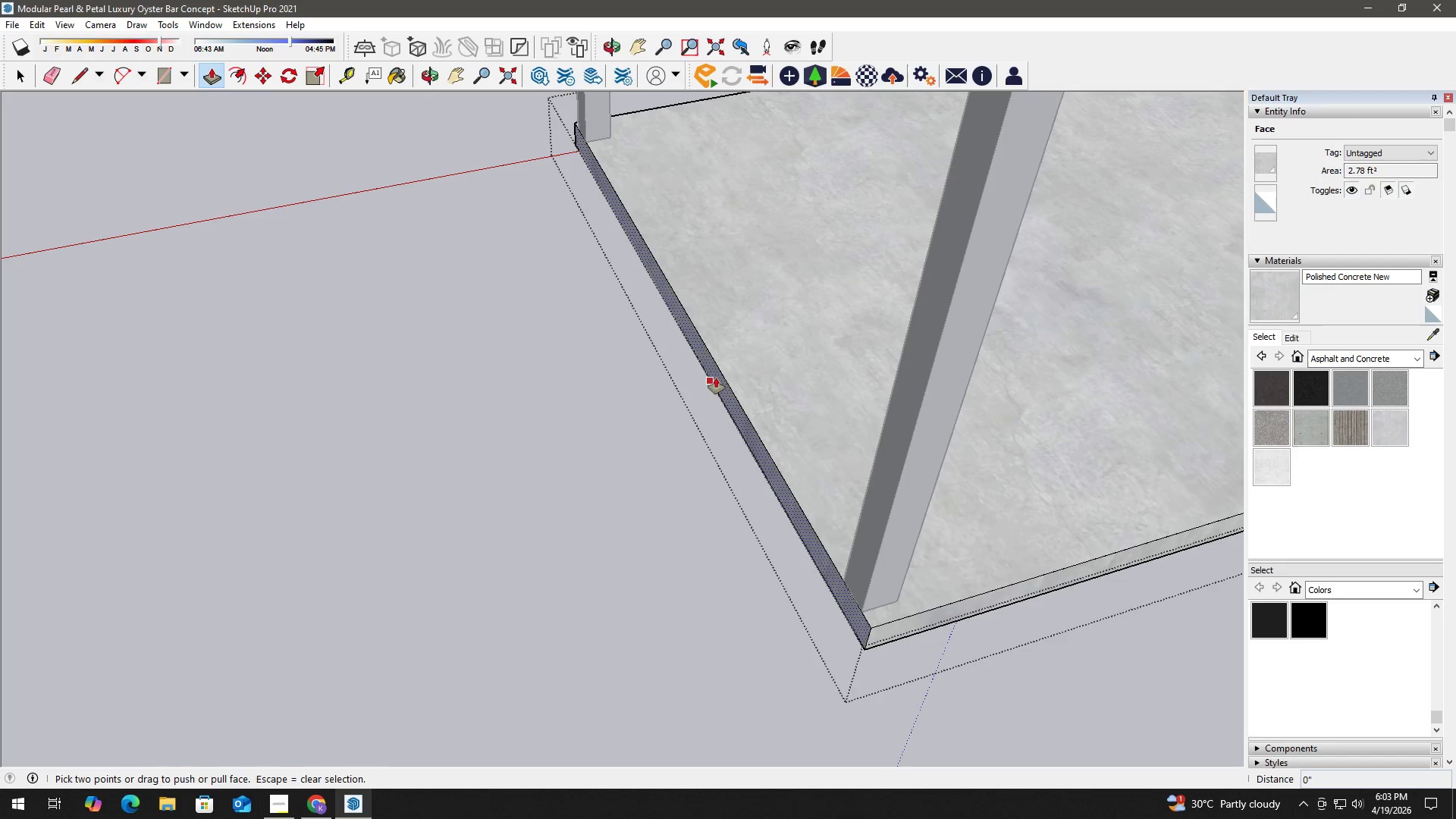 
left_click_drag(start_coordinate=[716, 378], to_coordinate=[711, 379])
 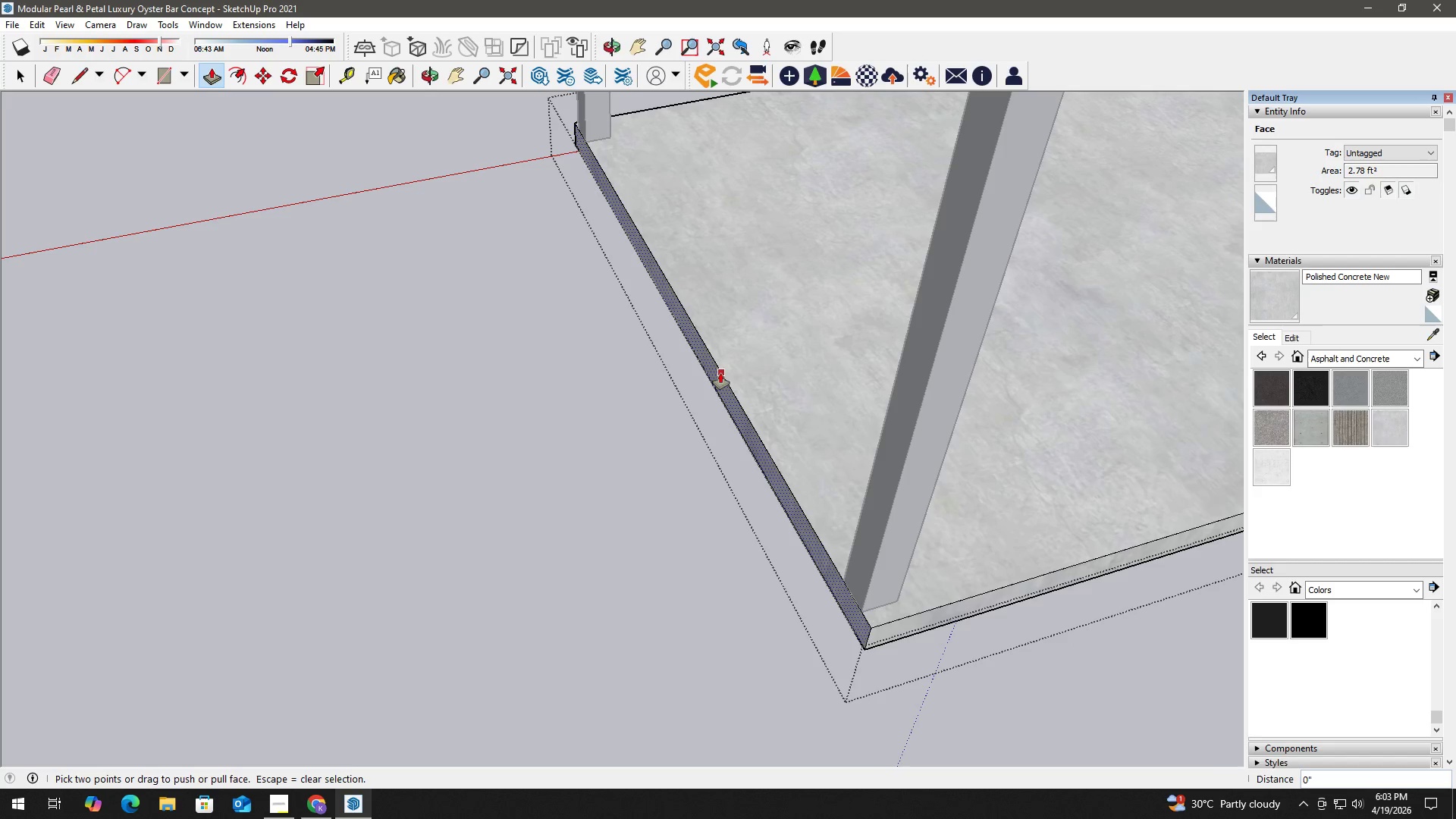 
left_click([717, 375])
 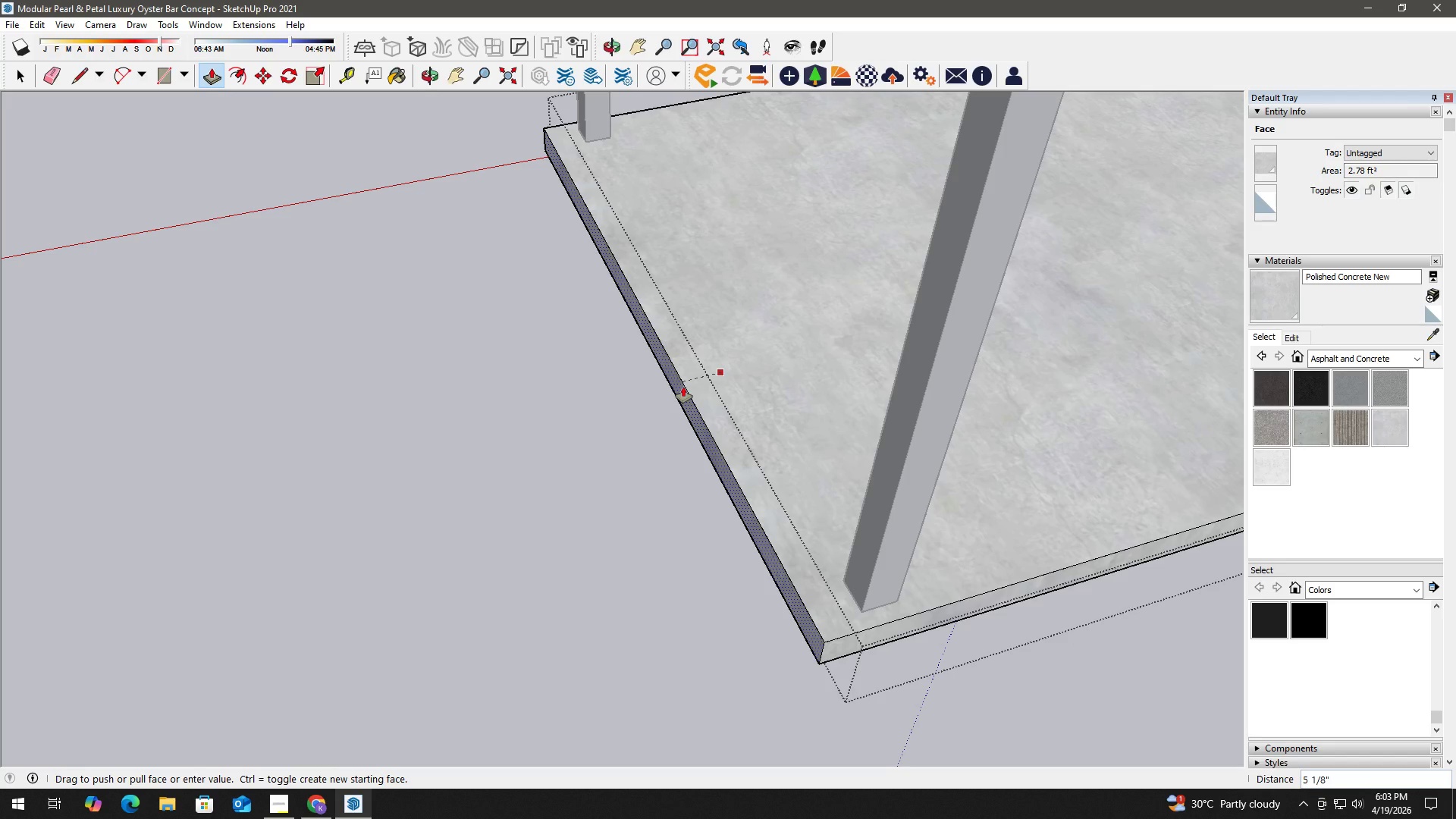 
key(Numpad2)
 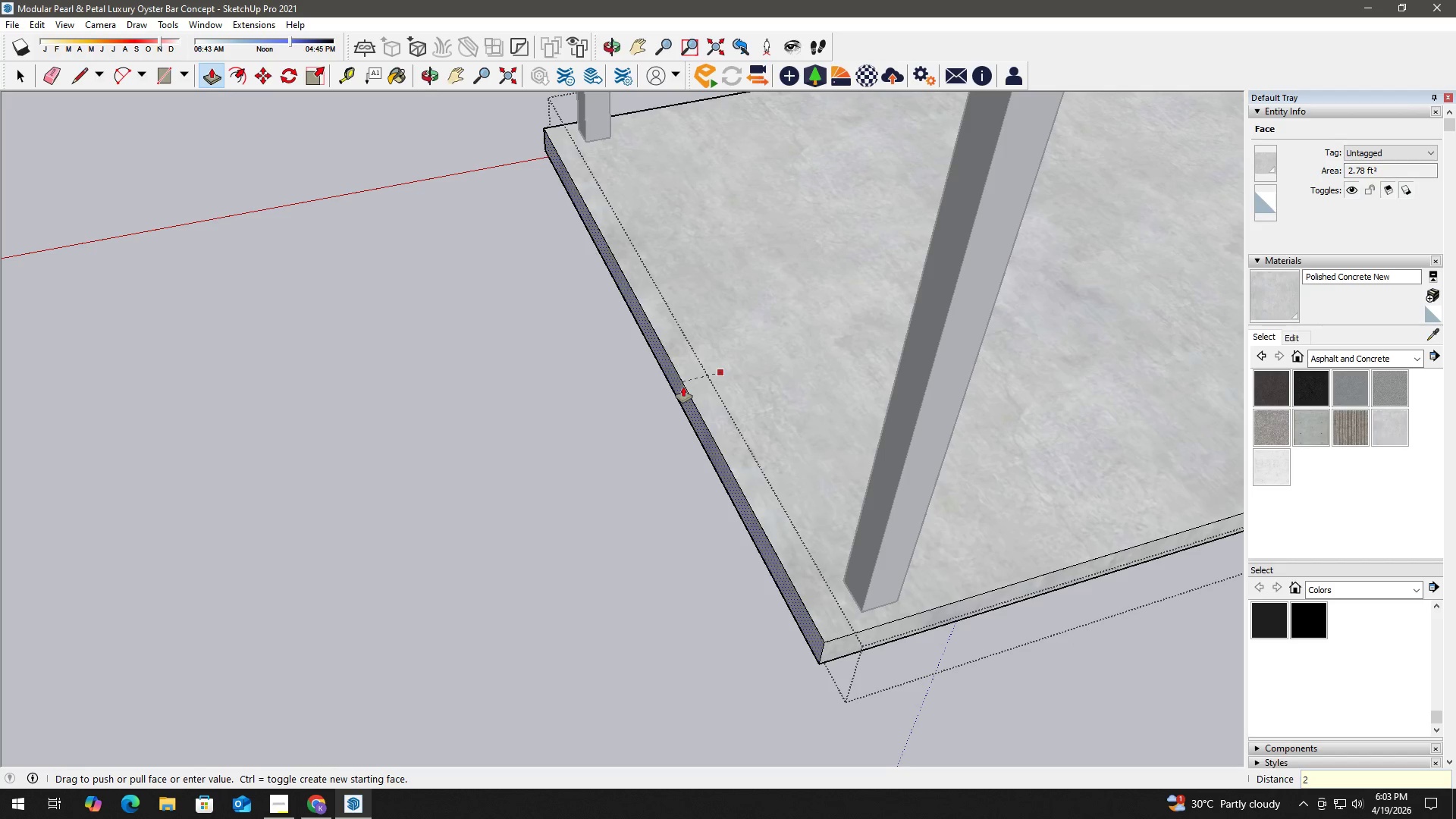 
key(NumpadEnter)
 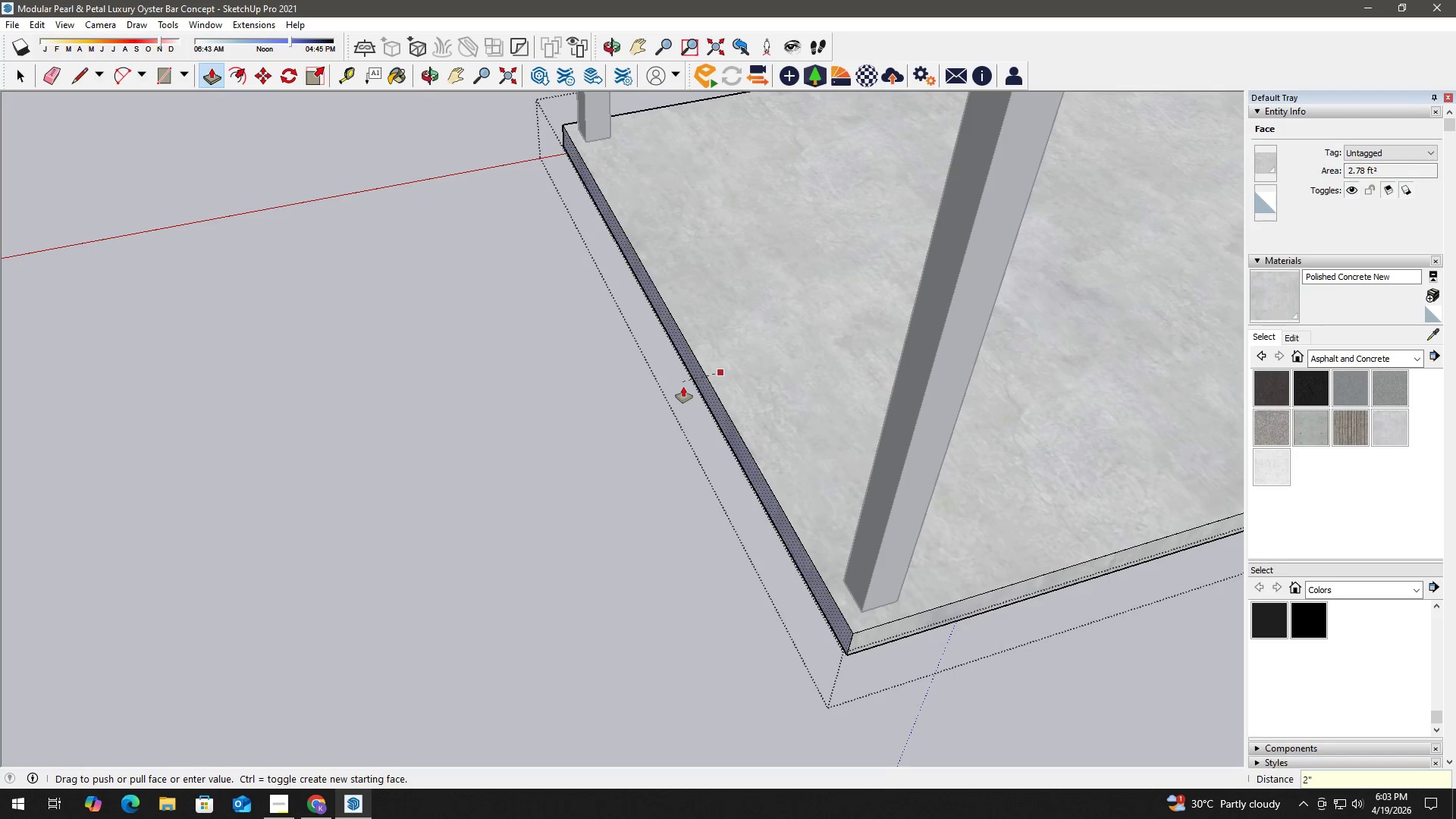 
key(Space)
 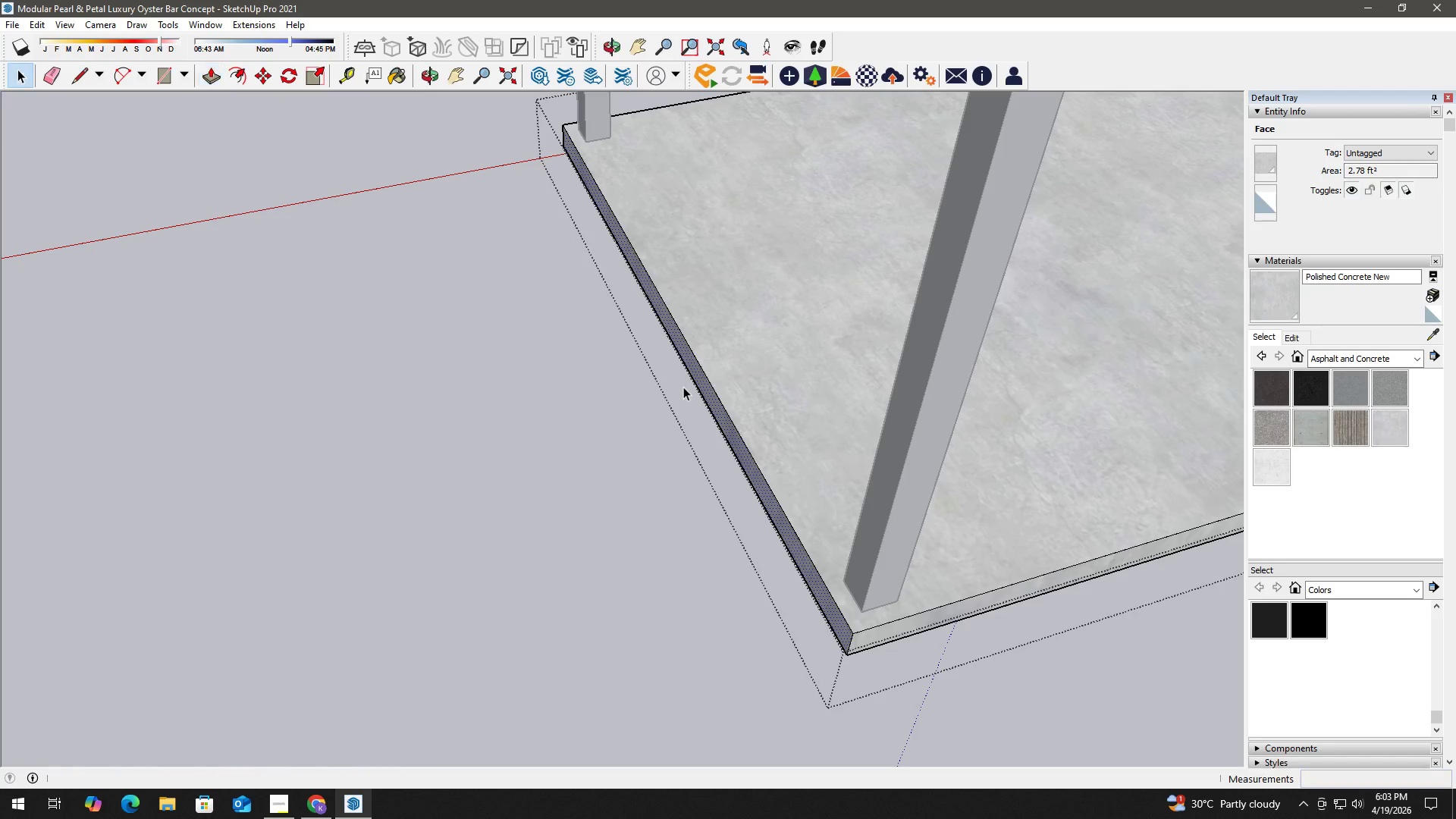 
key(Escape)
 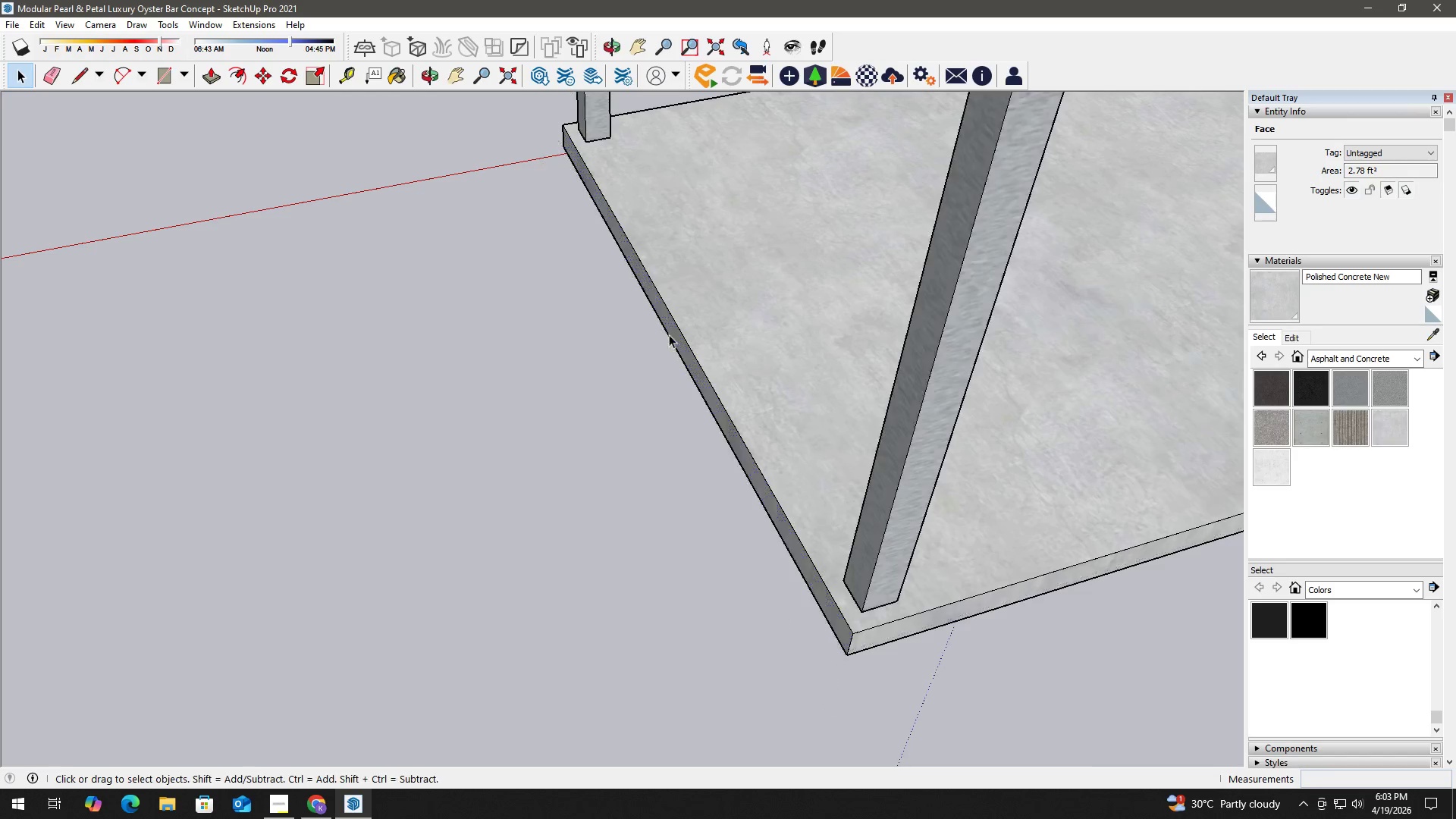 
key(Escape)
 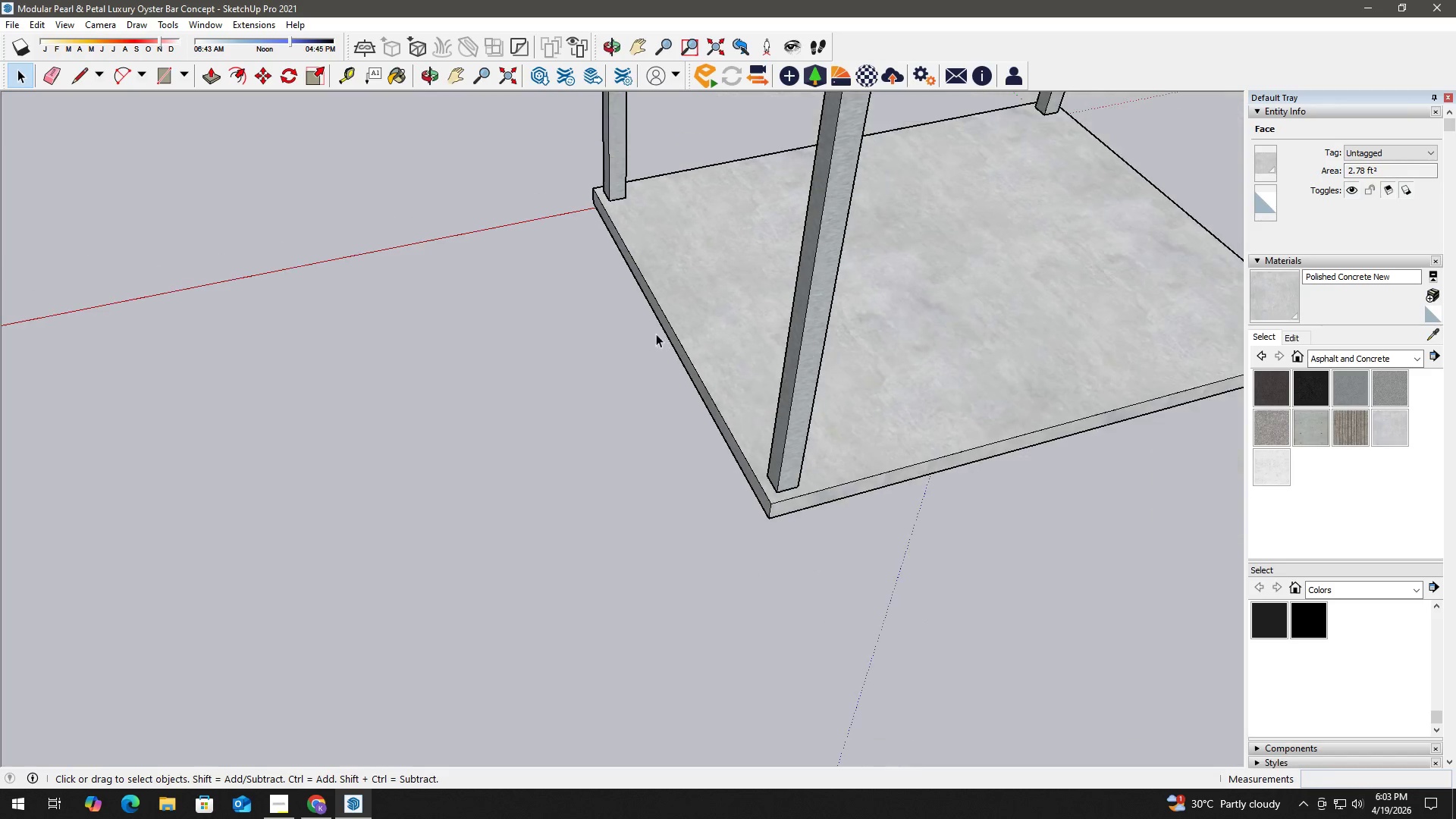 
key(Escape)
 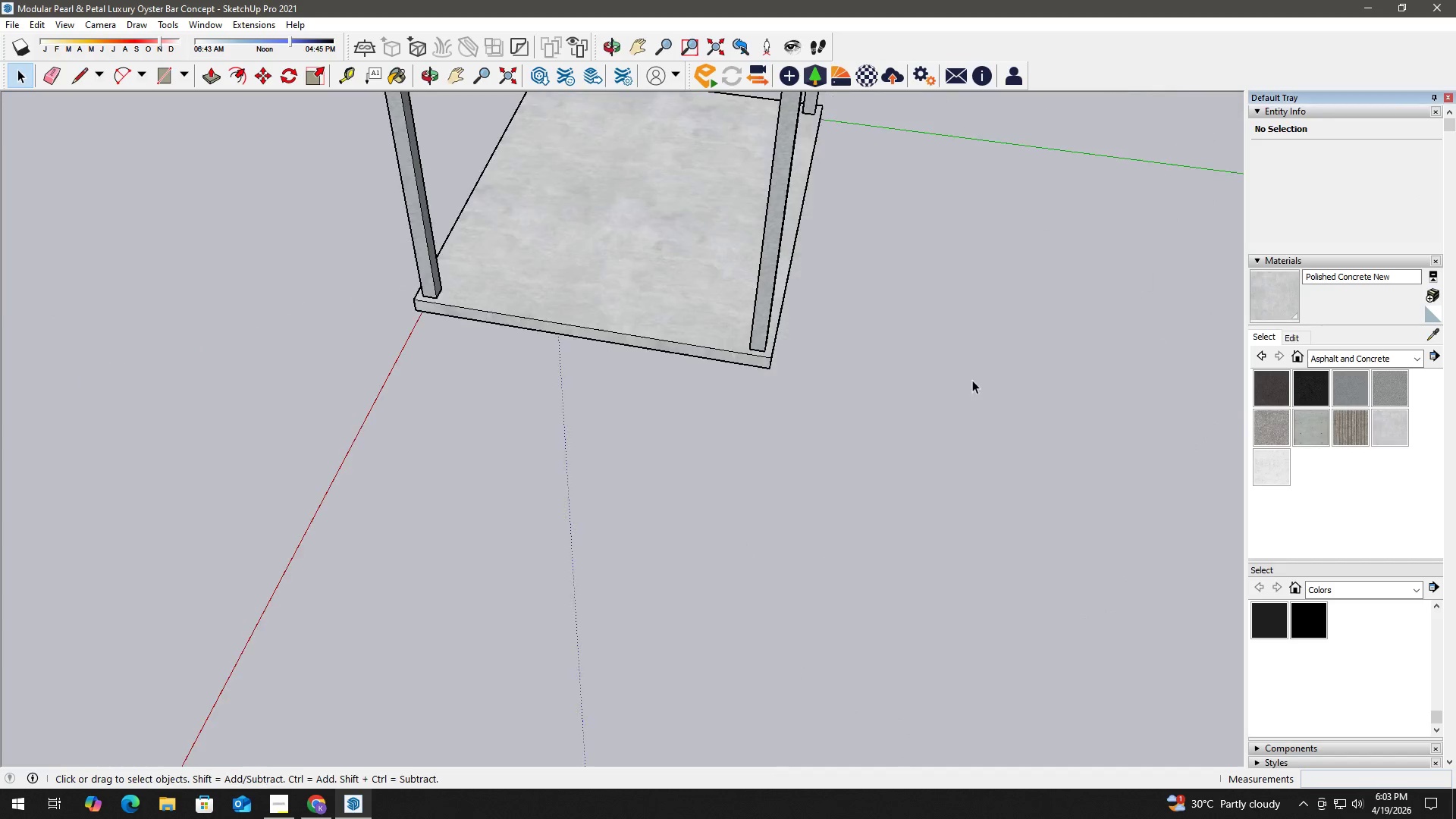 
scroll: coordinate [641, 356], scroll_direction: down, amount: 8.0
 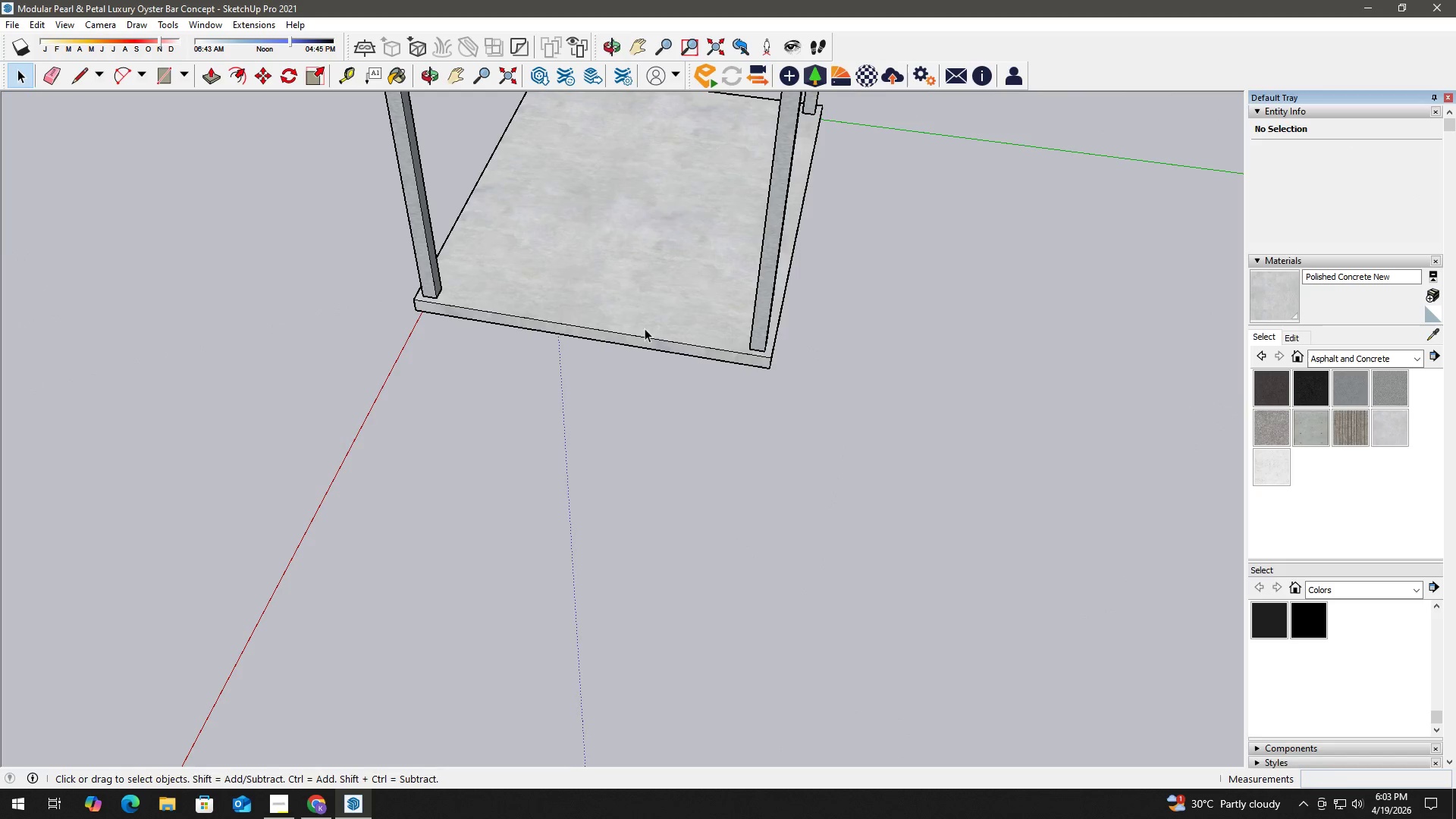 
key(H)
 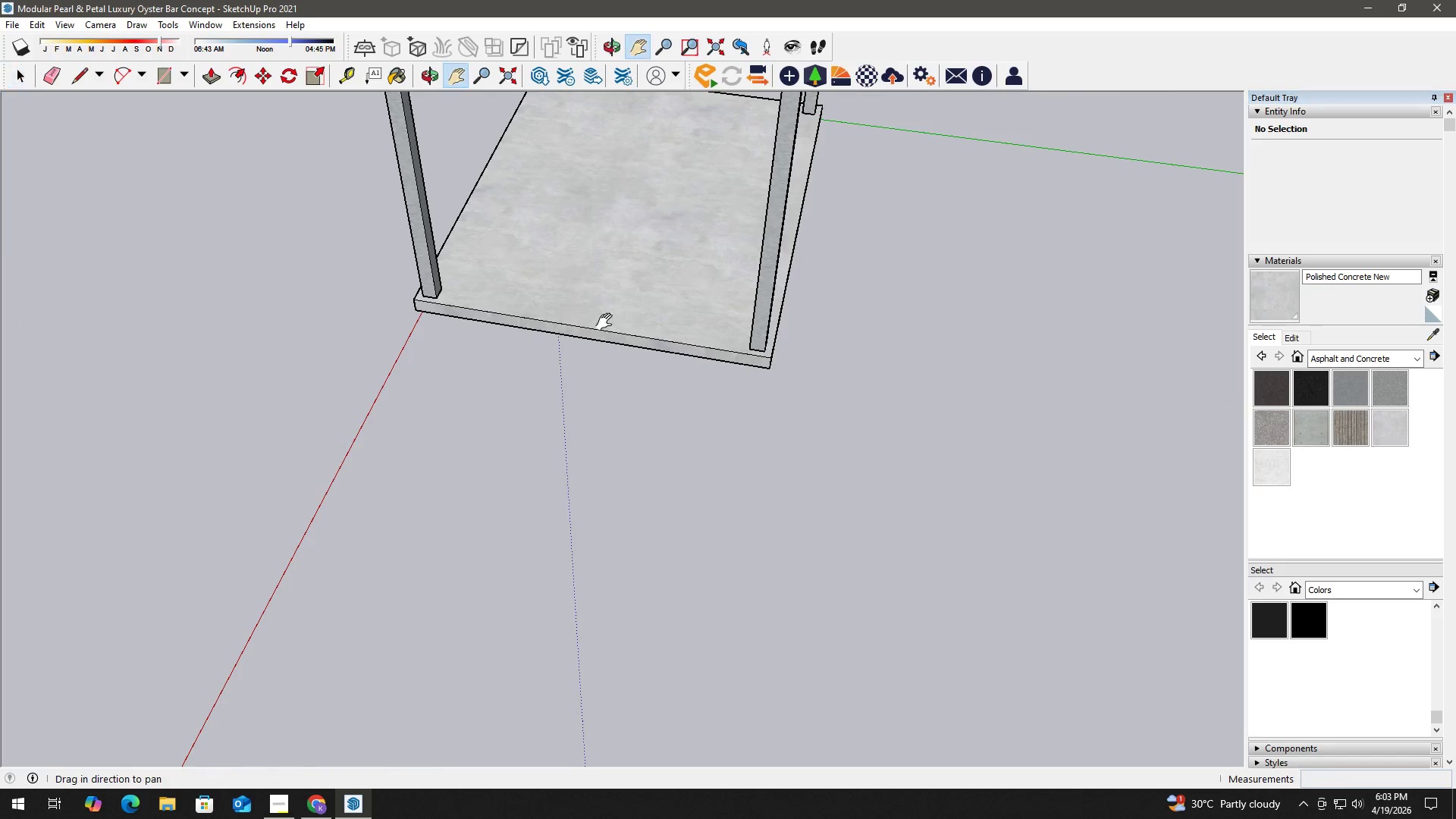 
left_click_drag(start_coordinate=[607, 318], to_coordinate=[608, 452])
 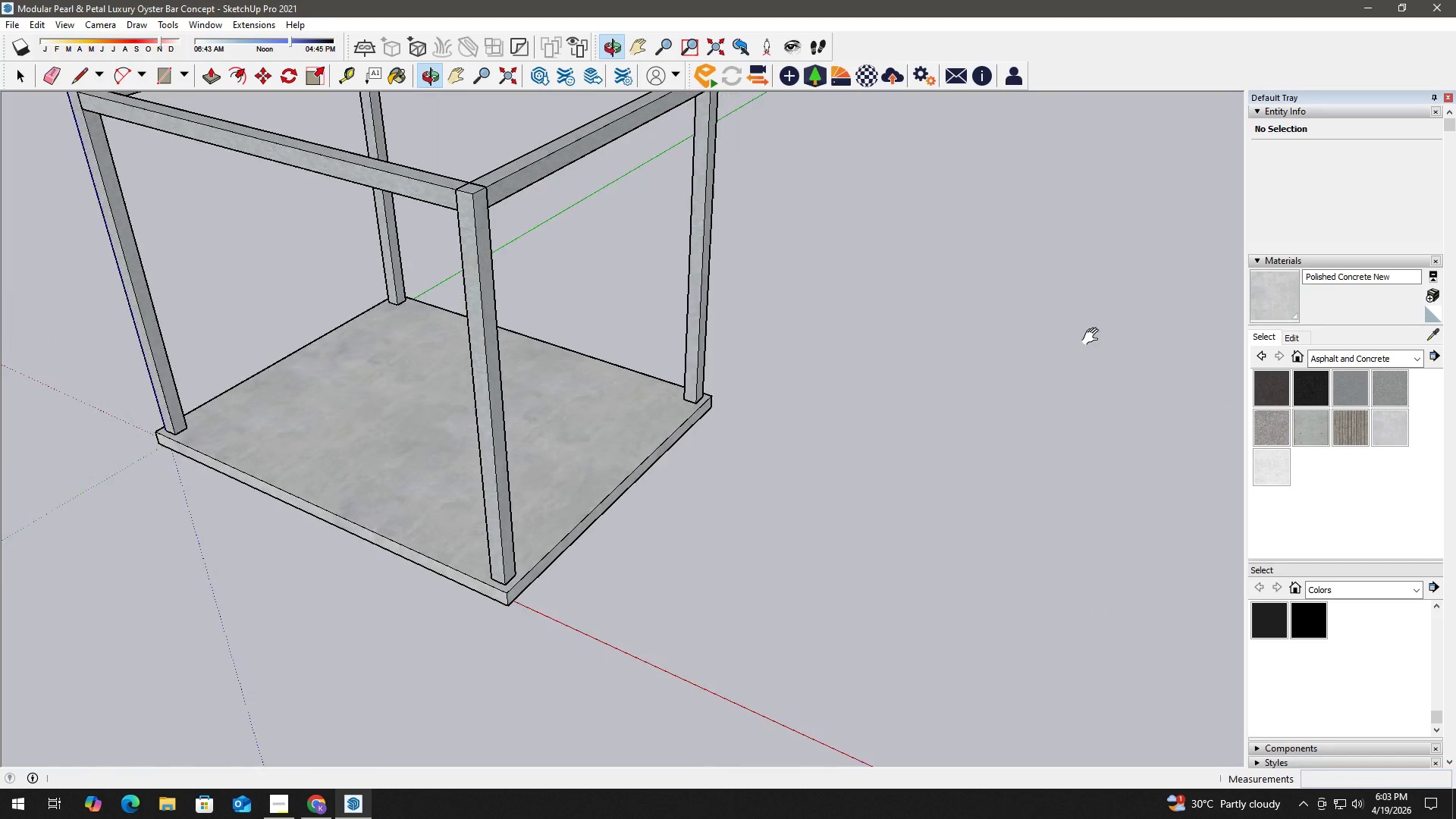 
scroll: coordinate [632, 335], scroll_direction: down, amount: 3.0
 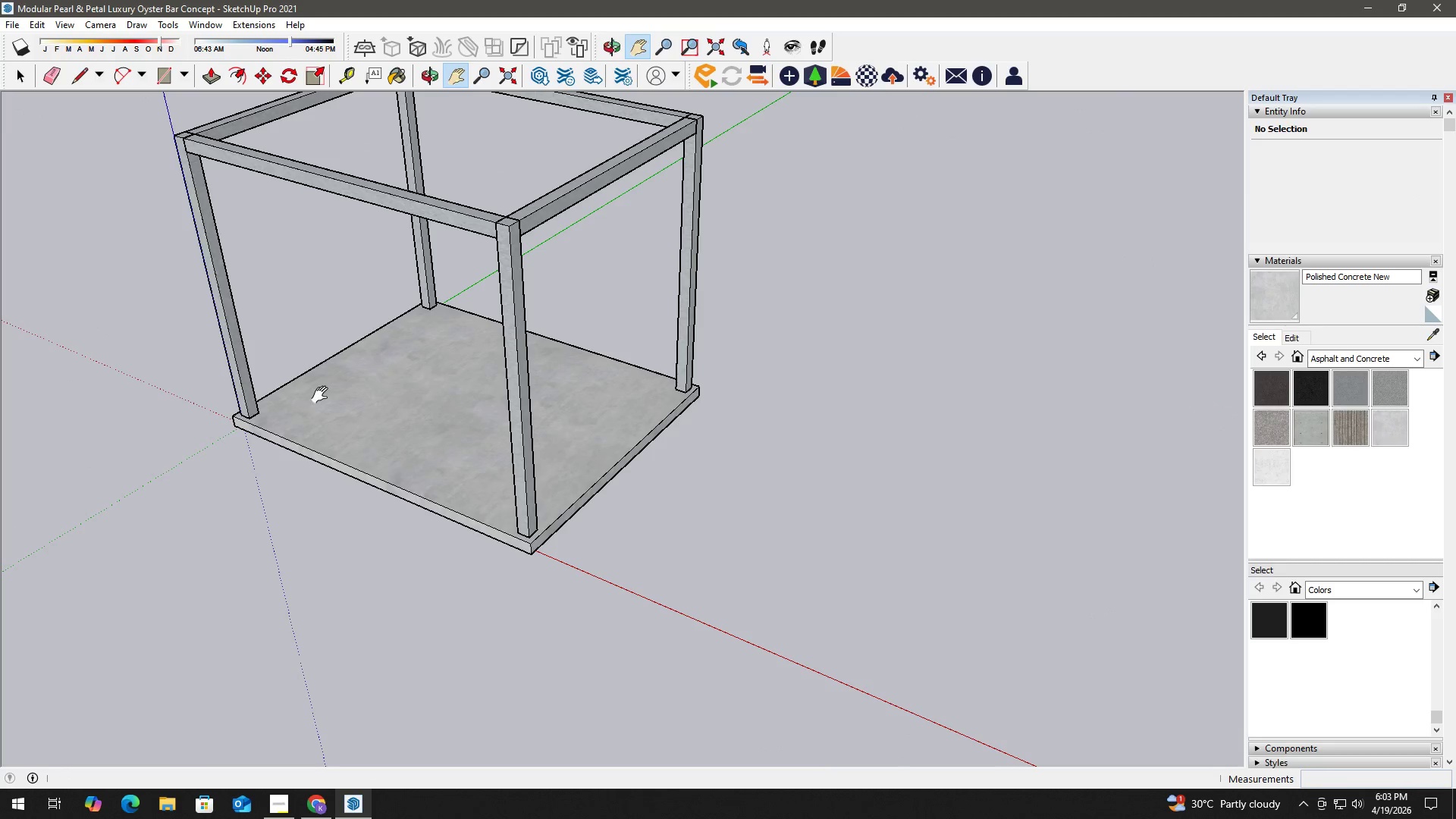 
key(T)
 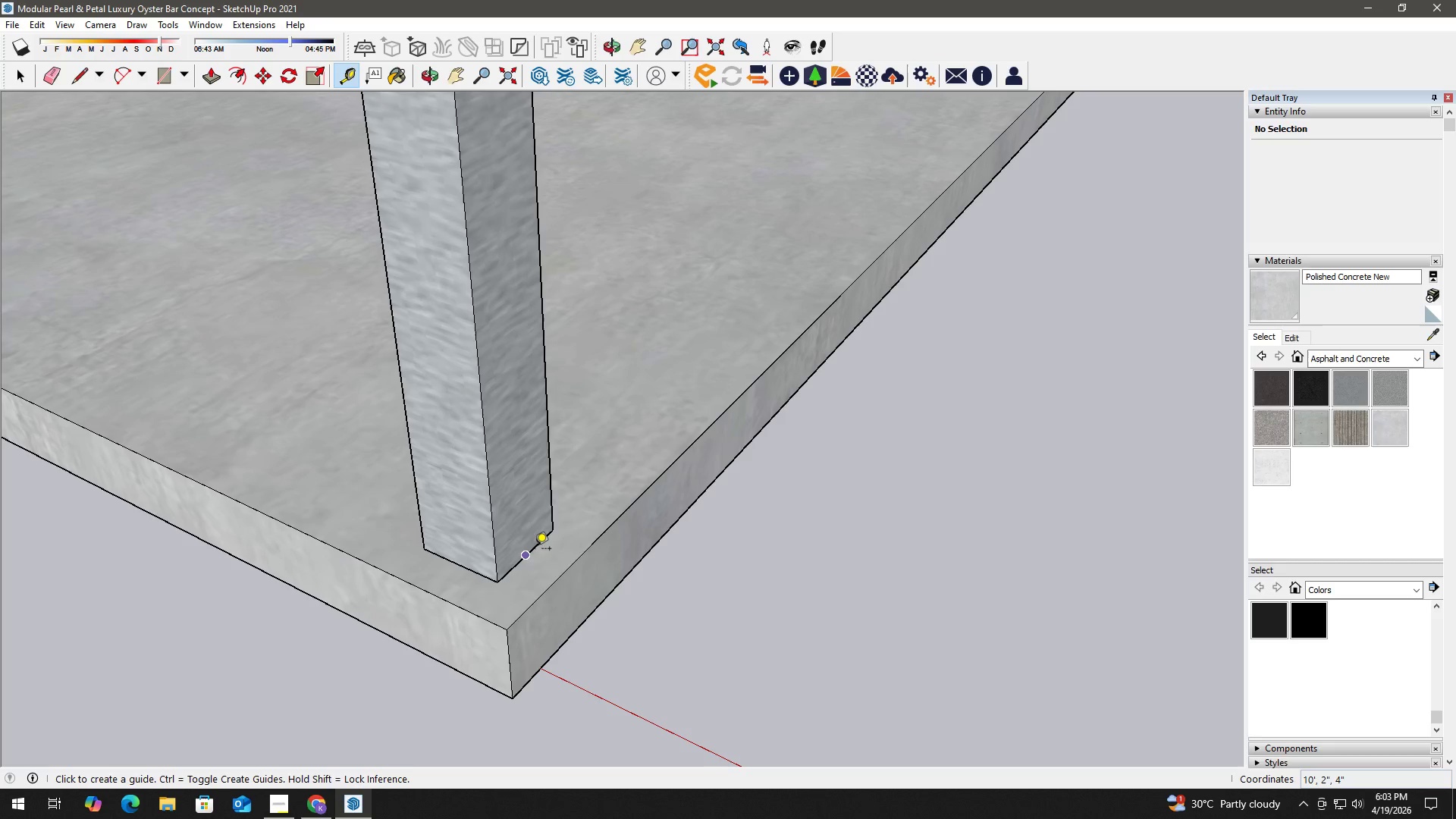 
scroll: coordinate [556, 516], scroll_direction: up, amount: 19.0
 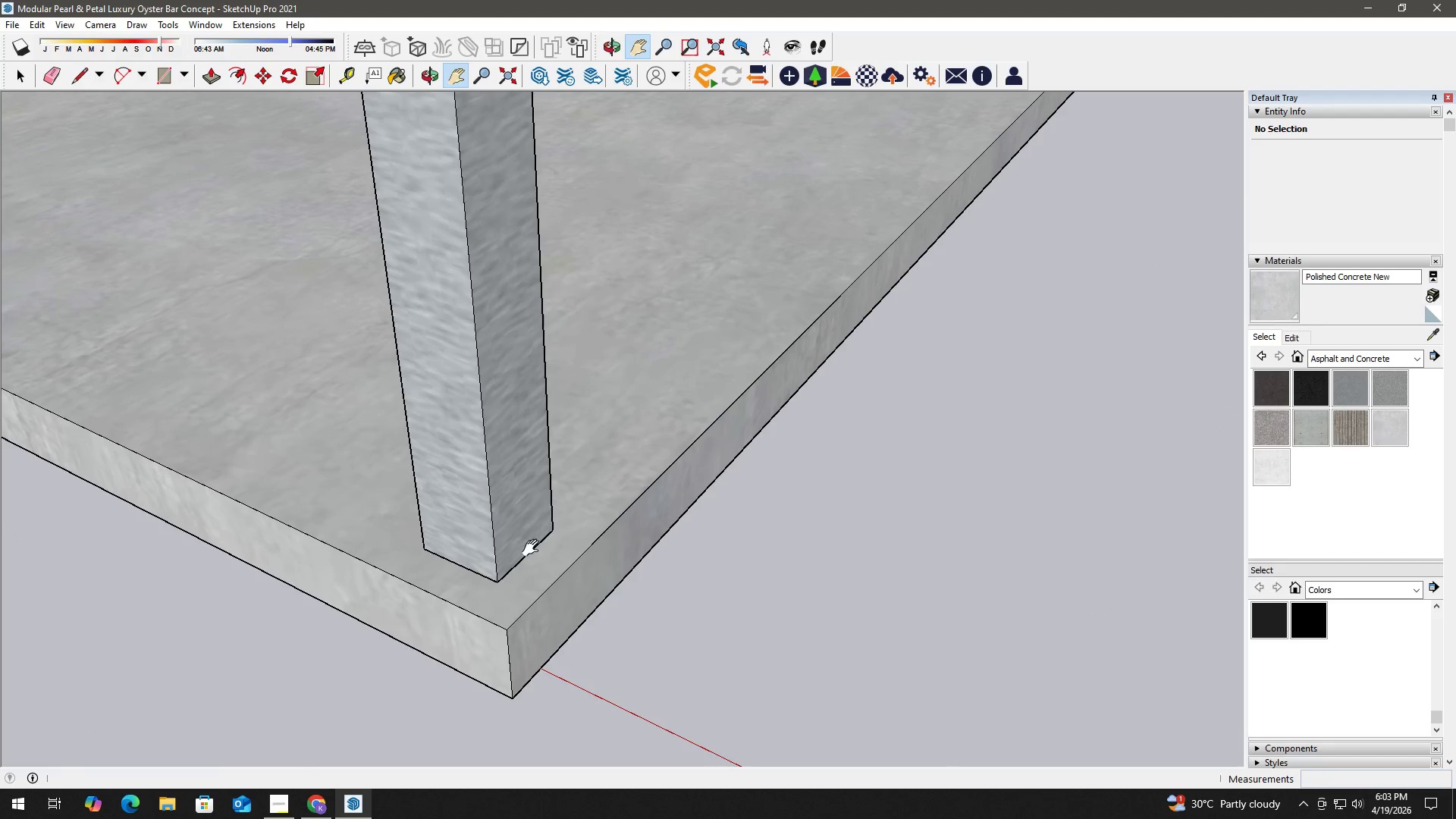 
left_click([535, 550])
 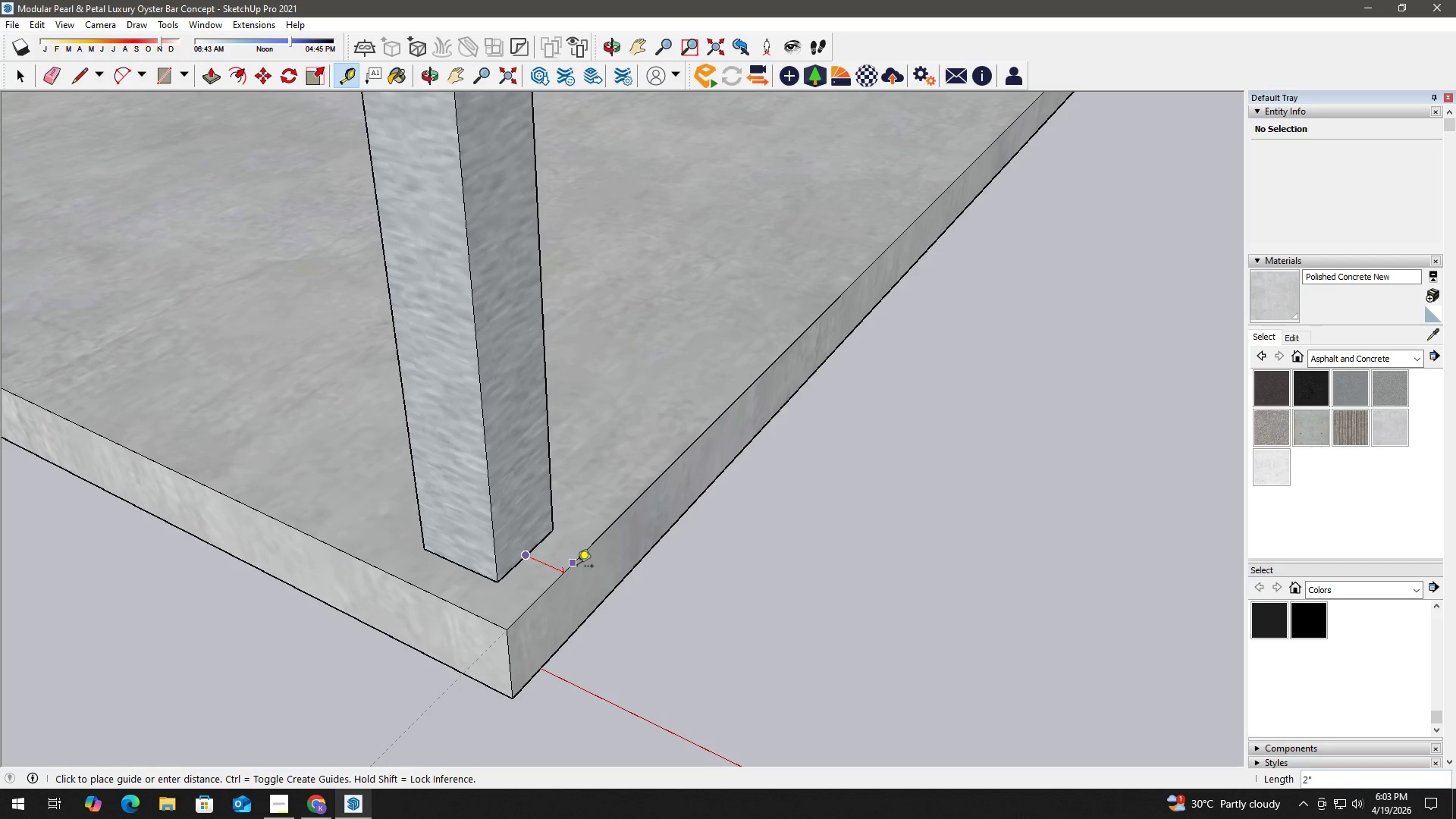 
key(Numpad1)
 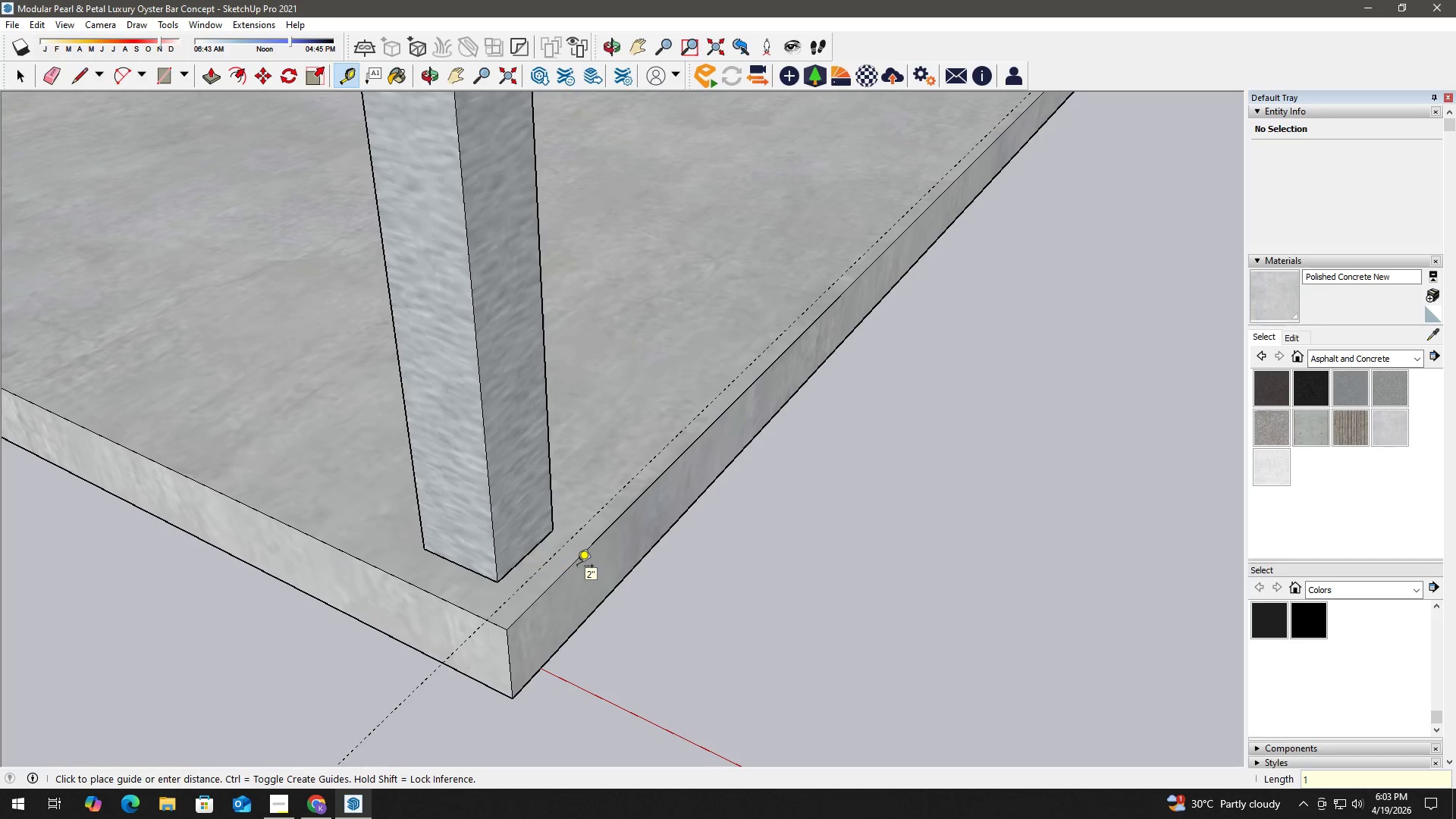 
key(NumpadEnter)
 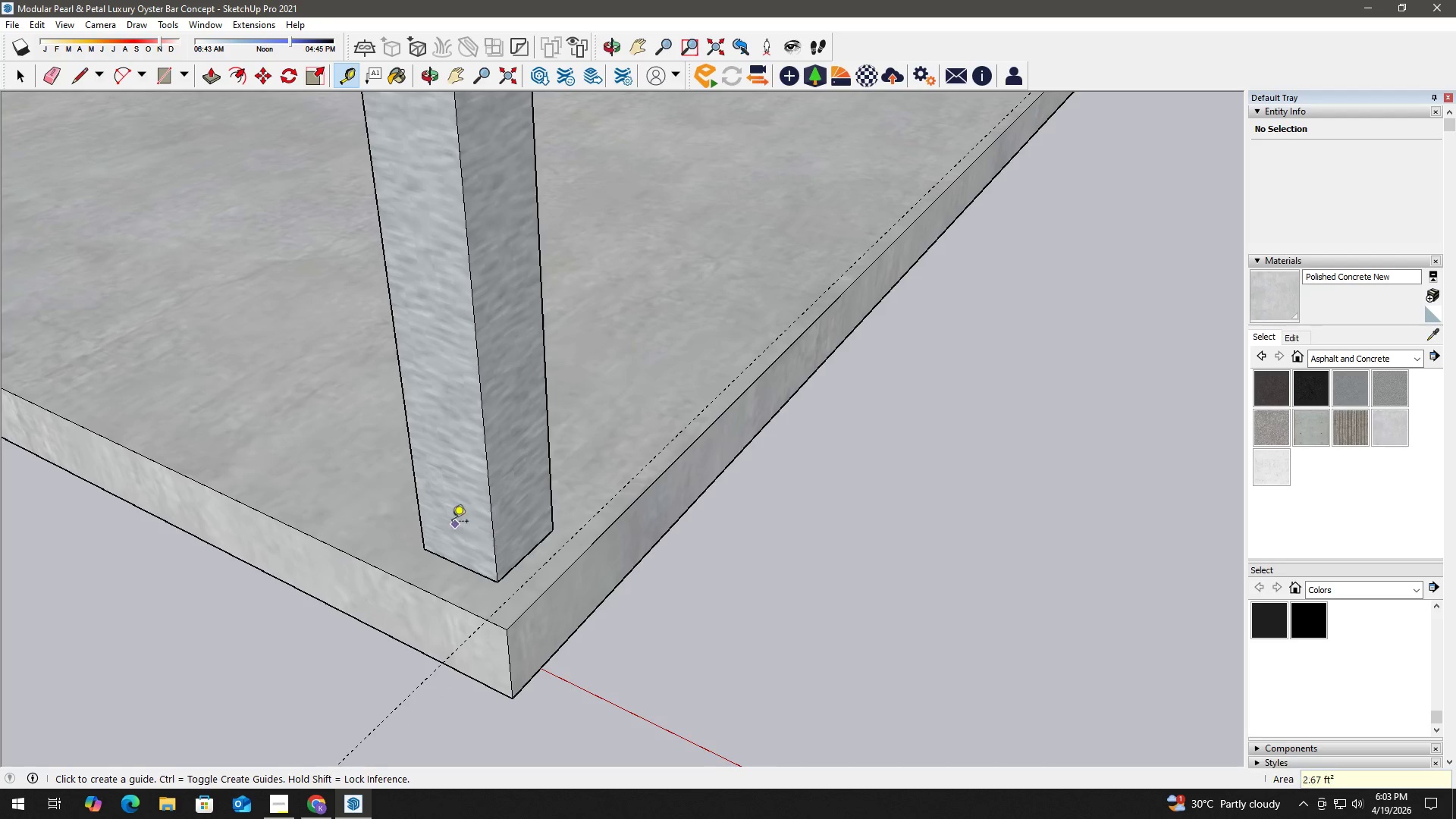 
key(Space)
 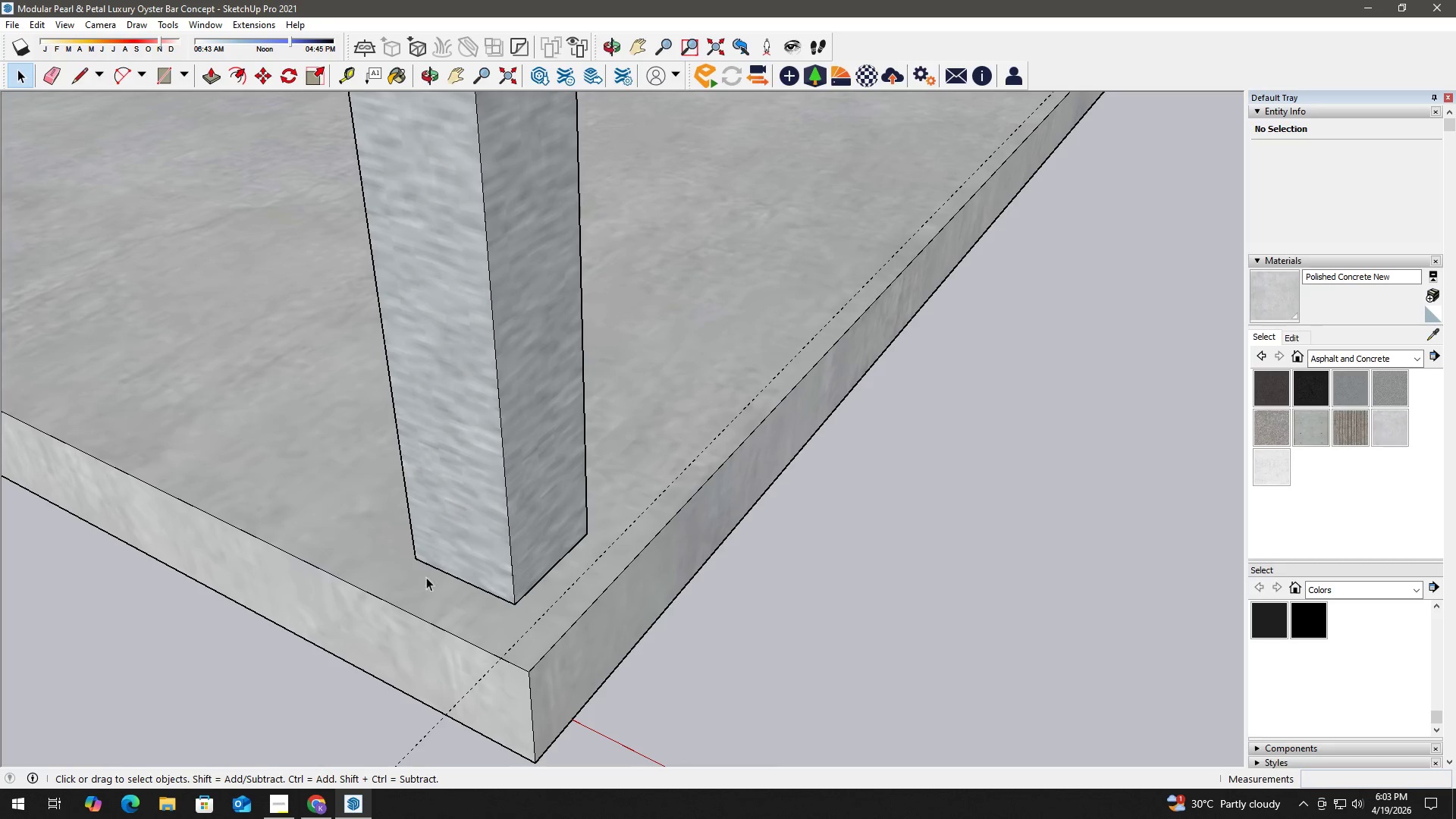 
key(T)
 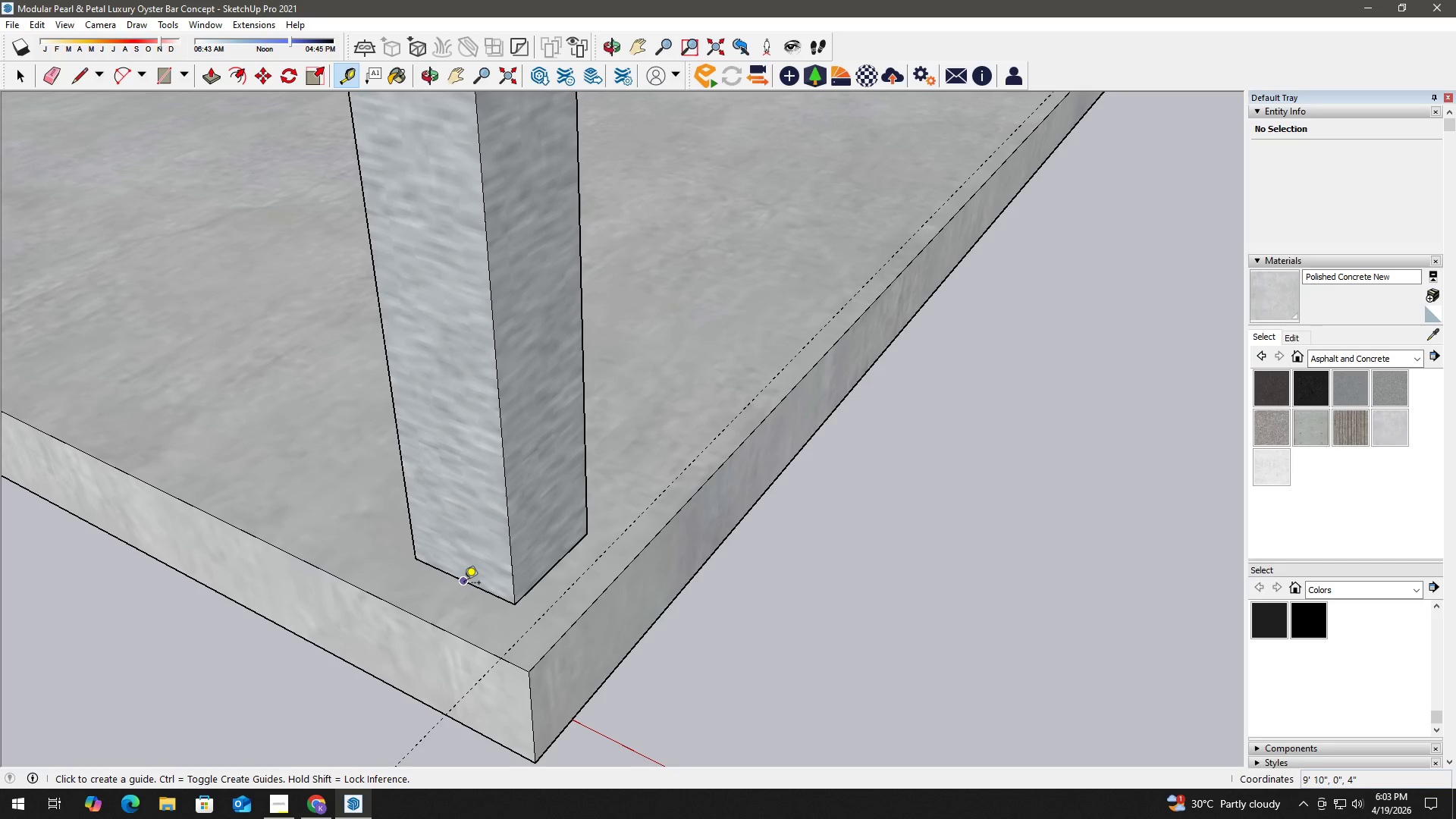 
scroll: coordinate [450, 521], scroll_direction: up, amount: 3.0
 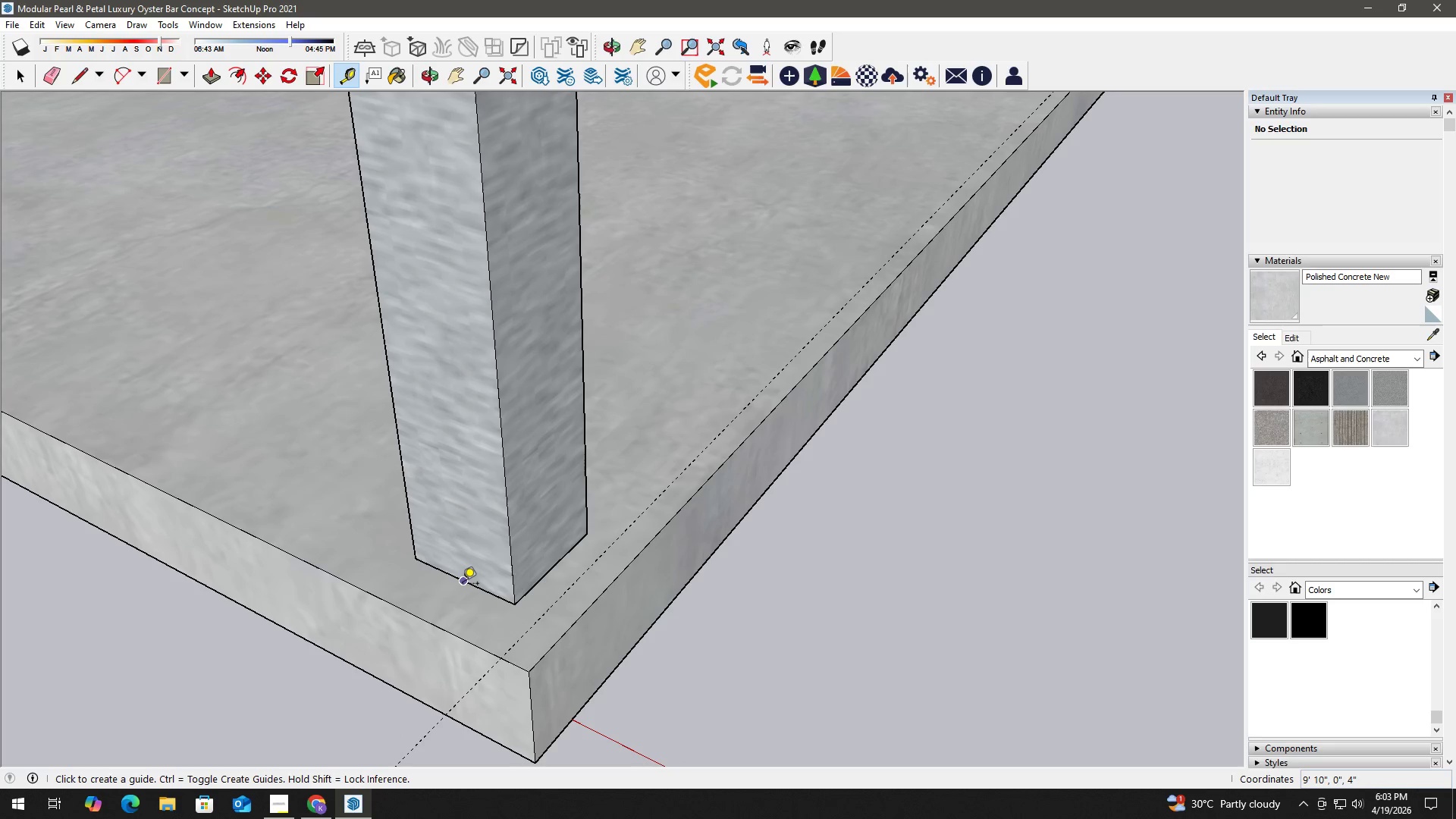 
left_click_drag(start_coordinate=[464, 584], to_coordinate=[460, 587])
 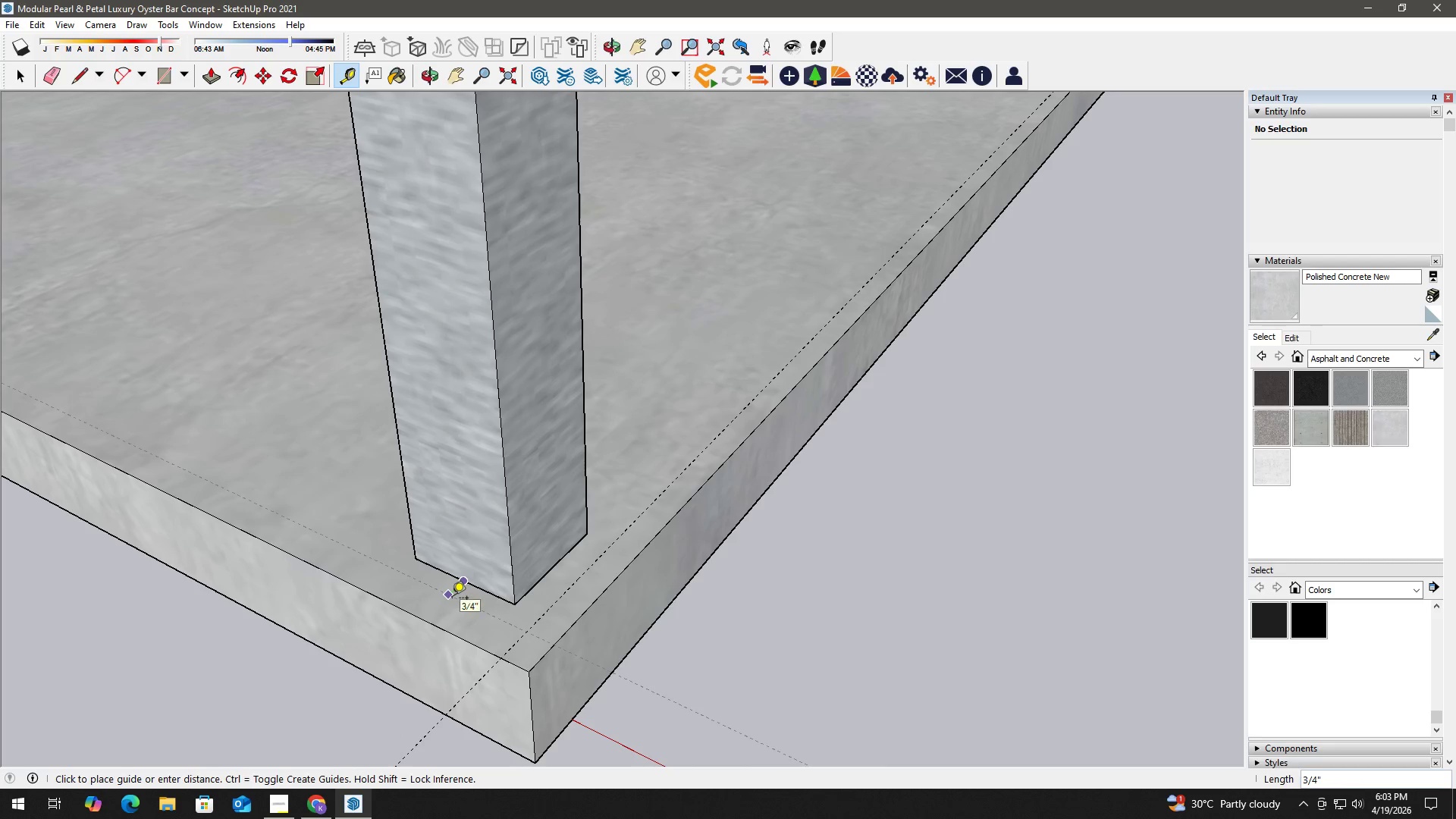 
key(Numpad1)
 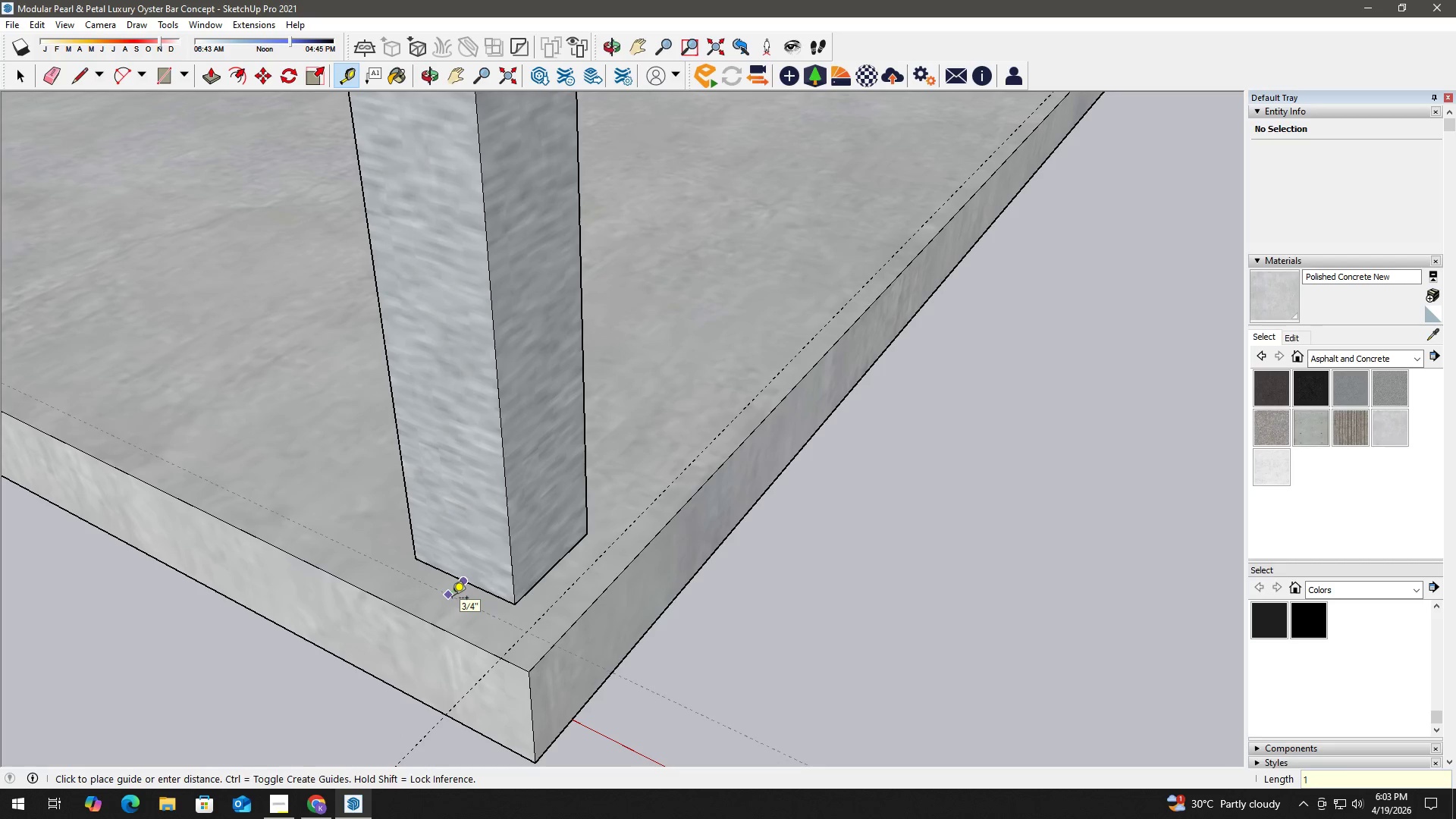 
key(NumpadEnter)
 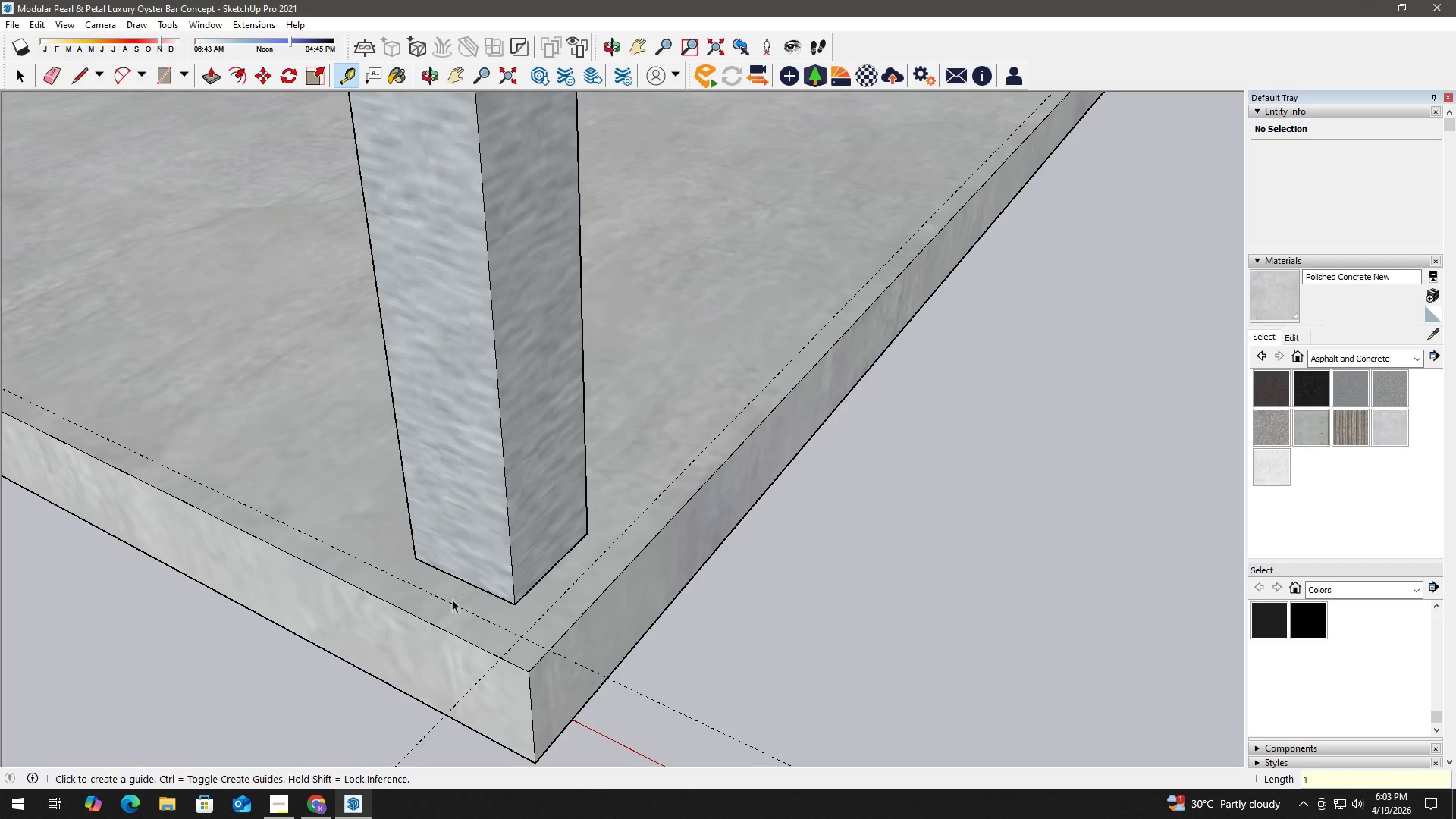 
key(Space)
 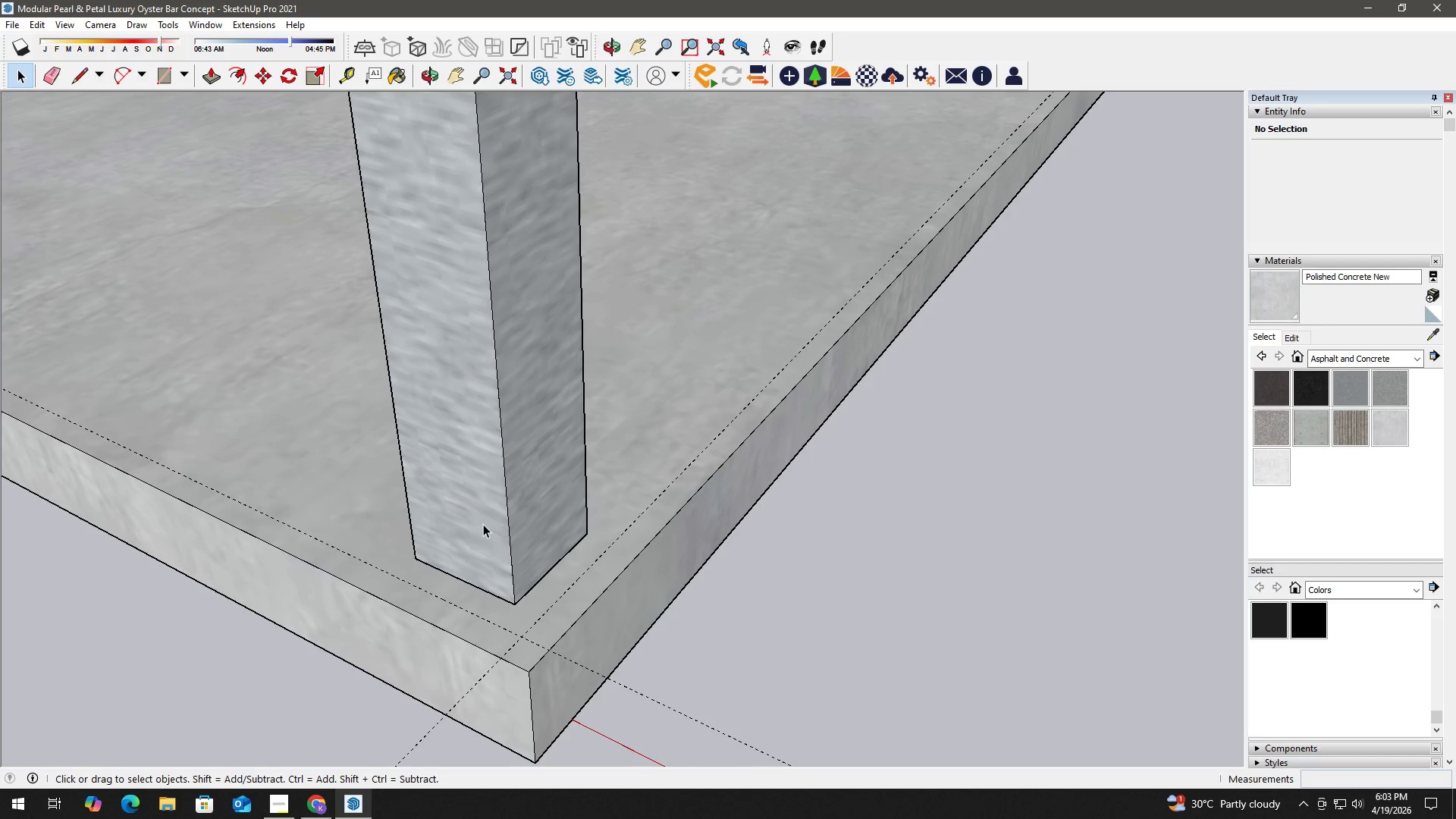 
key(T)
 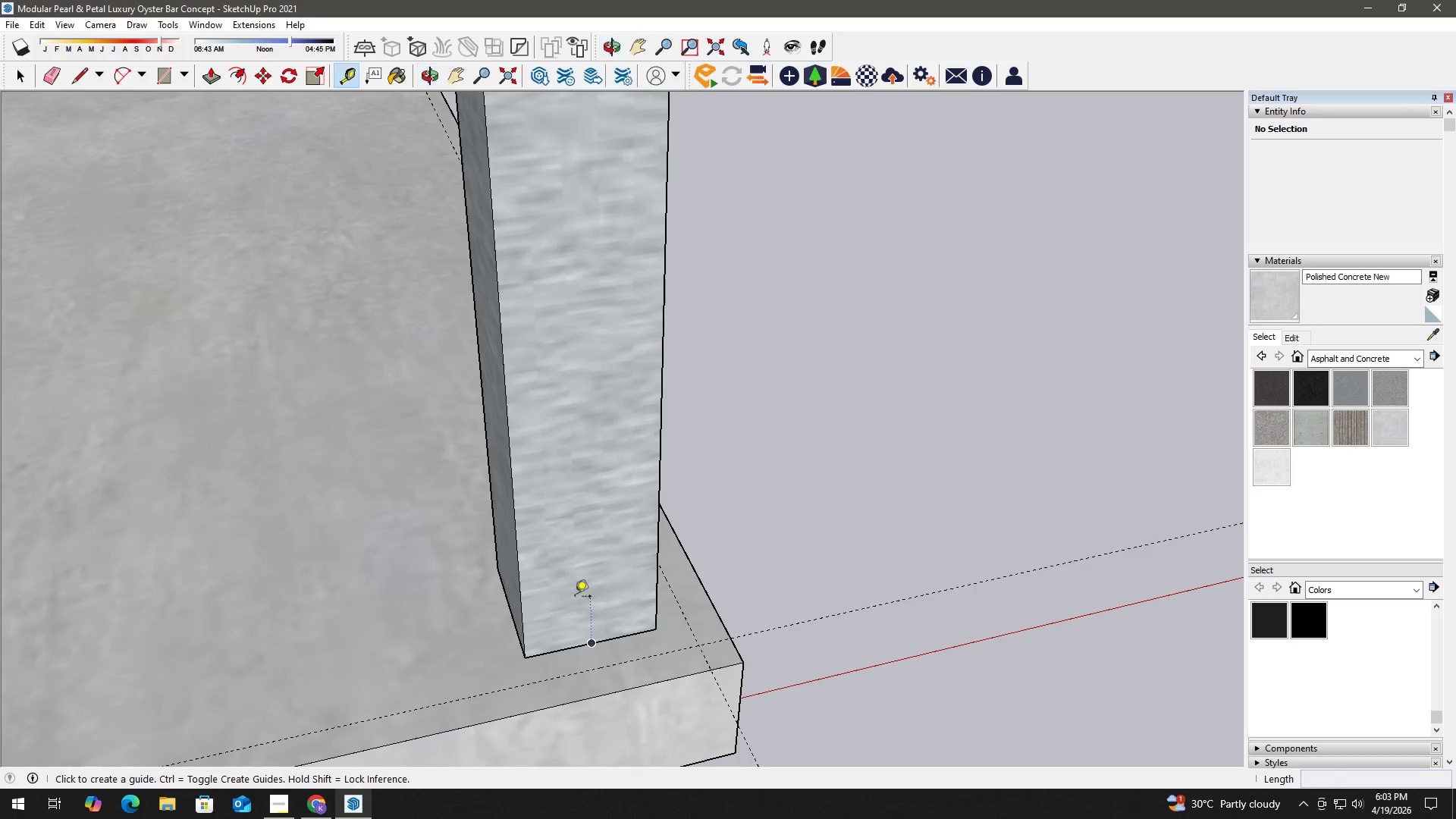 
key(Space)
 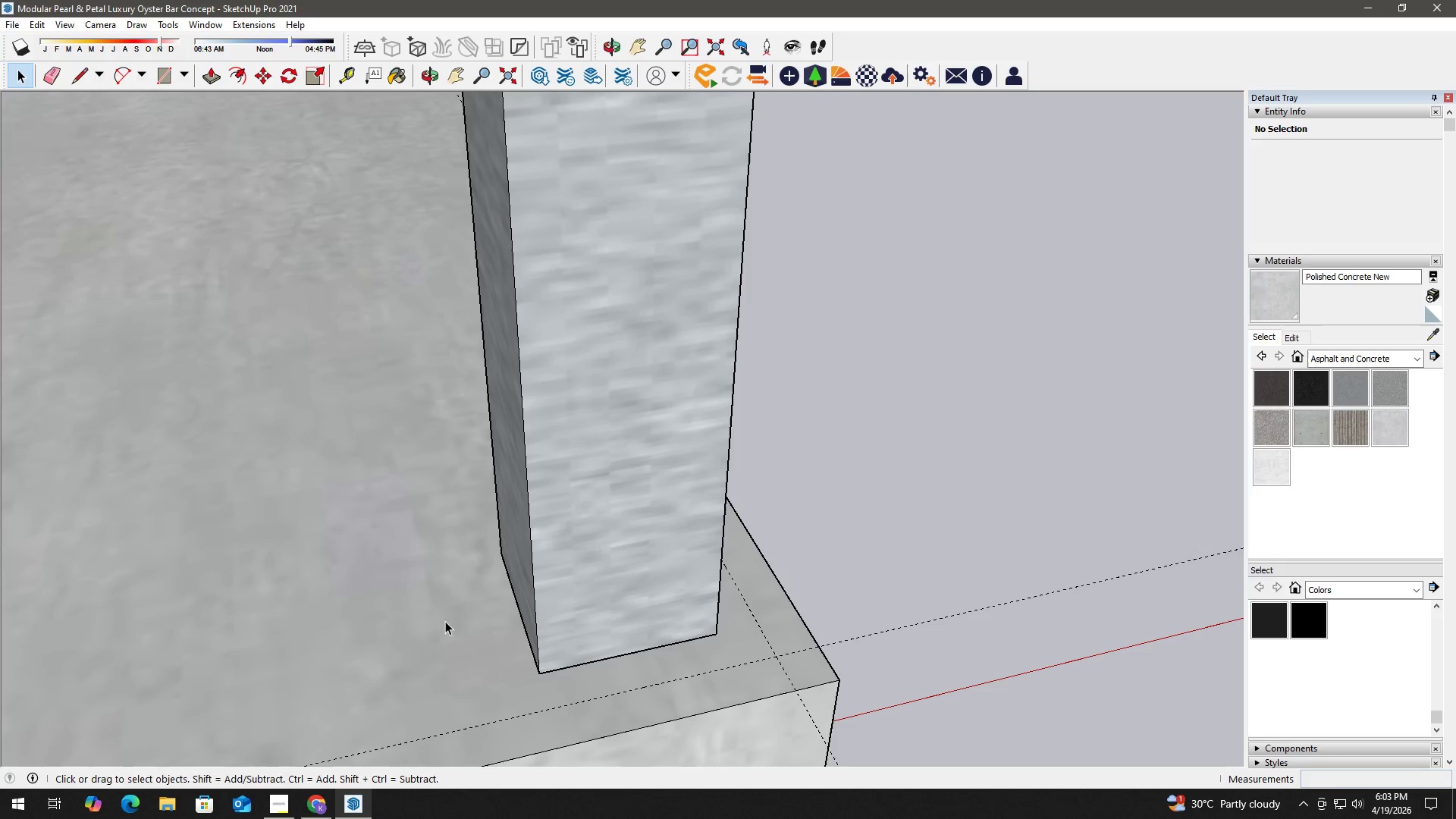 
key(T)
 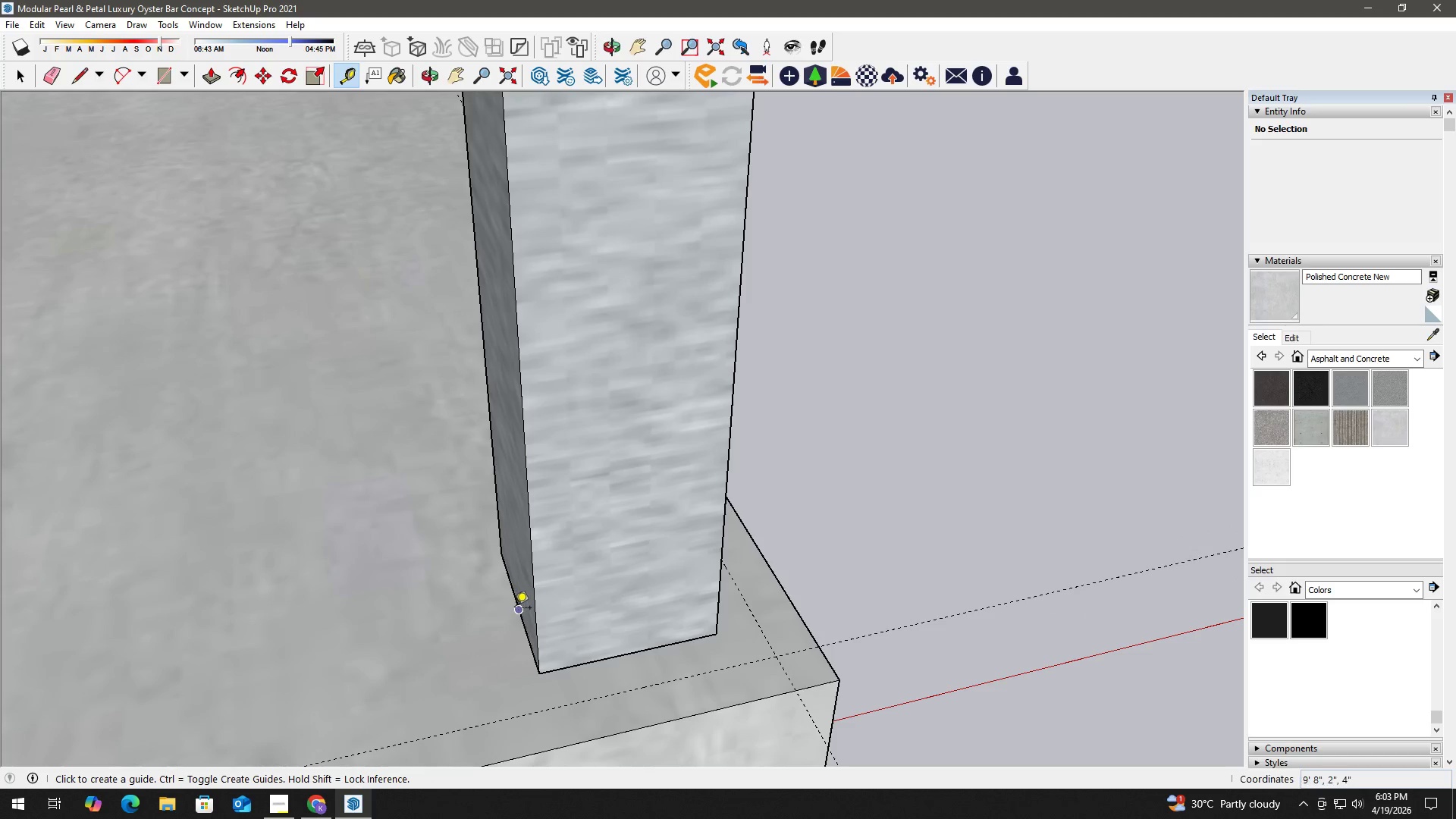 
scroll: coordinate [431, 621], scroll_direction: up, amount: 3.0
 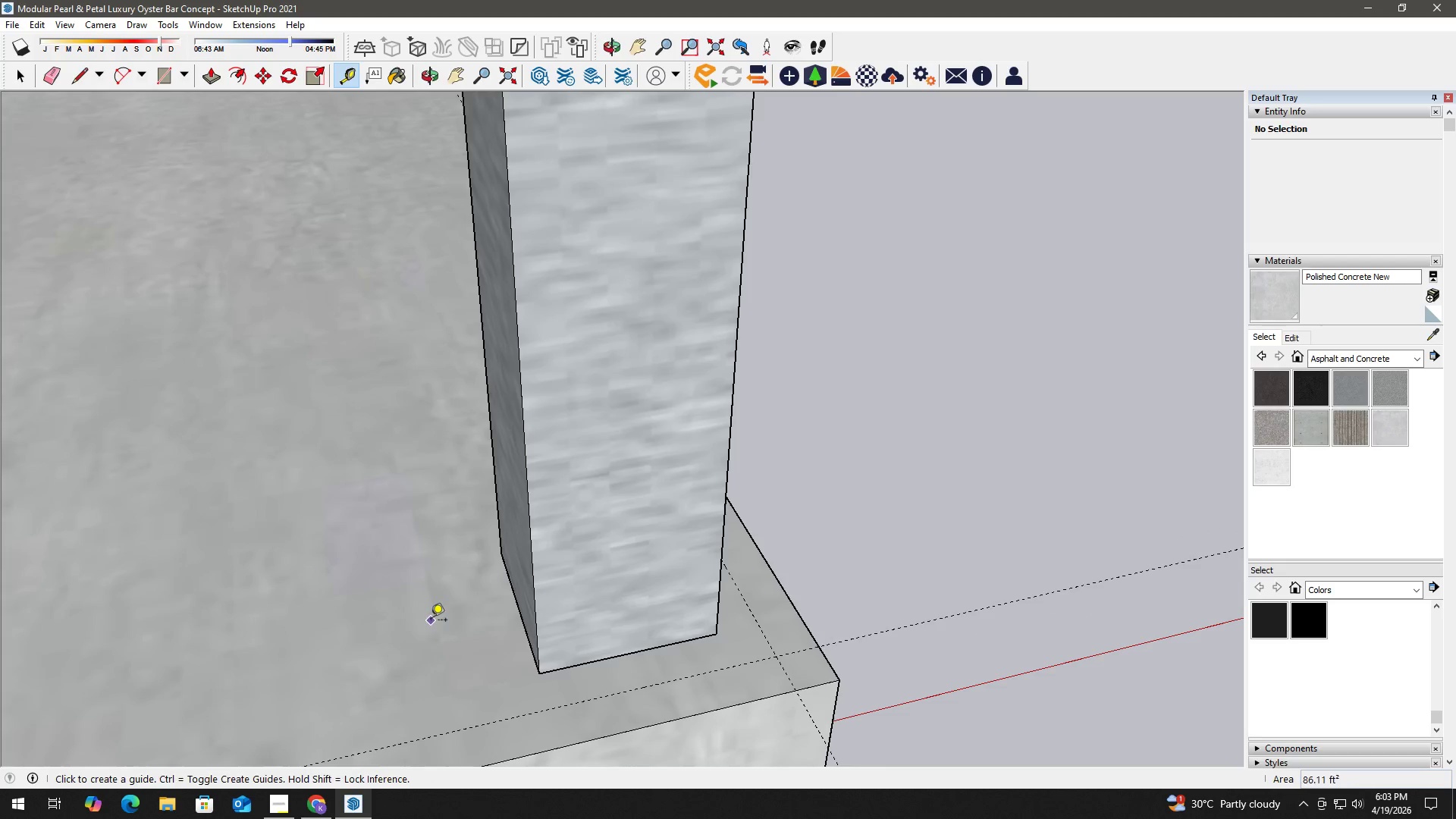 
left_click_drag(start_coordinate=[519, 608], to_coordinate=[504, 611])
 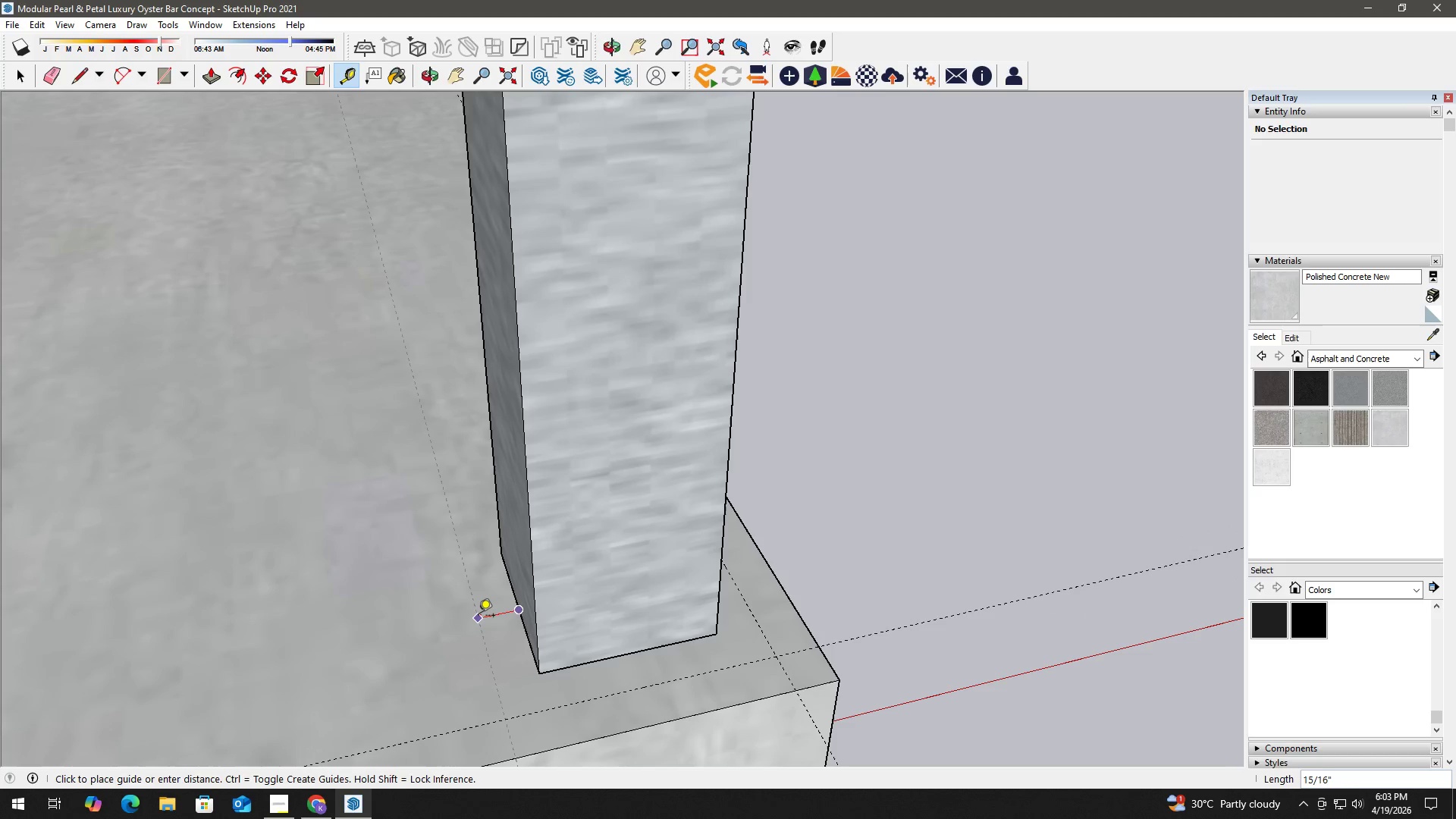 
key(Numpad1)
 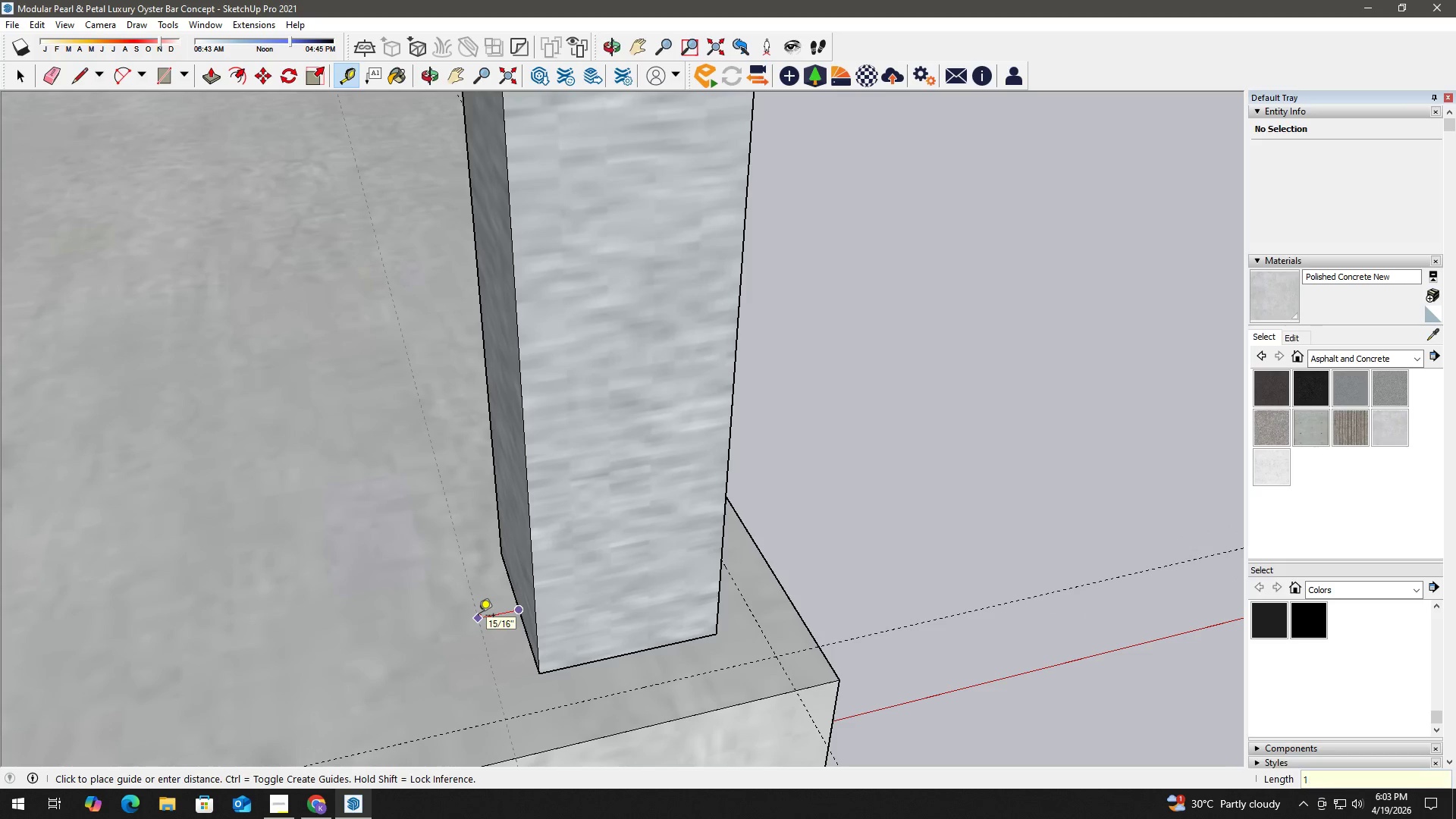 
key(NumpadEnter)
 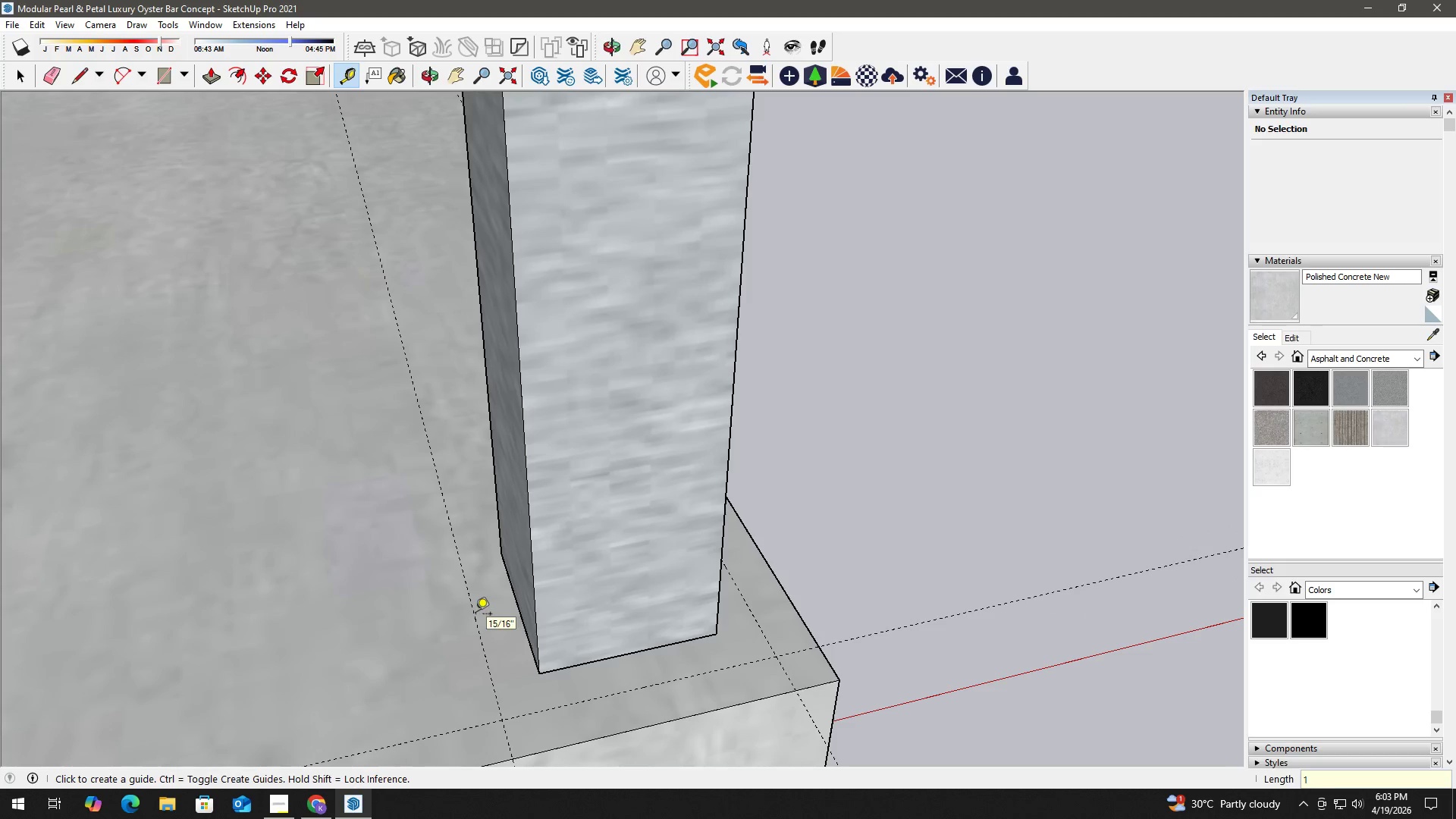 
type( ht)
 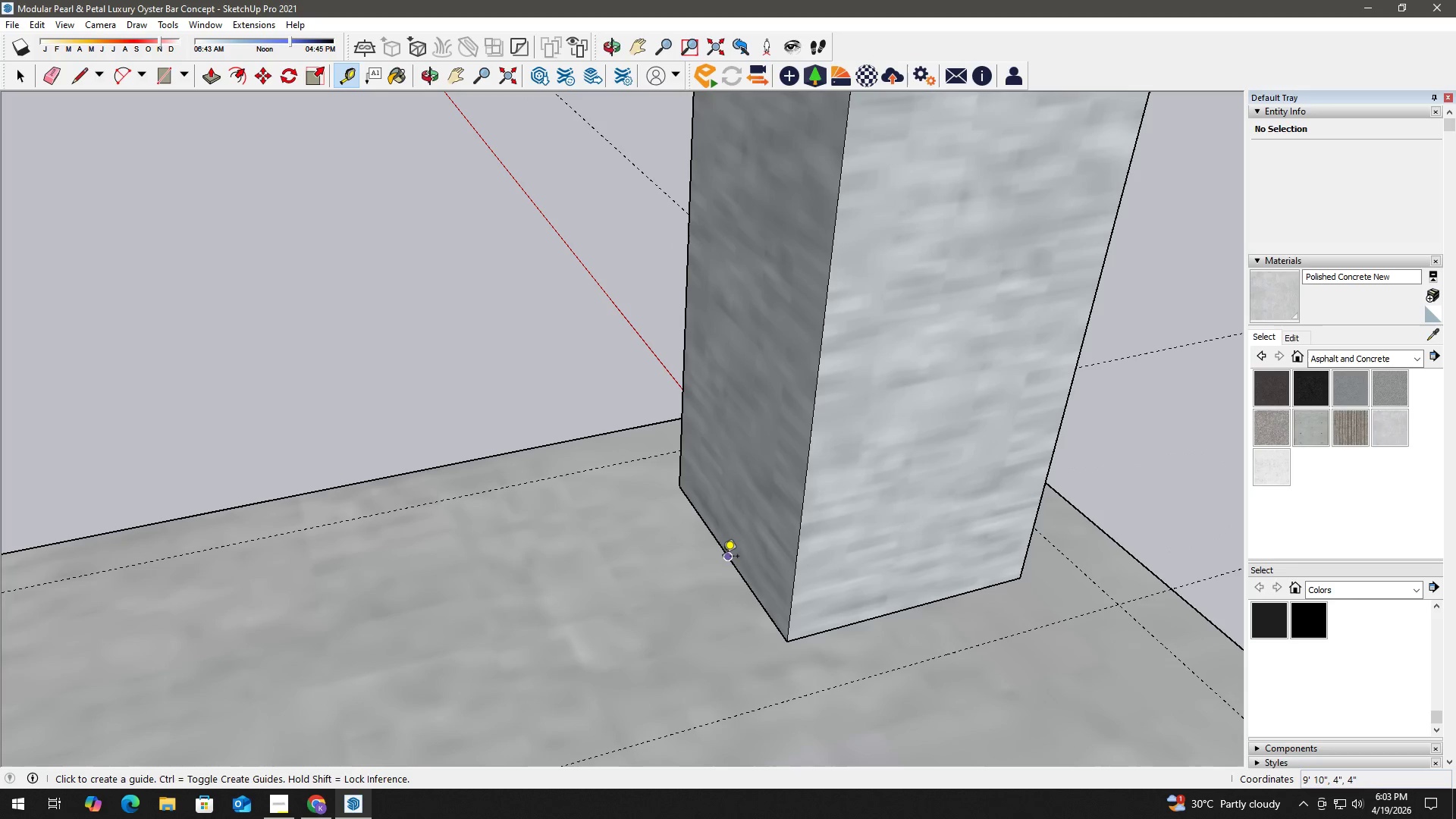 
scroll: coordinate [577, 562], scroll_direction: up, amount: 4.0
 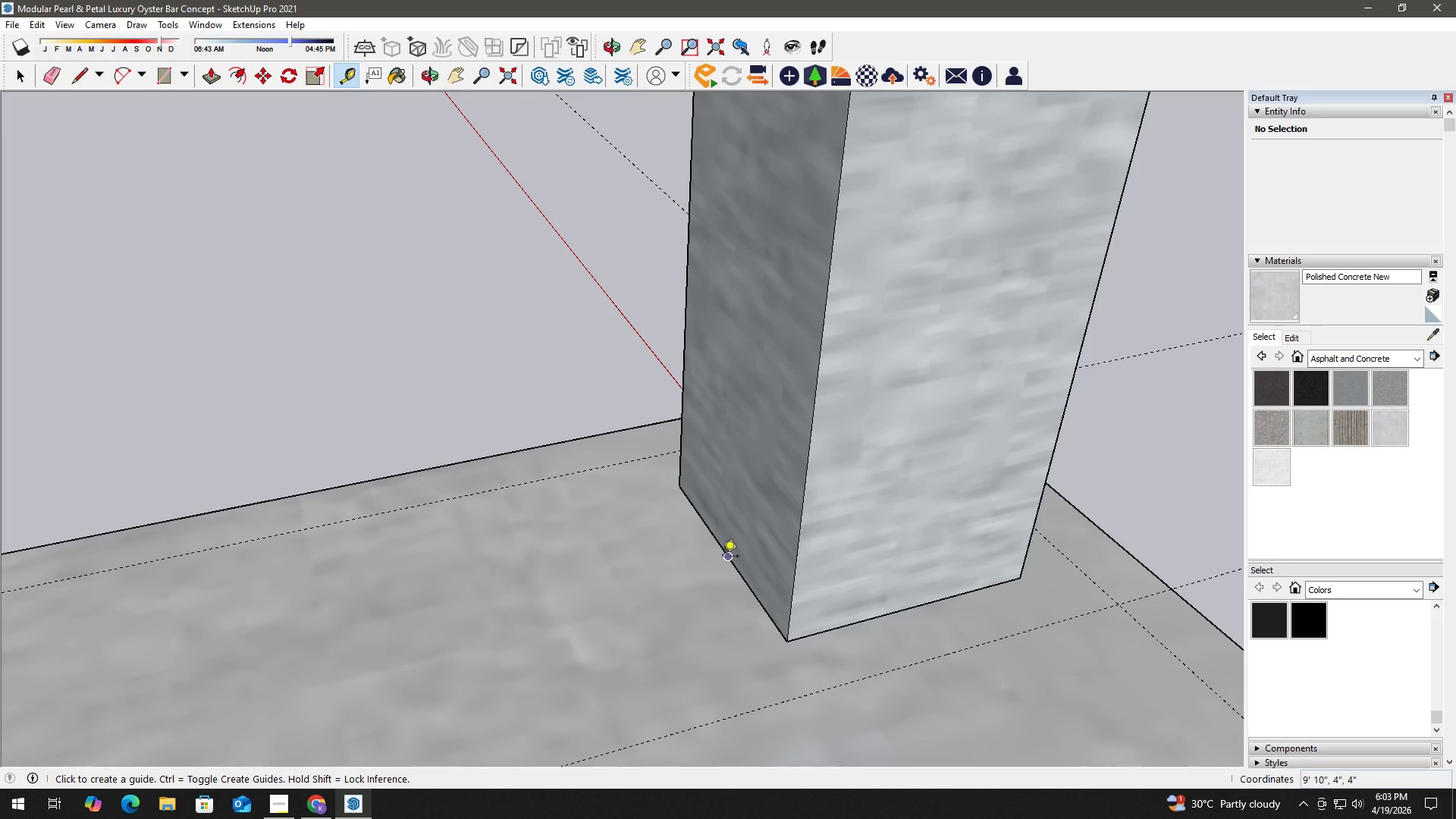 
left_click_drag(start_coordinate=[723, 557], to_coordinate=[714, 560])
 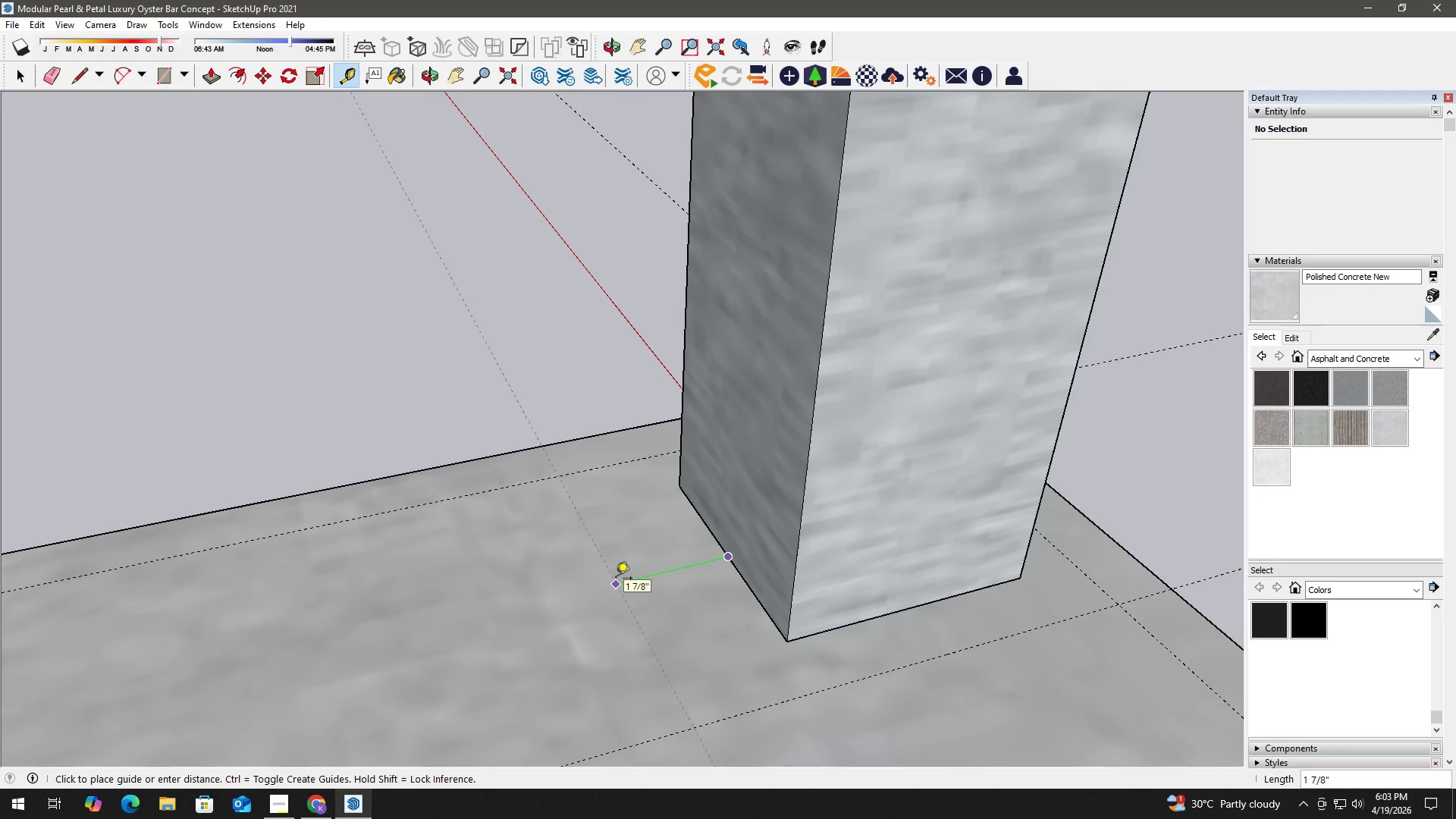 
key(Numpad1)
 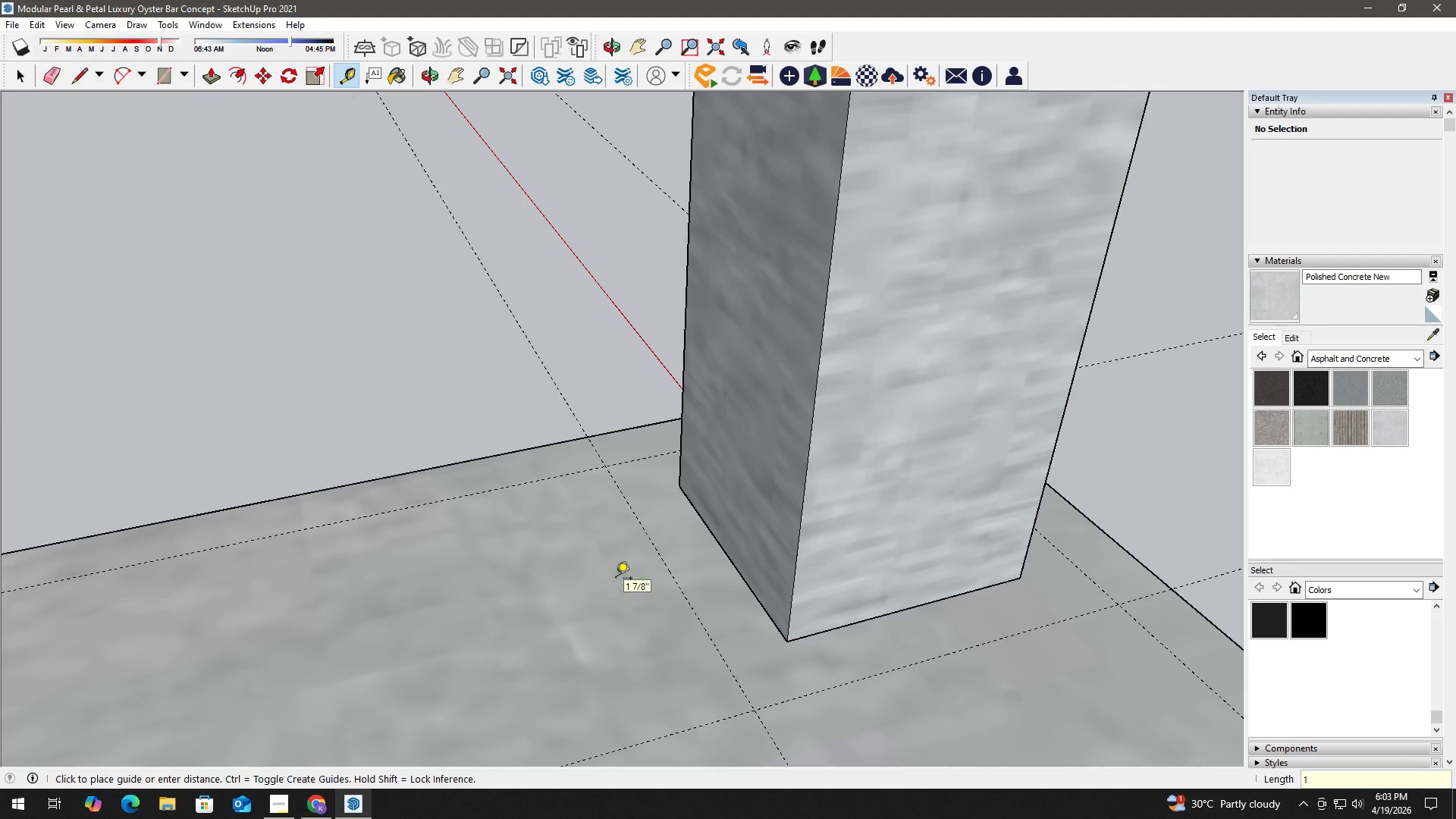 
key(NumpadEnter)
 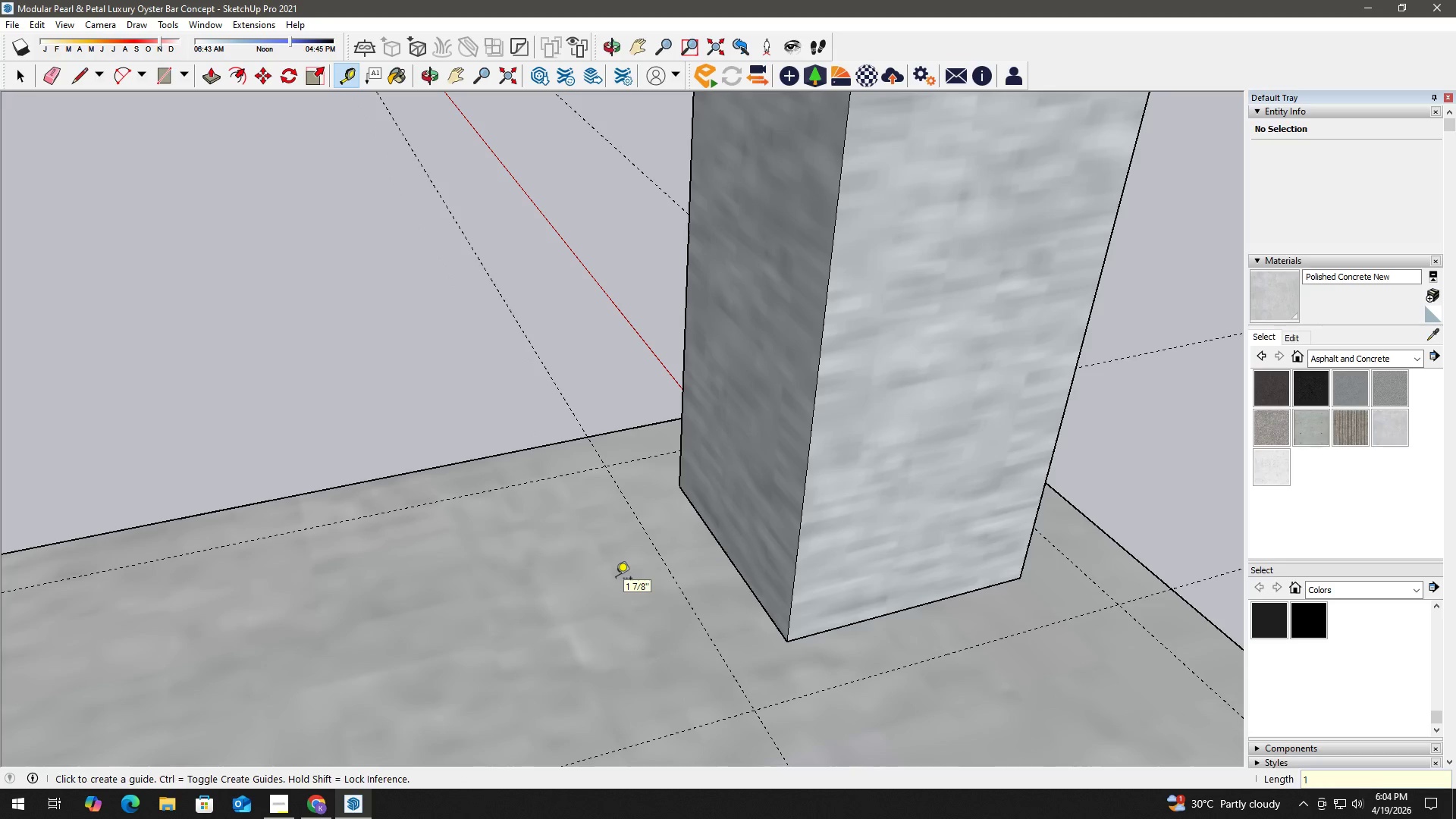 
key(Space)
 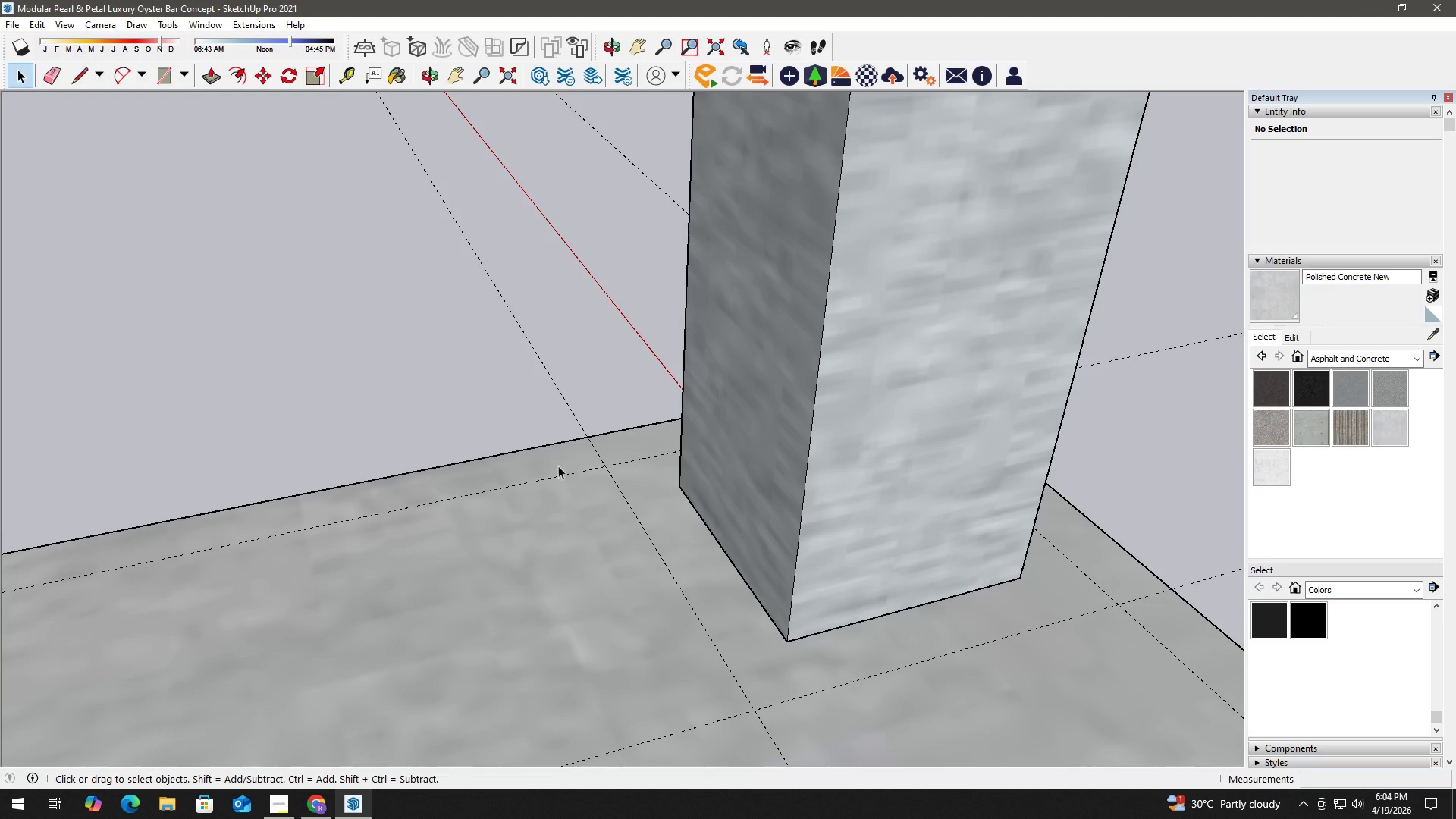 
key(R)
 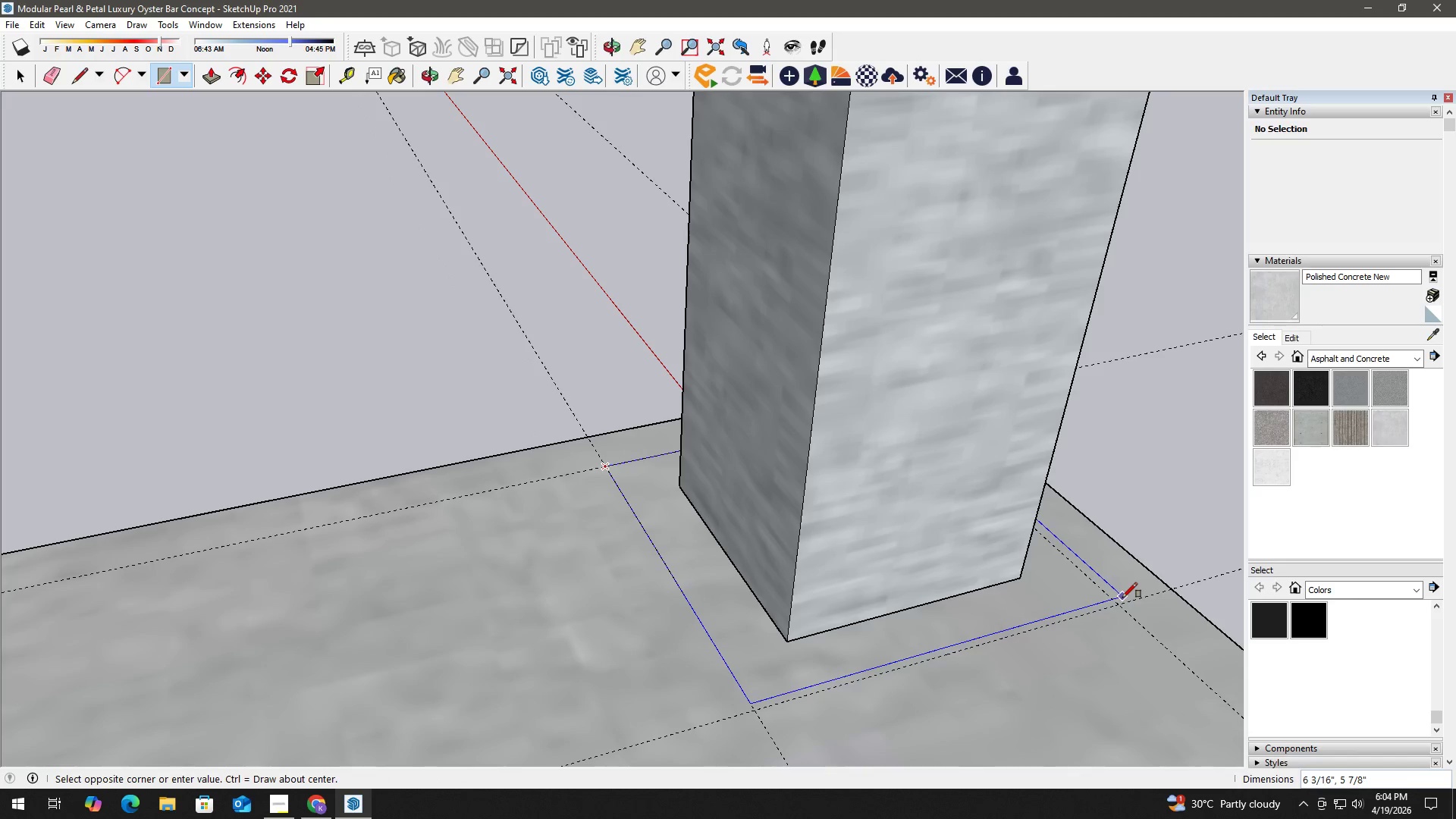 
key(Space)
 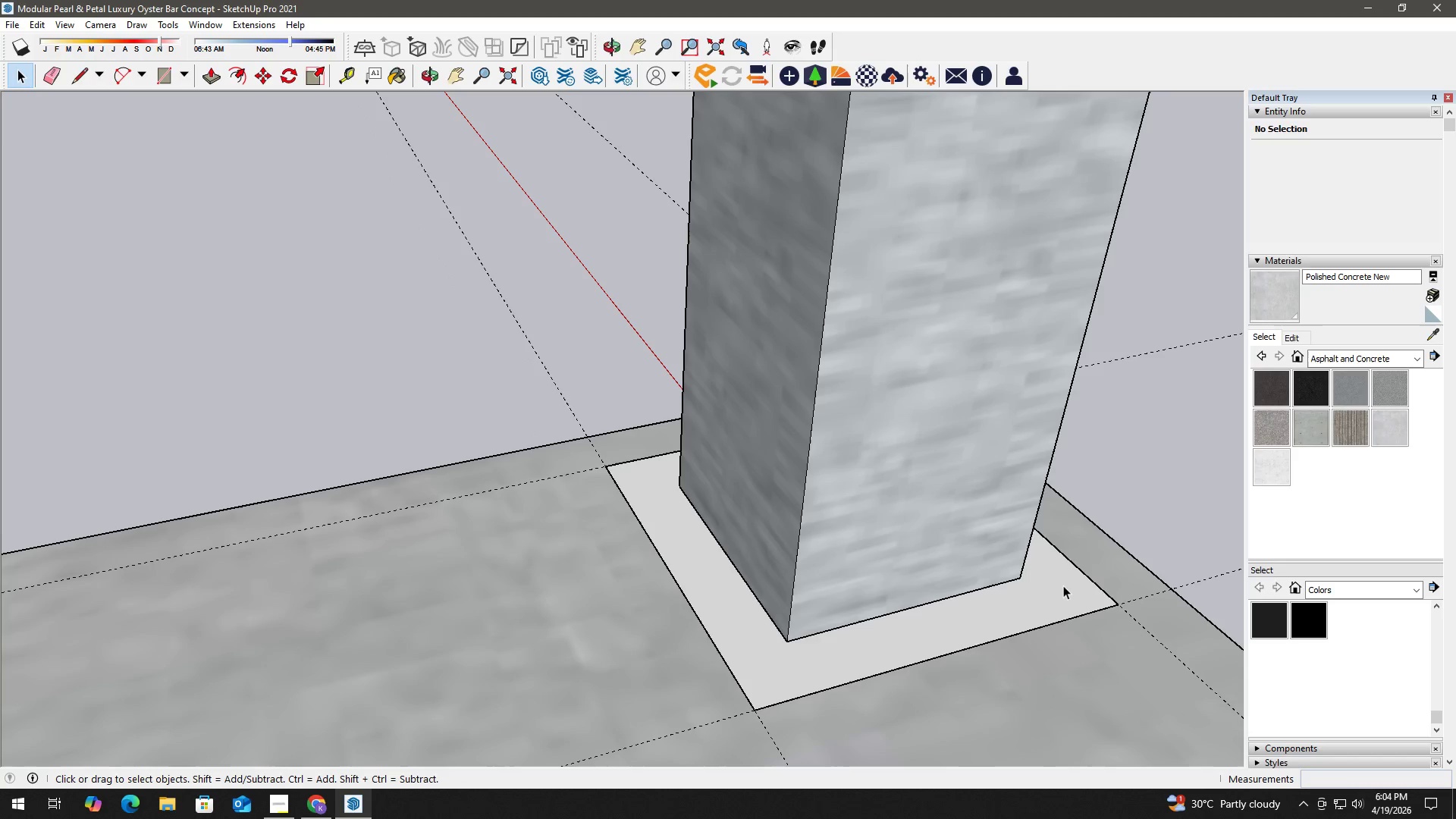 
double_click([1054, 583])
 